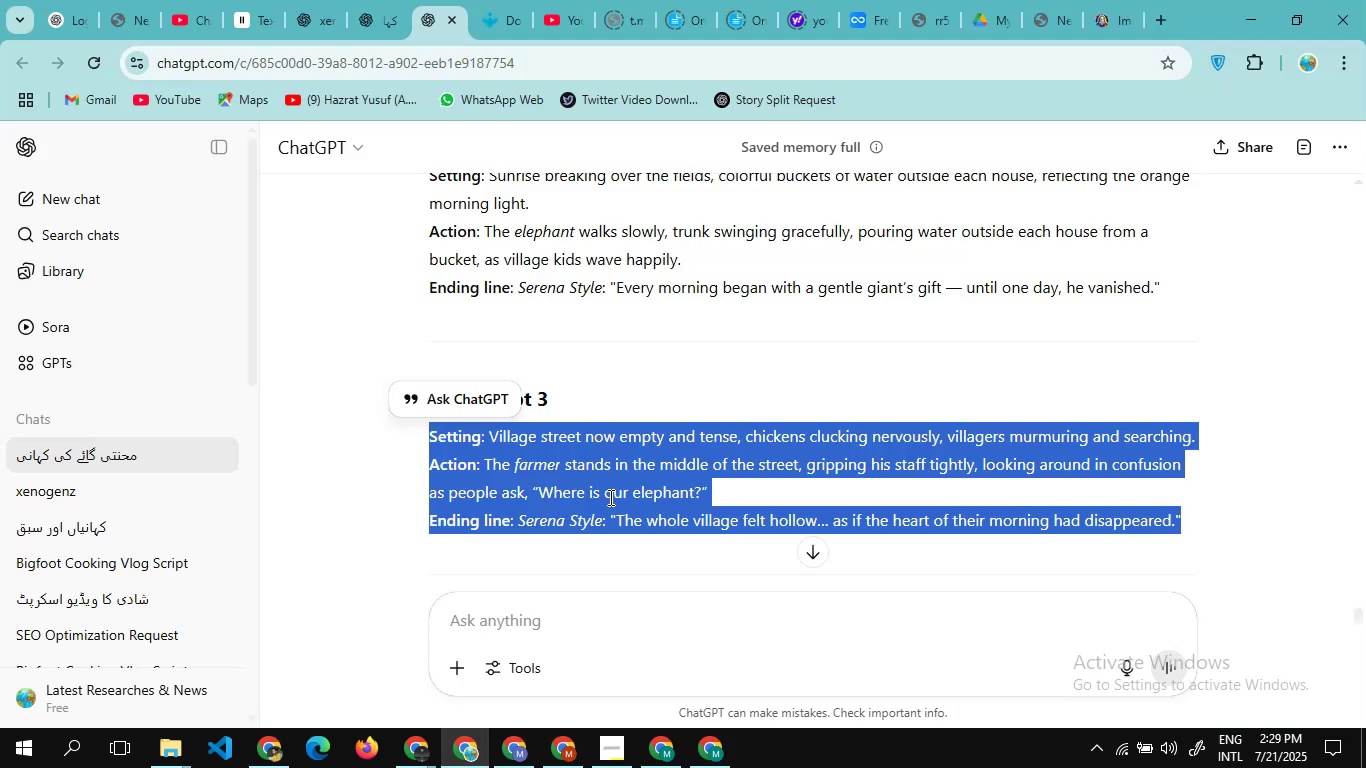 
scroll: coordinate [609, 497], scroll_direction: down, amount: 3.0
 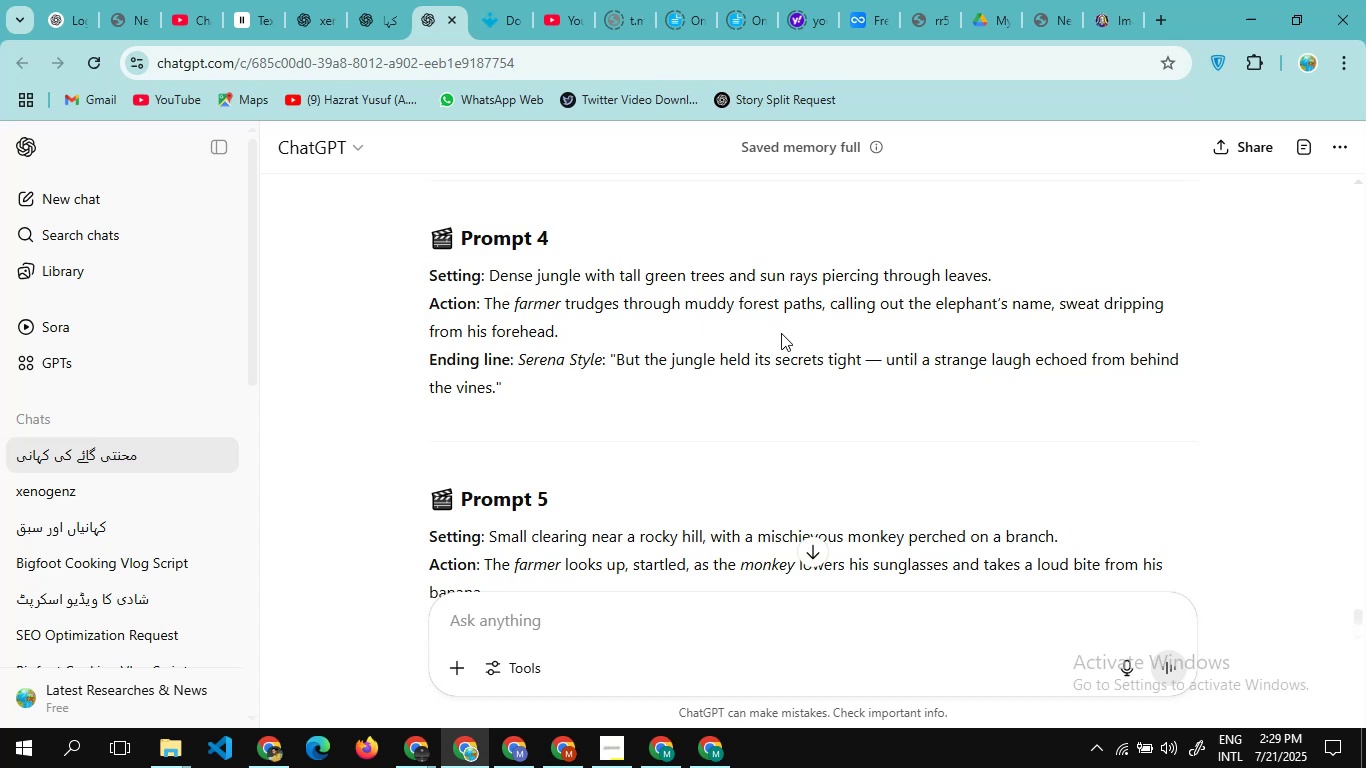 
wait(6.74)
 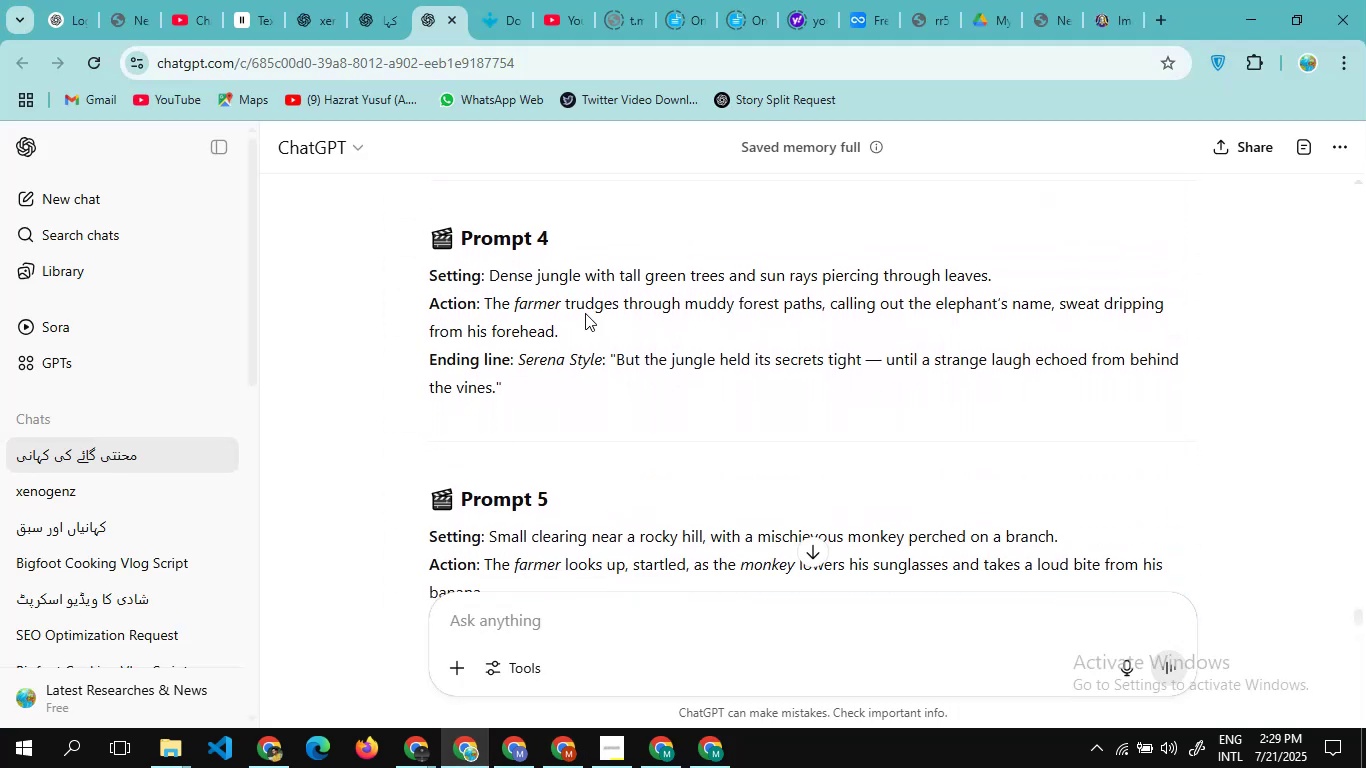 
scroll: coordinate [779, 337], scroll_direction: up, amount: 5.0
 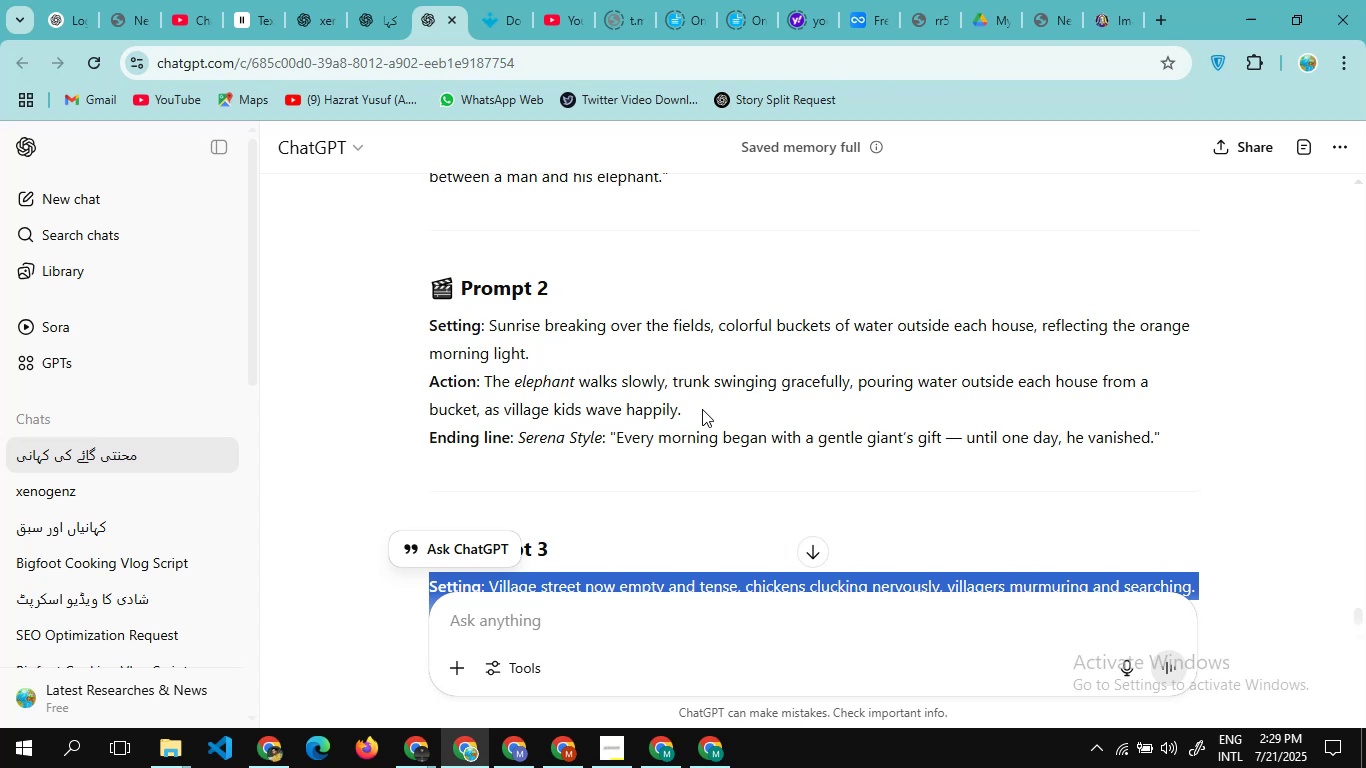 
wait(5.62)
 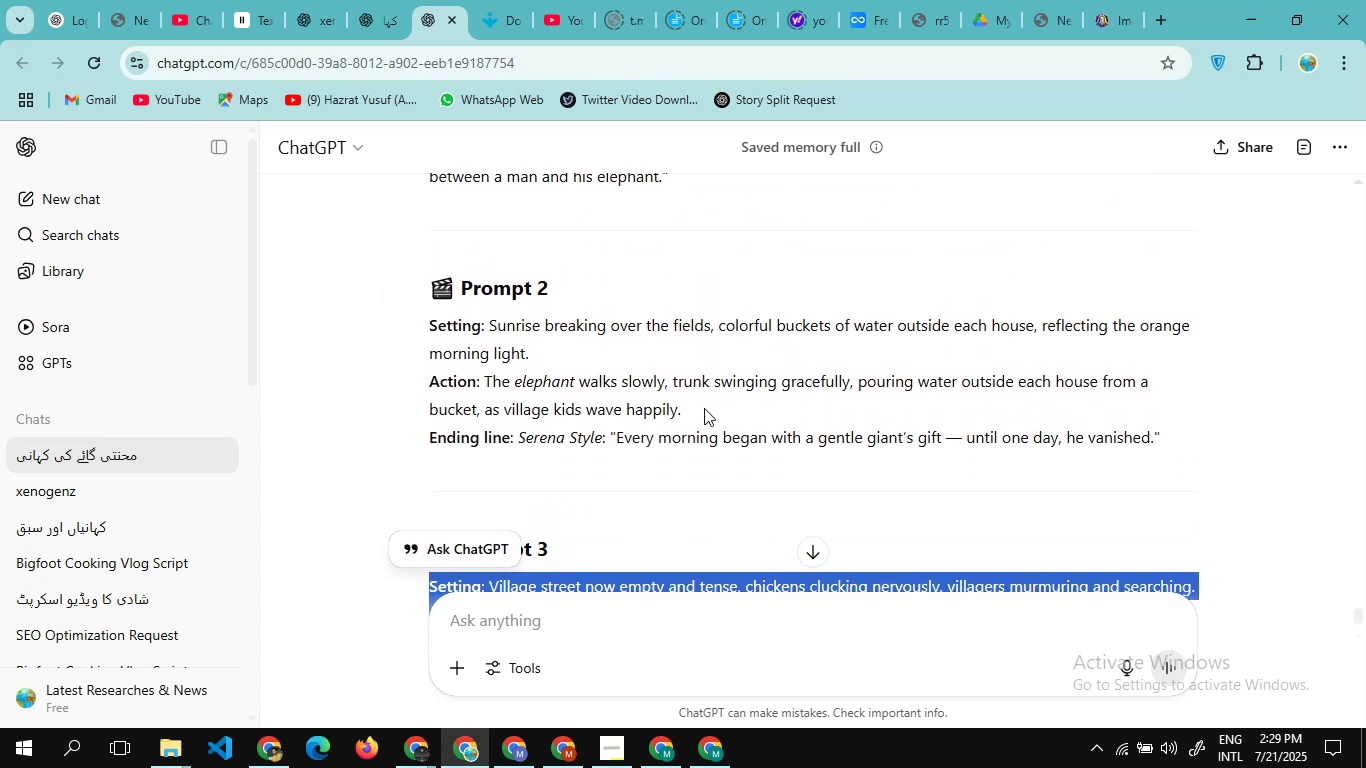 
scroll: coordinate [536, 380], scroll_direction: up, amount: 6.0
 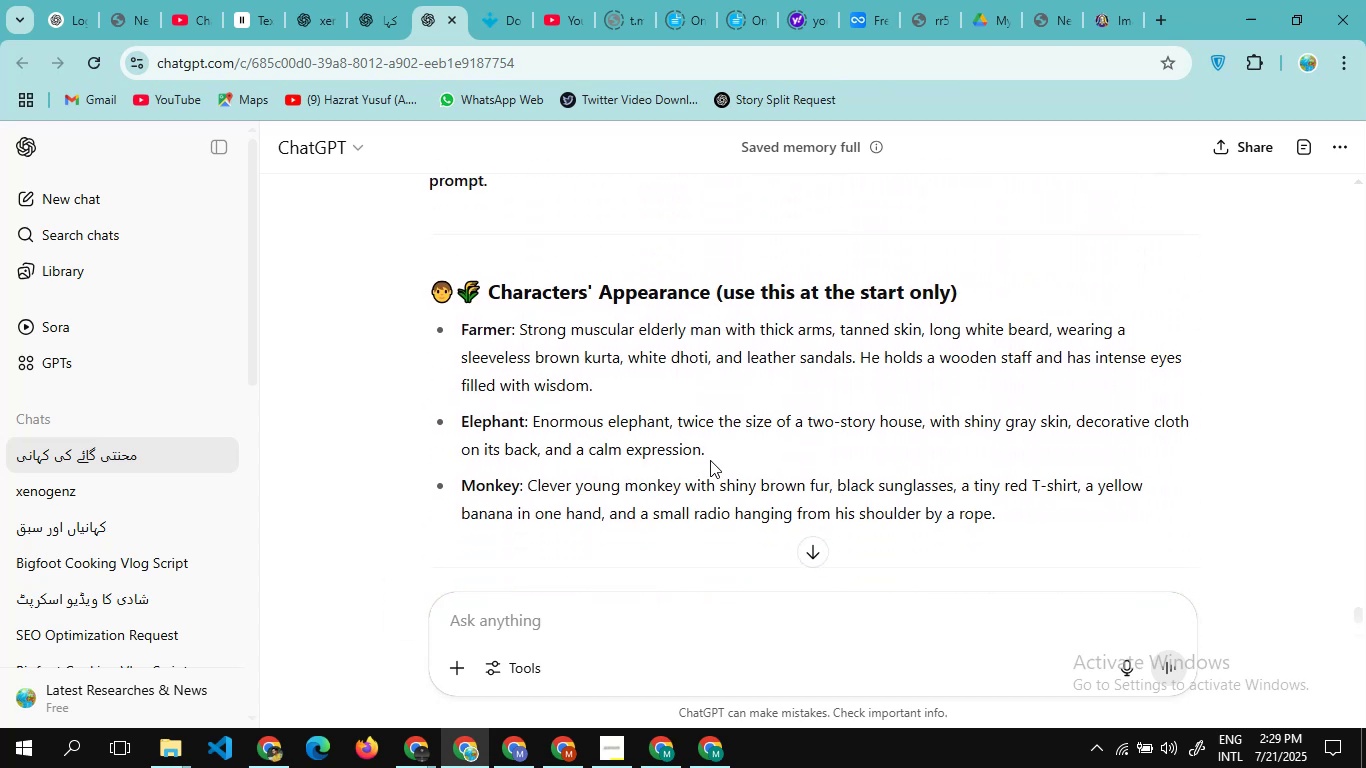 
left_click_drag(start_coordinate=[723, 455], to_coordinate=[453, 405])
 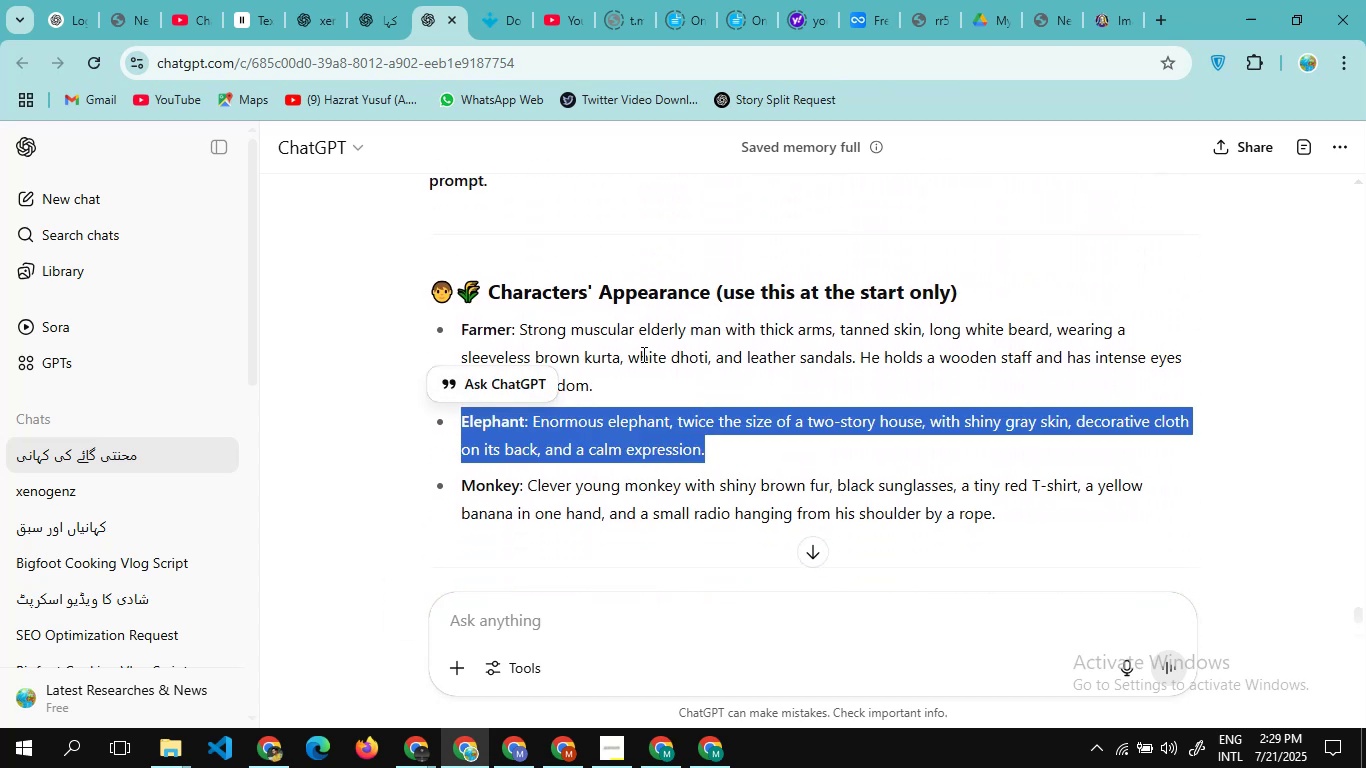 
left_click([642, 354])
 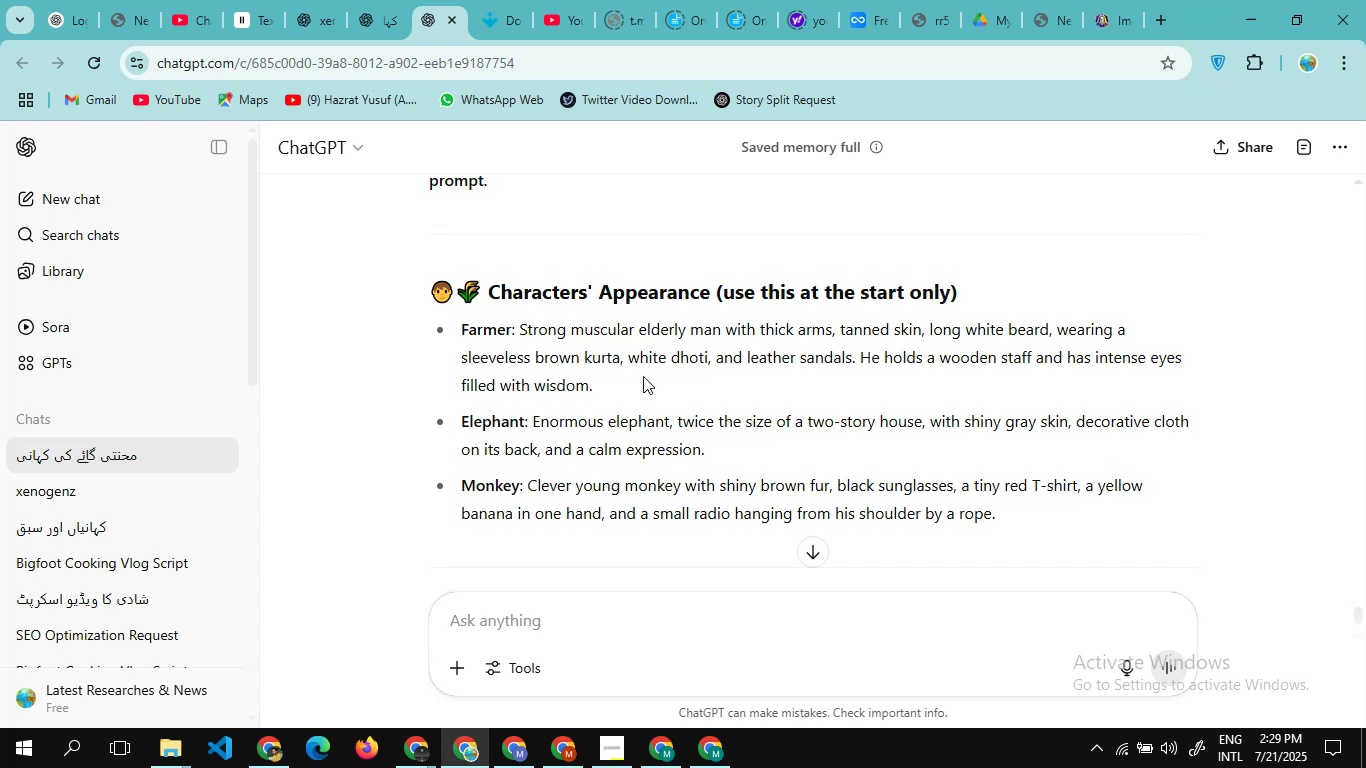 
left_click_drag(start_coordinate=[643, 376], to_coordinate=[458, 325])
 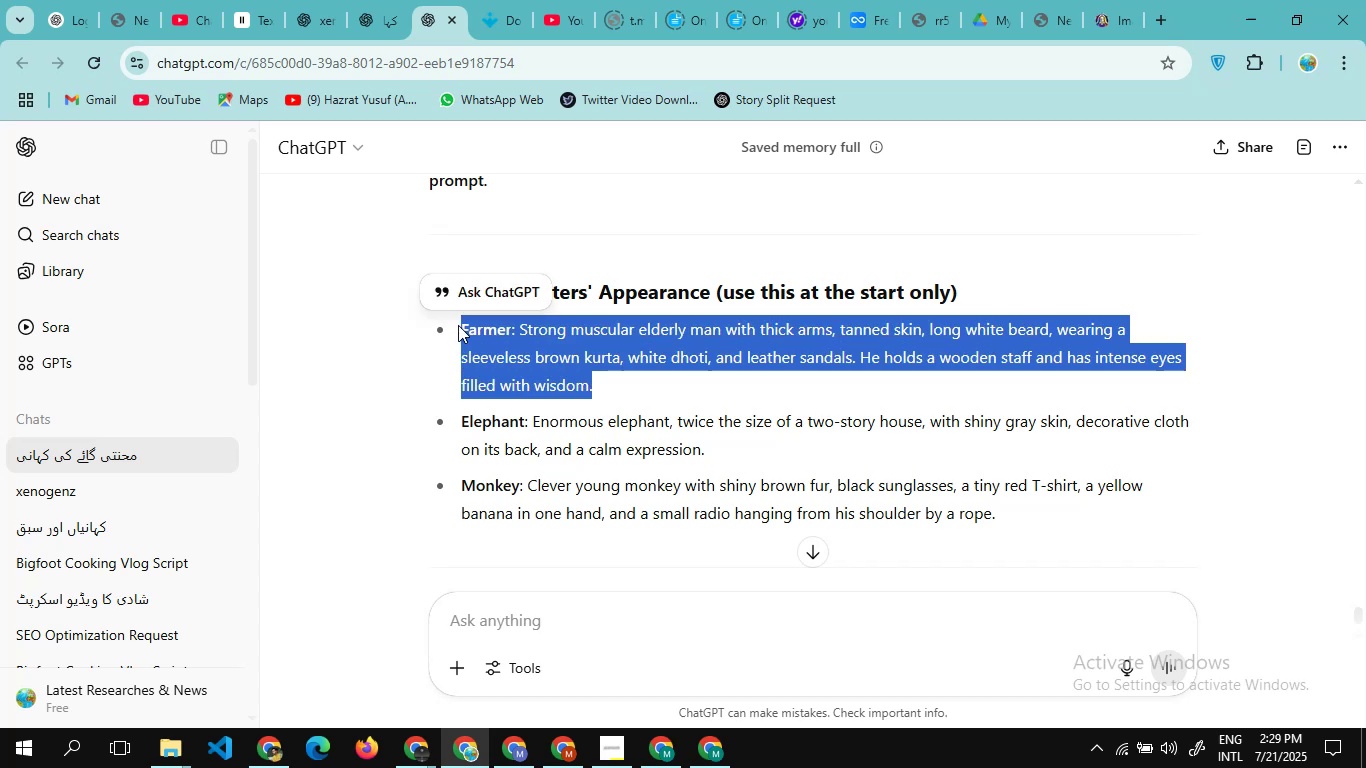 
key(Control+C)
 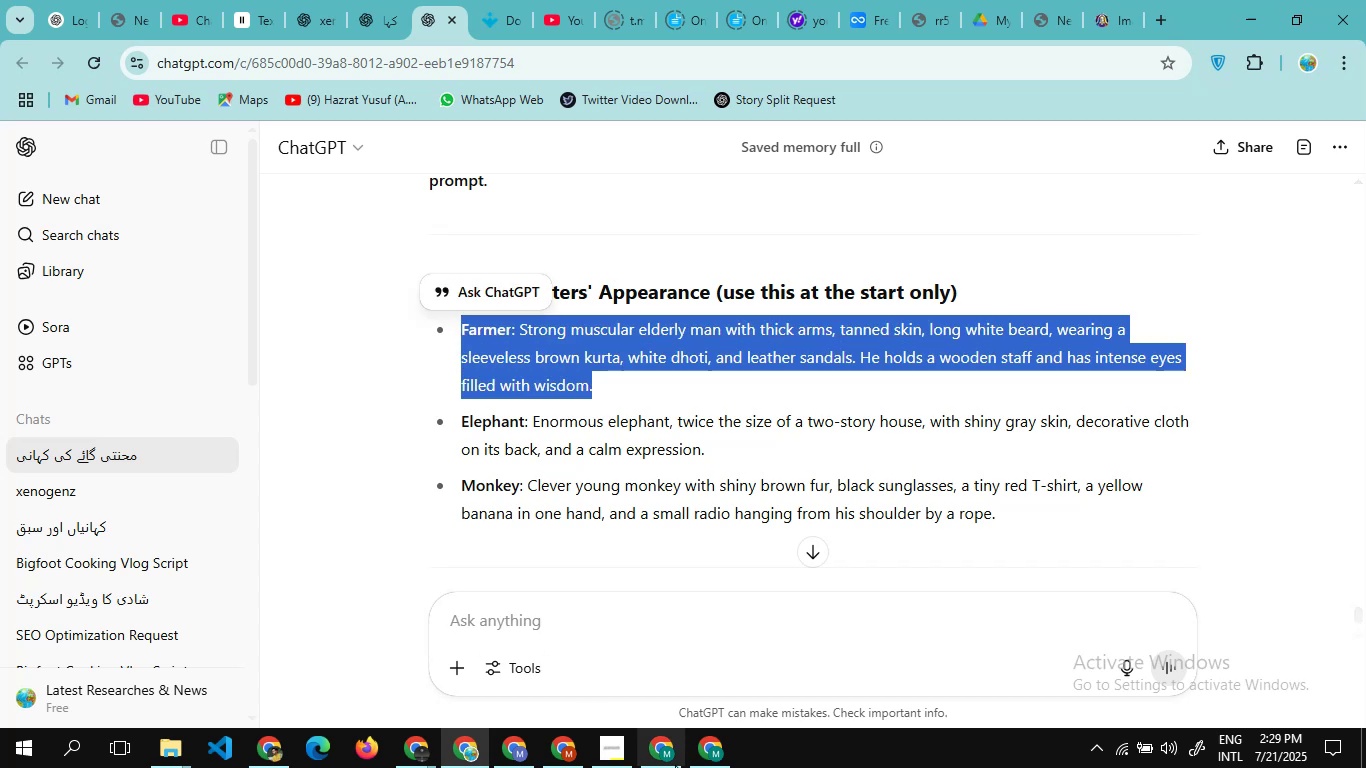 
mouse_move([678, 751])
 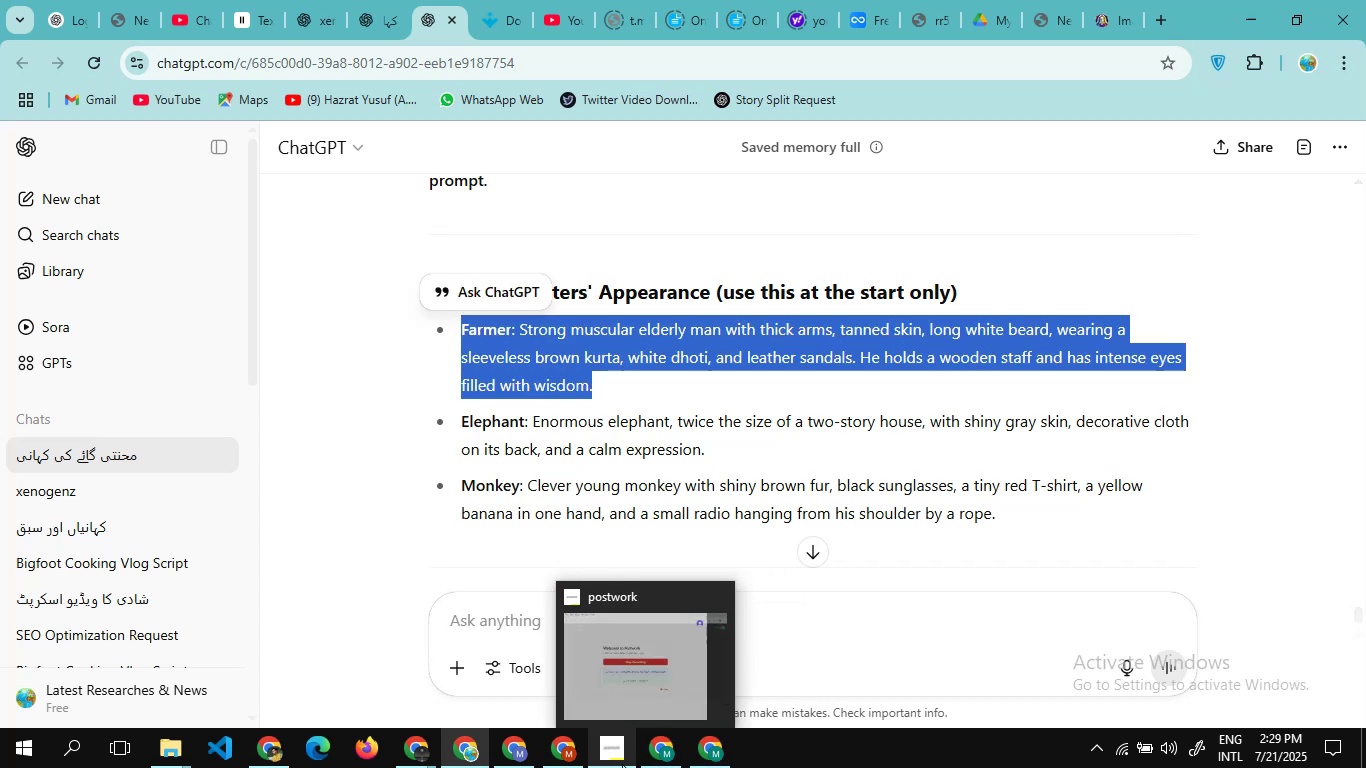 
mouse_move([674, 750])
 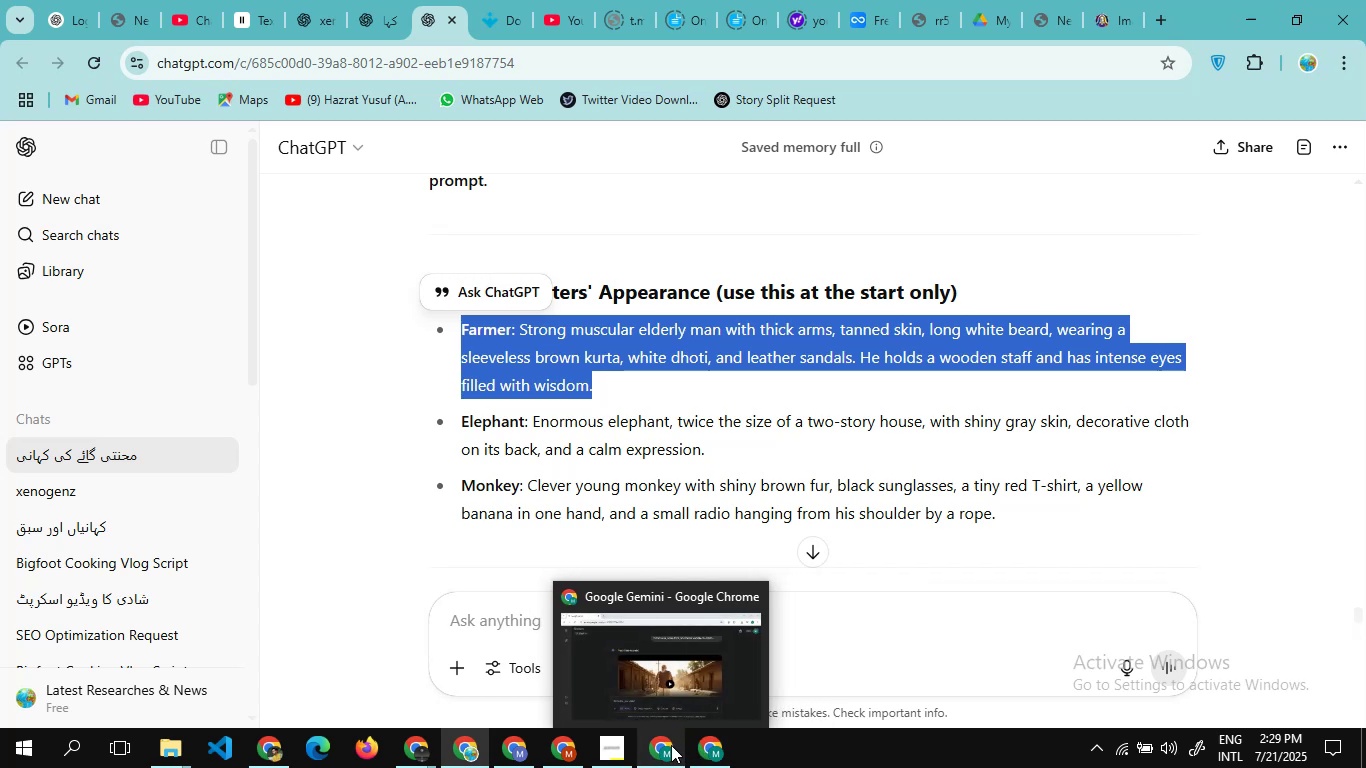 
wait(12.65)
 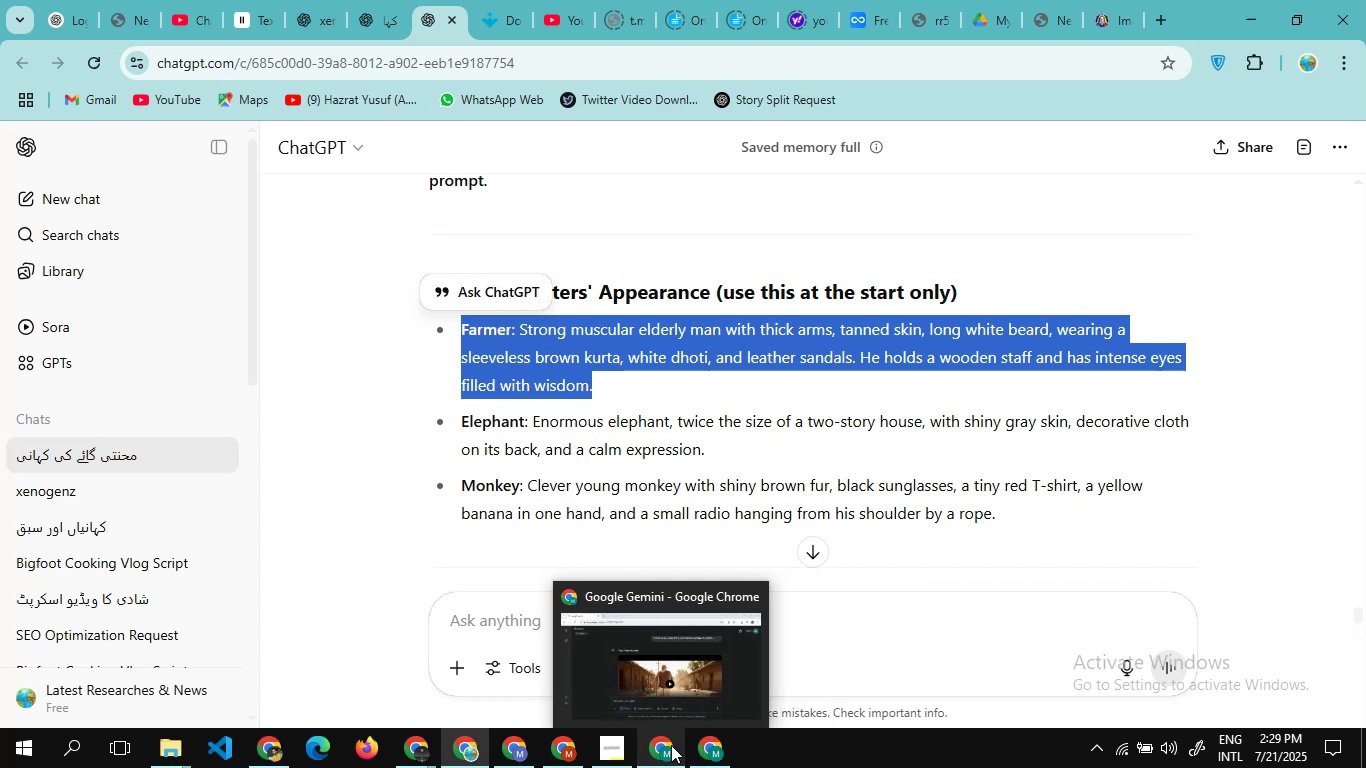 
mouse_move([696, 748])
 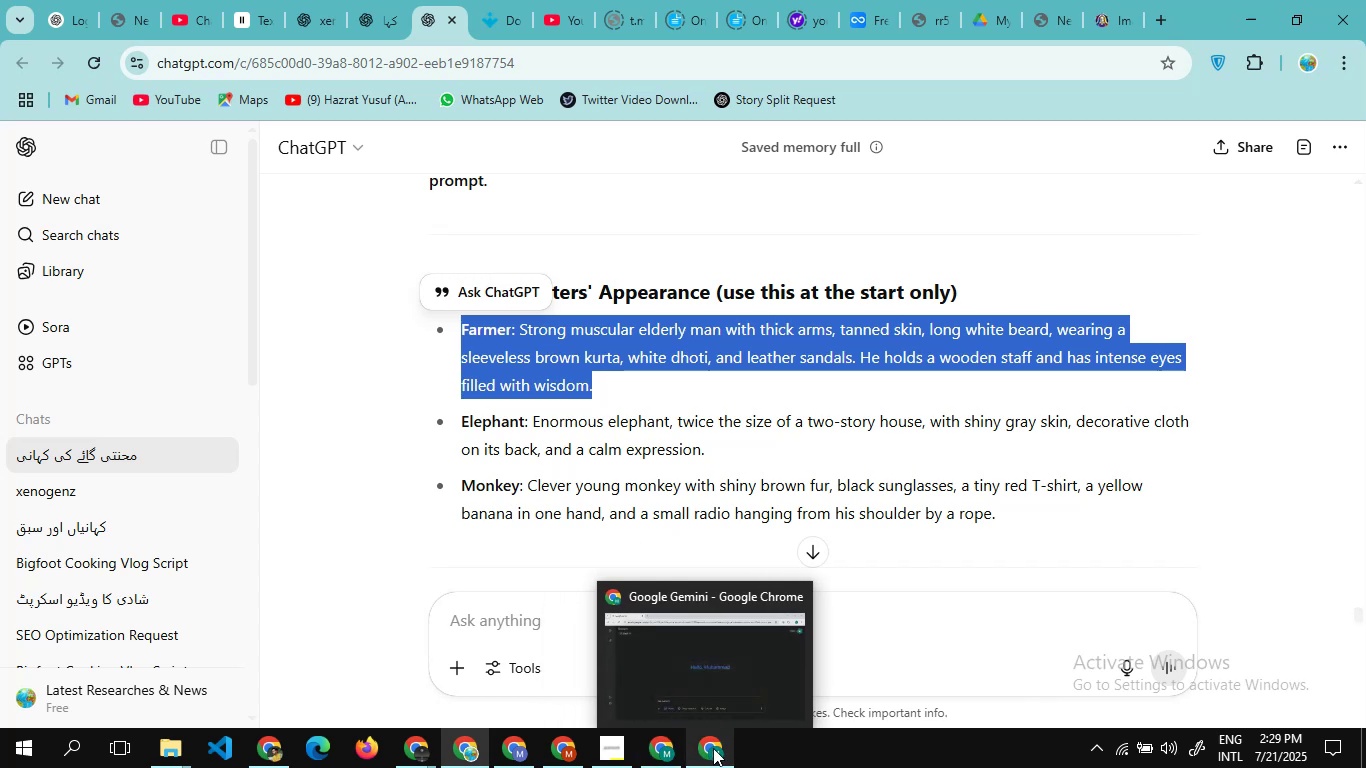 
left_click([713, 748])
 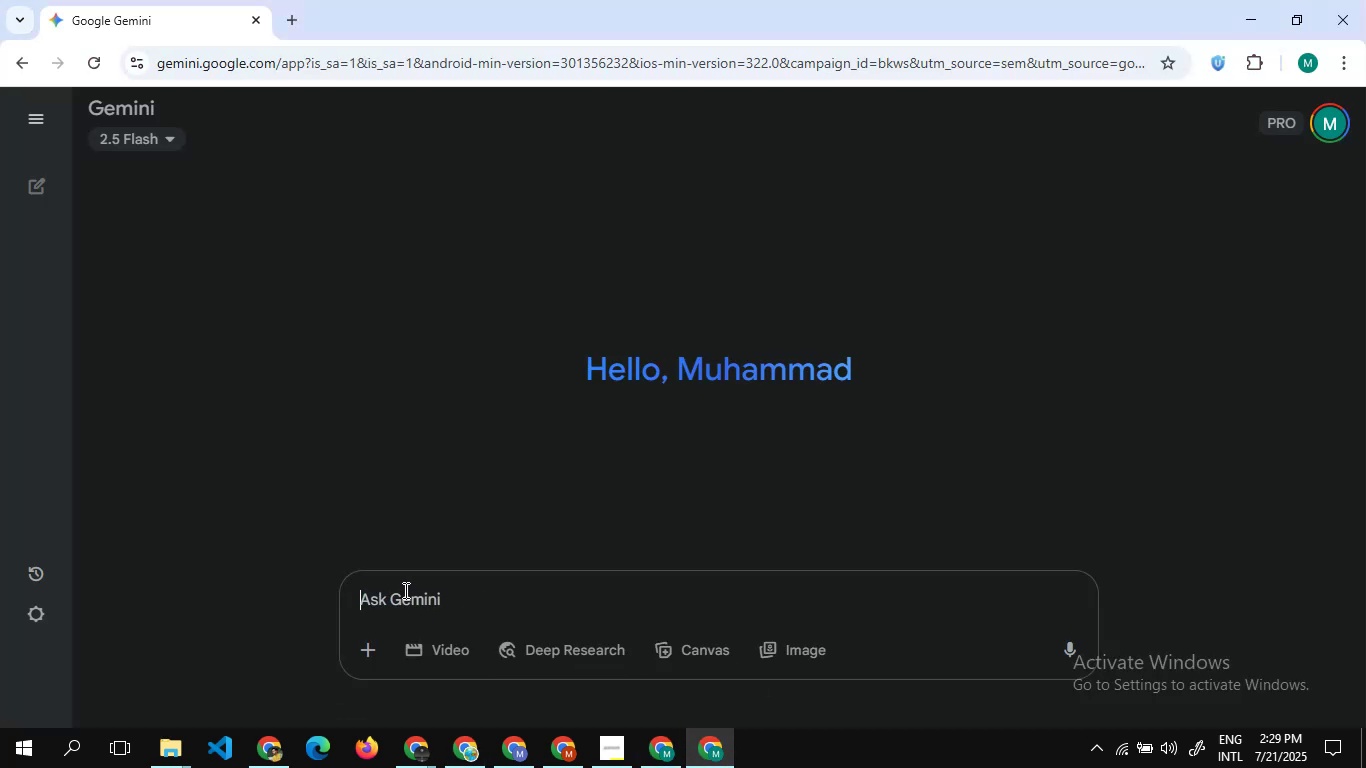 
key(Control+V)
 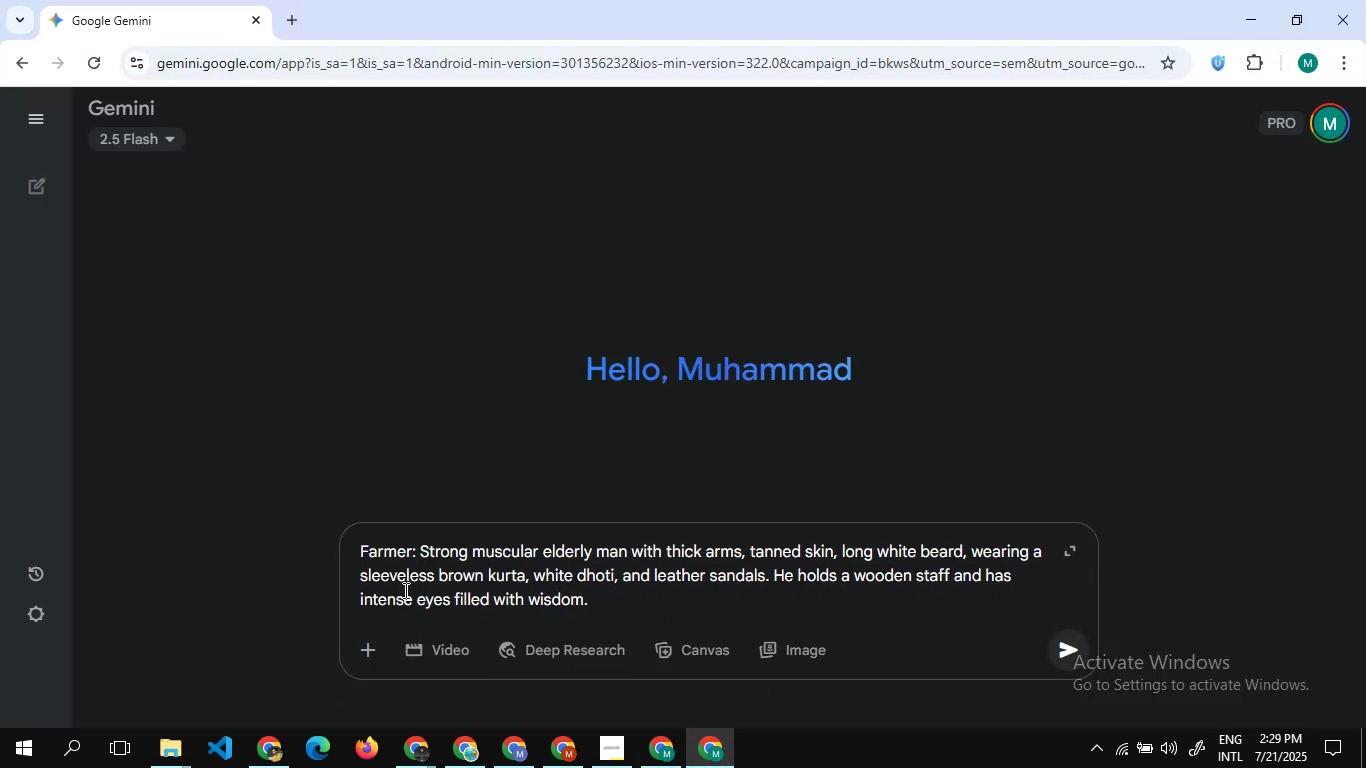 
key(Shift+Enter)
 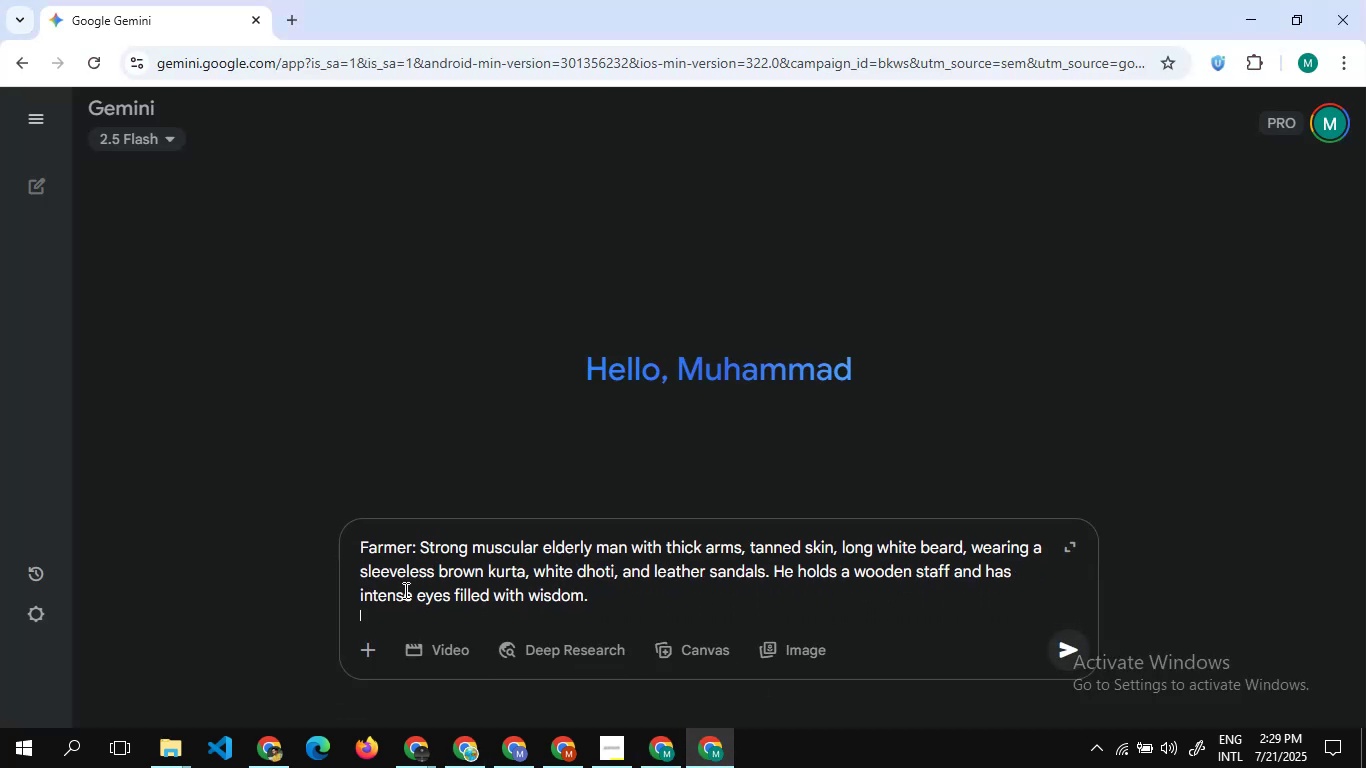 
key(Shift+Enter)
 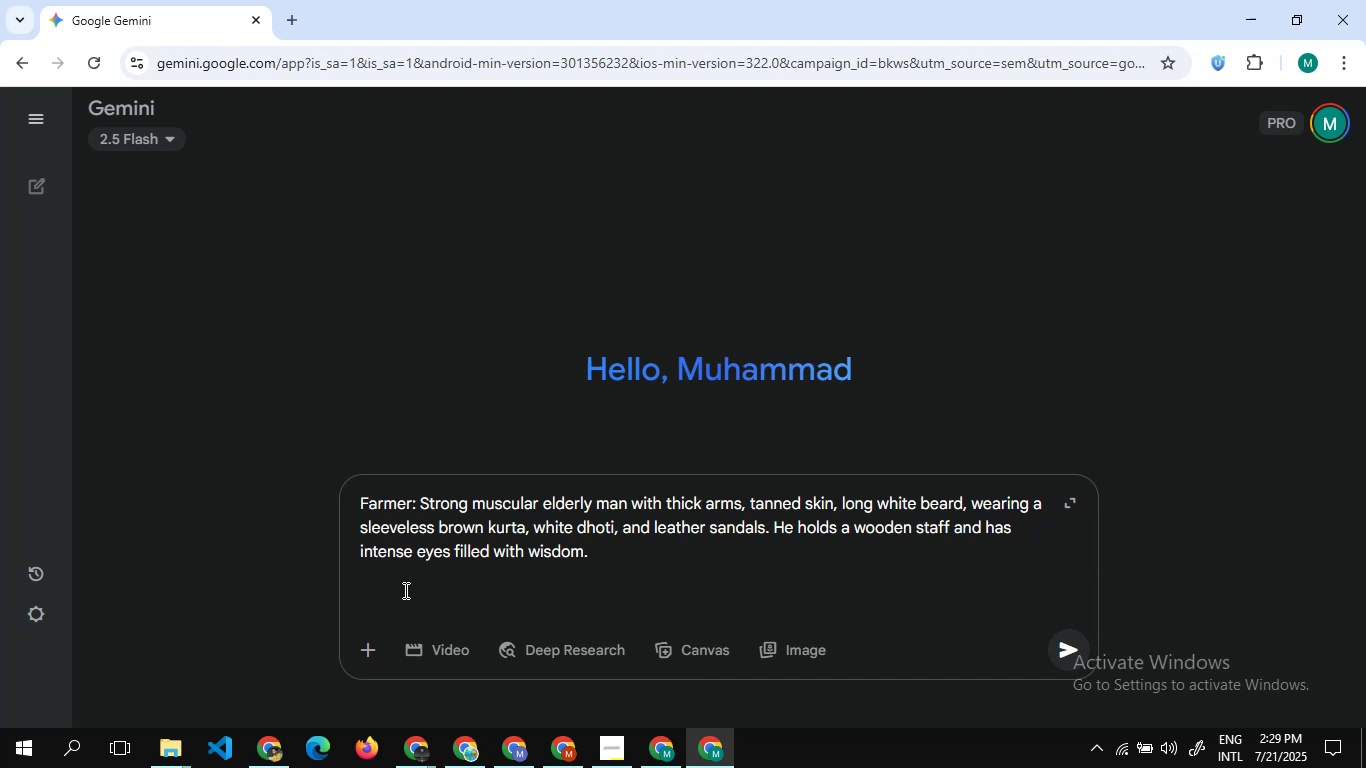 
hold_key(key=AltLeft, duration=0.58)
 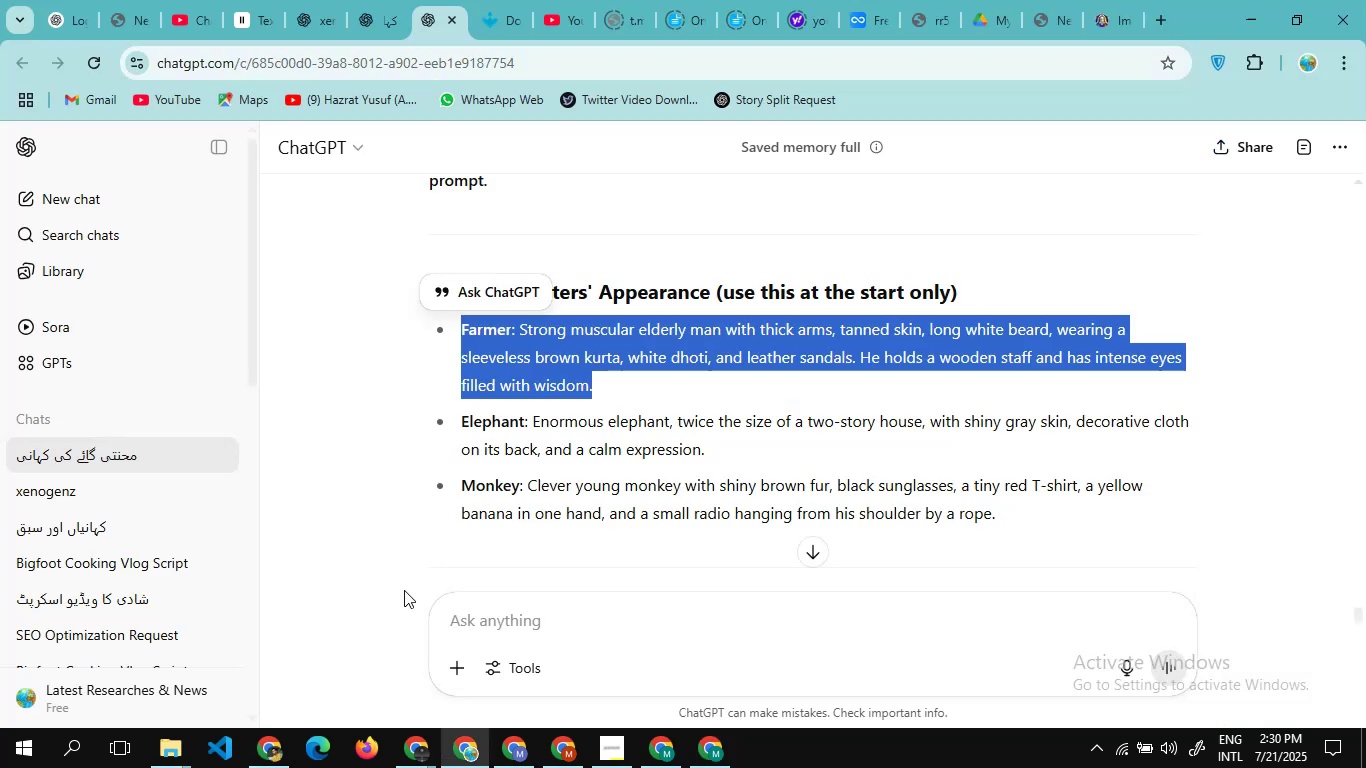 
scroll: coordinate [638, 487], scroll_direction: down, amount: 9.0
 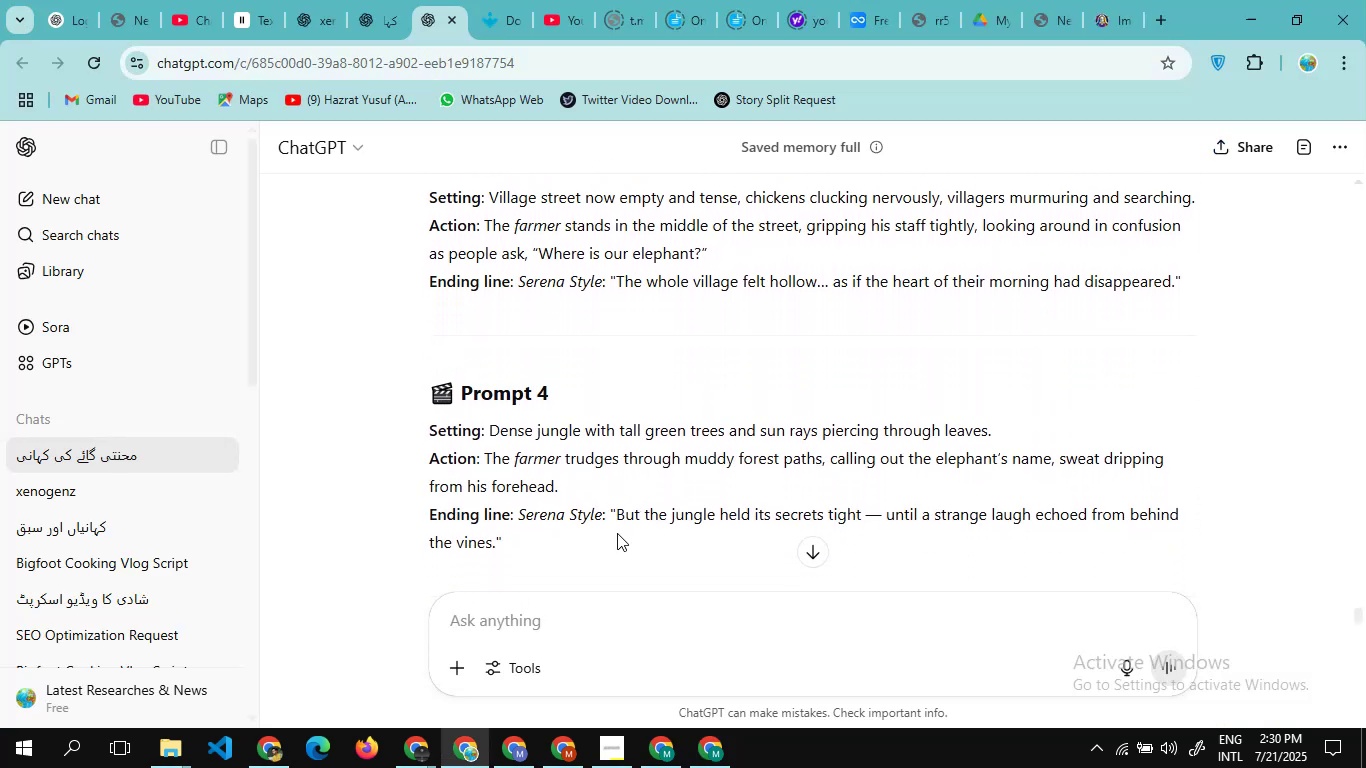 
left_click_drag(start_coordinate=[616, 537], to_coordinate=[389, 438])
 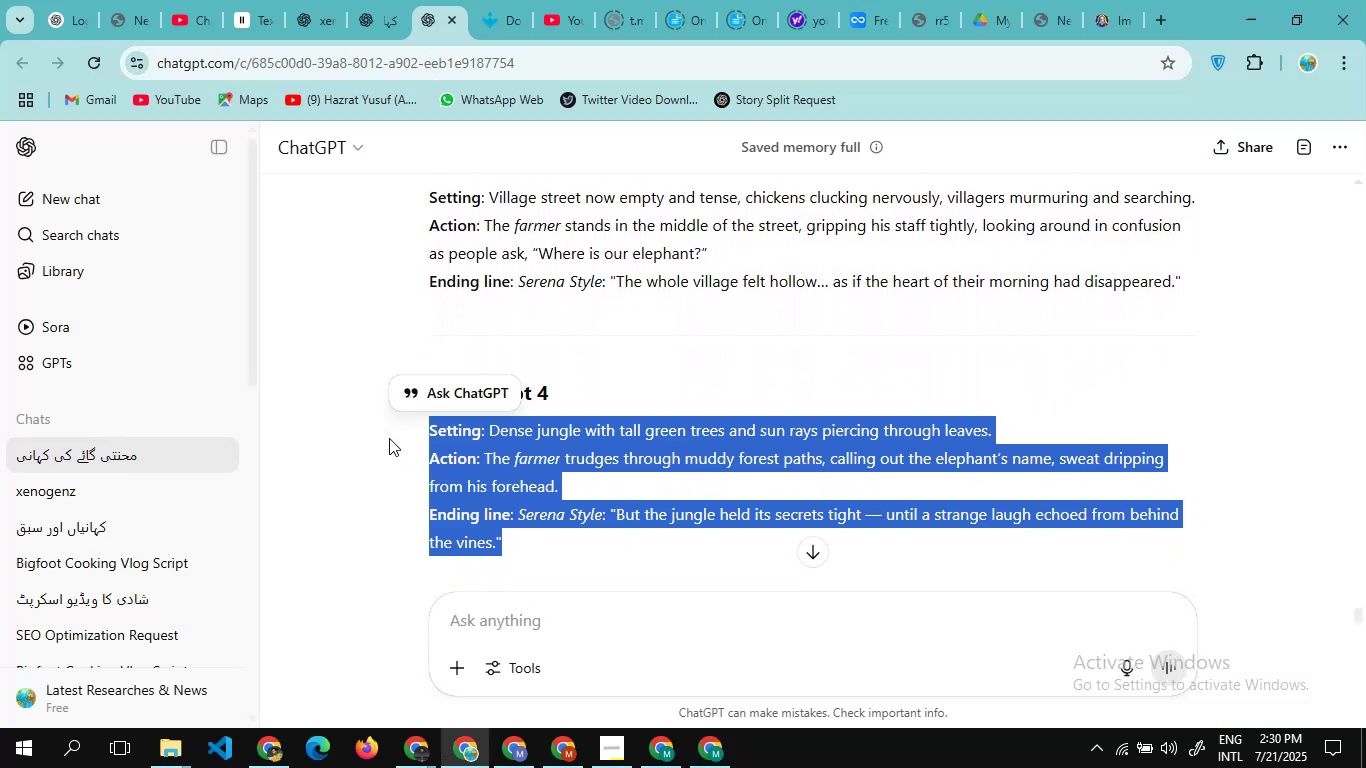 
key(Control+C)
 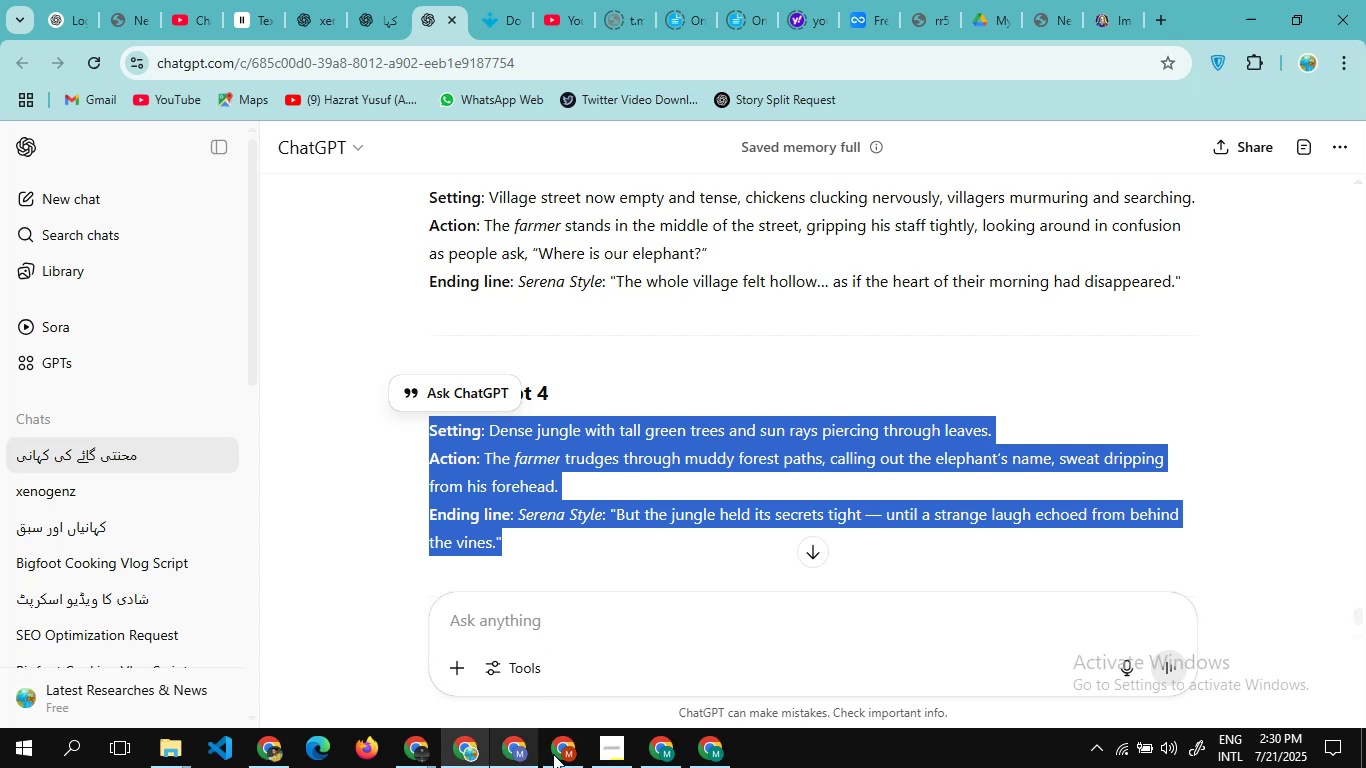 
left_click([702, 762])
 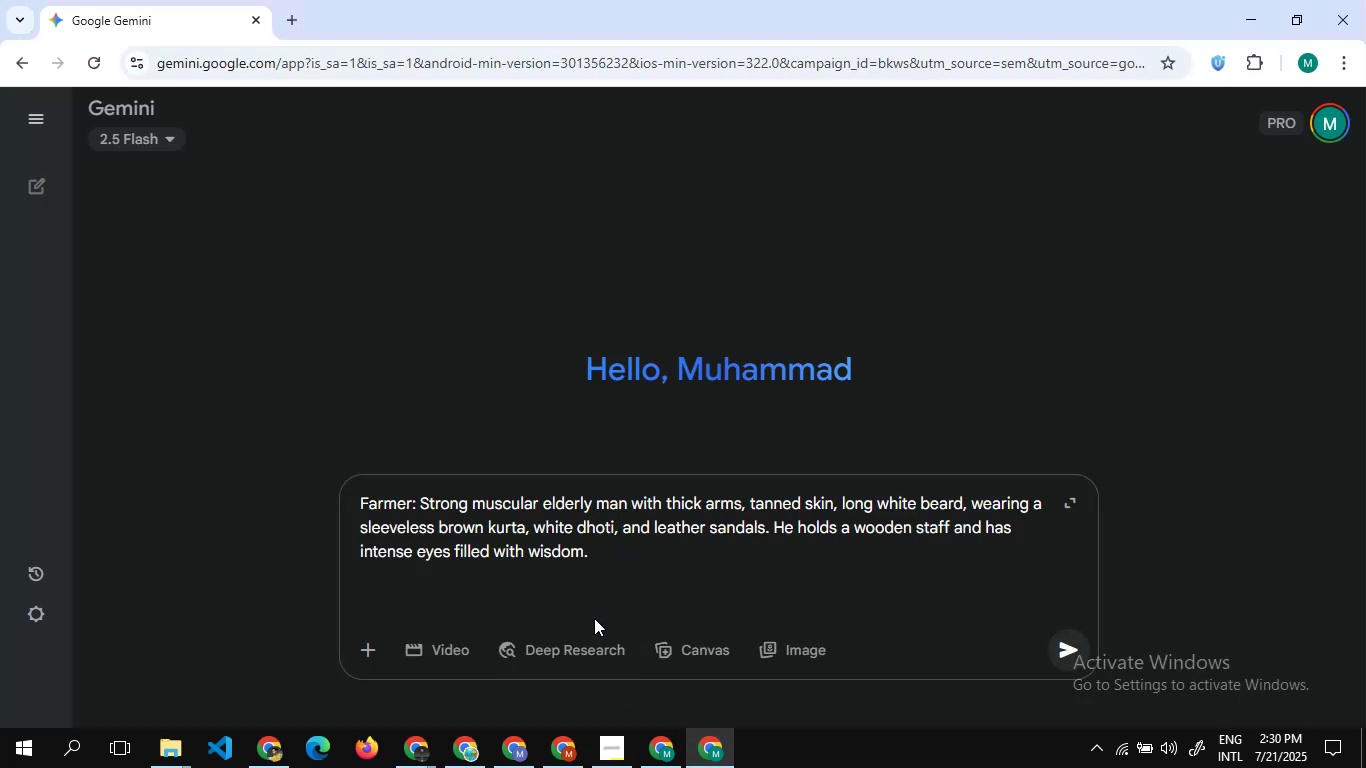 
key(Control+V)
 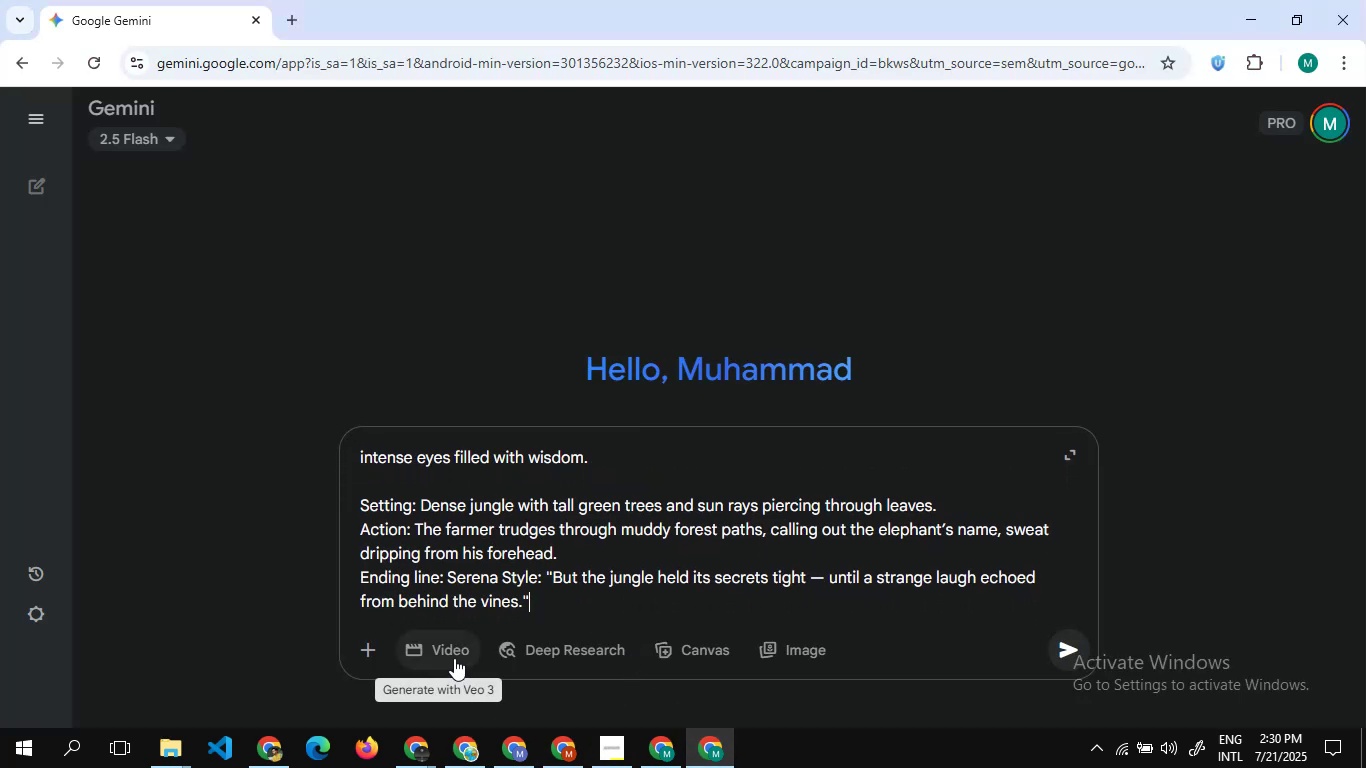 
left_click([454, 657])
 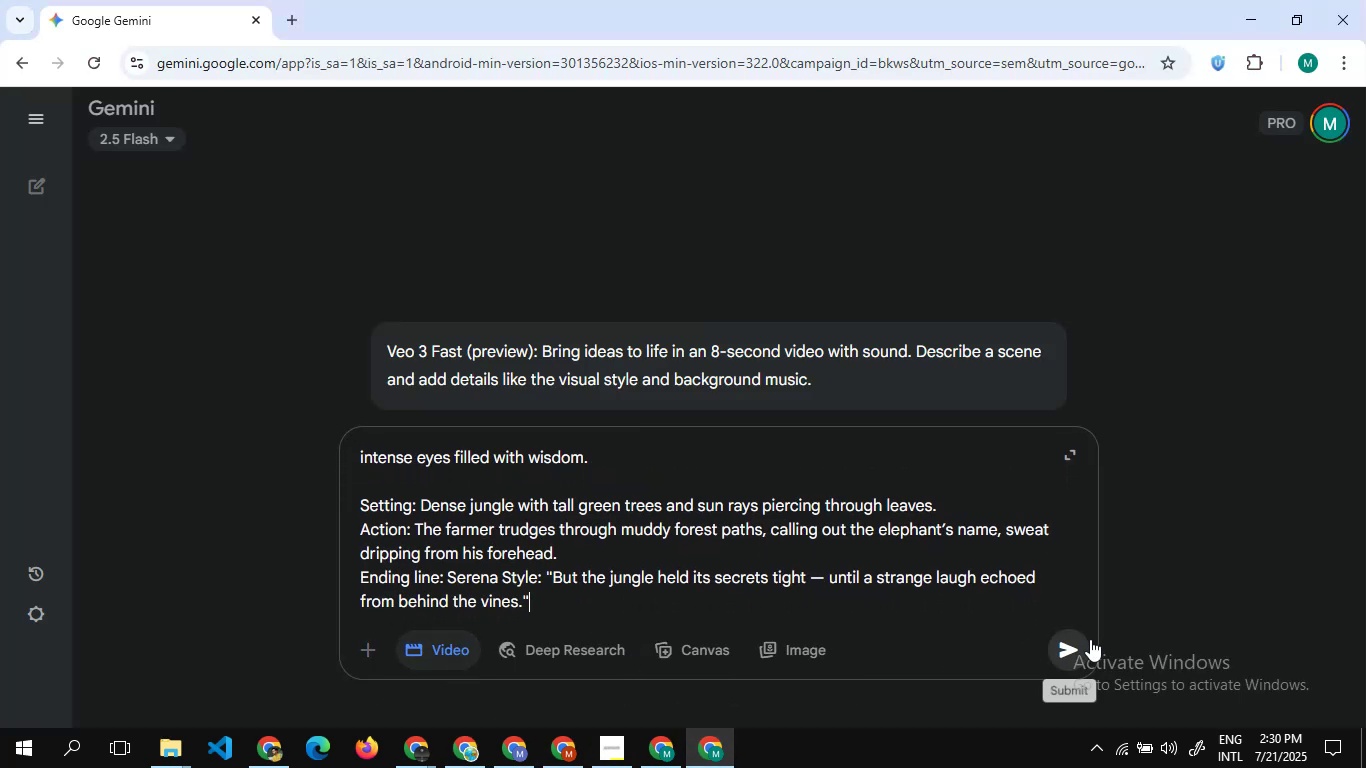 
left_click([1077, 641])
 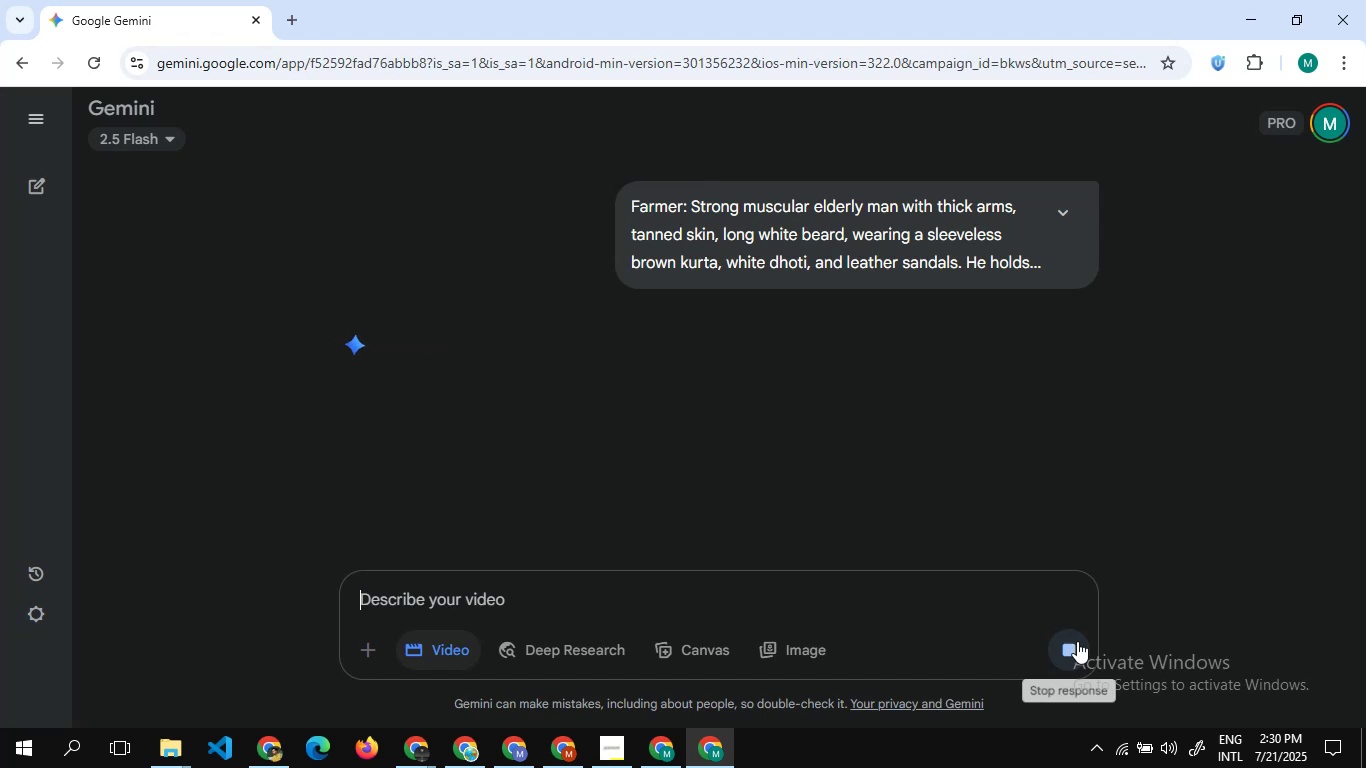 
wait(11.31)
 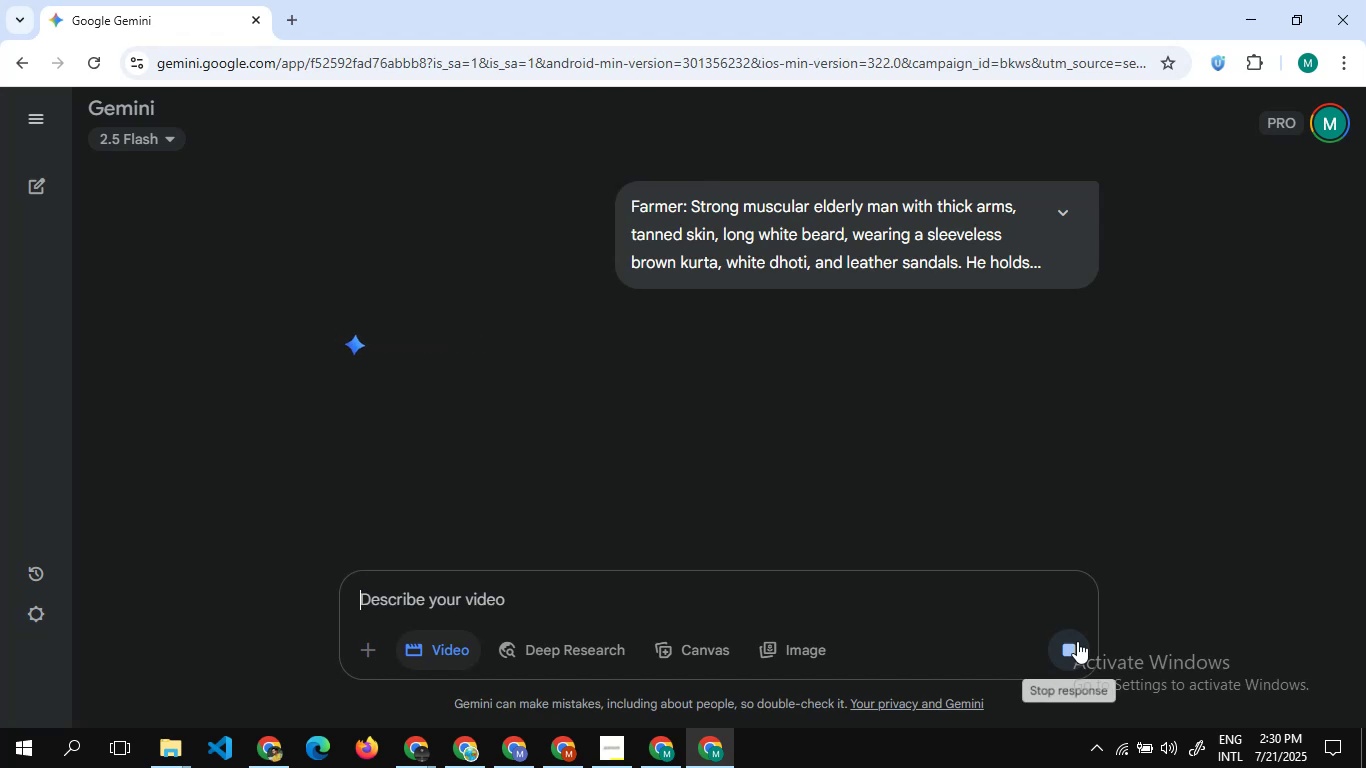 
scroll: coordinate [772, 374], scroll_direction: none, amount: 0.0
 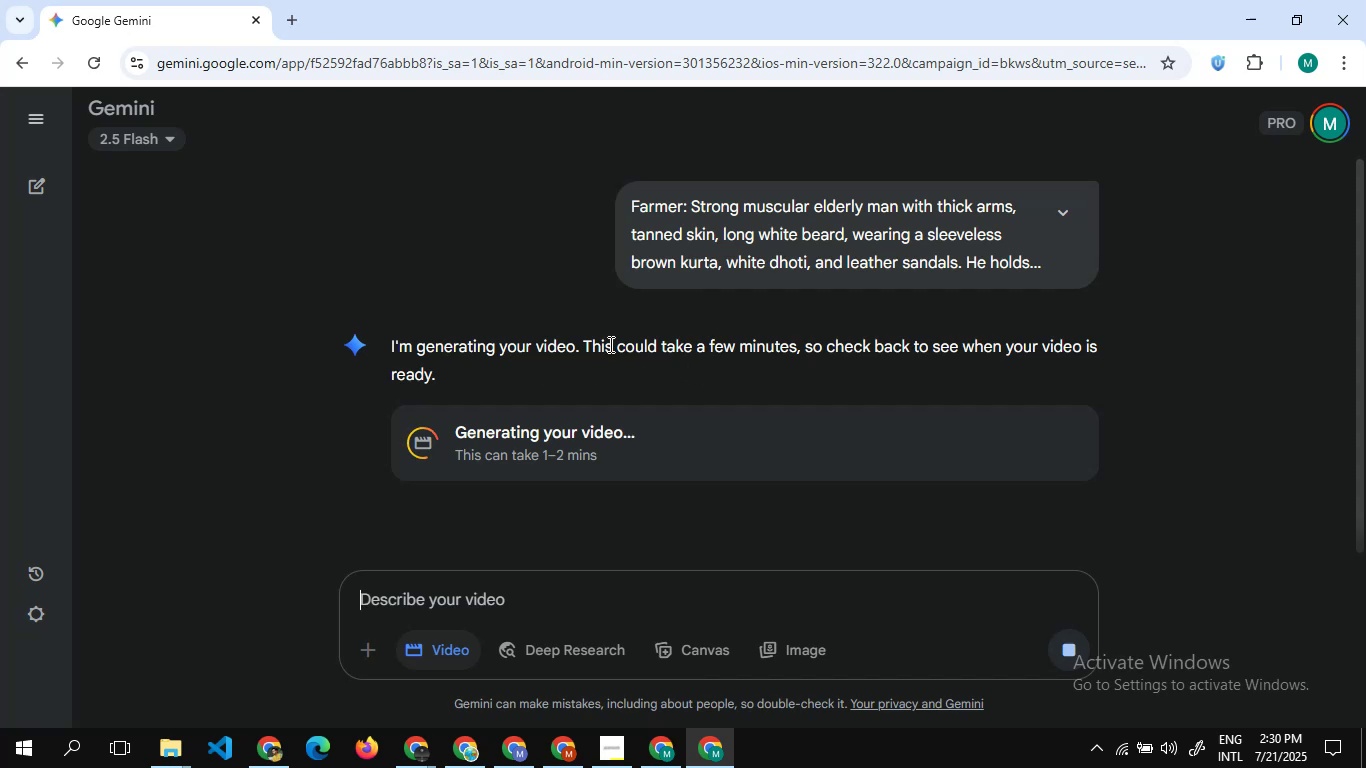 
scroll: coordinate [609, 344], scroll_direction: up, amount: 1.0
 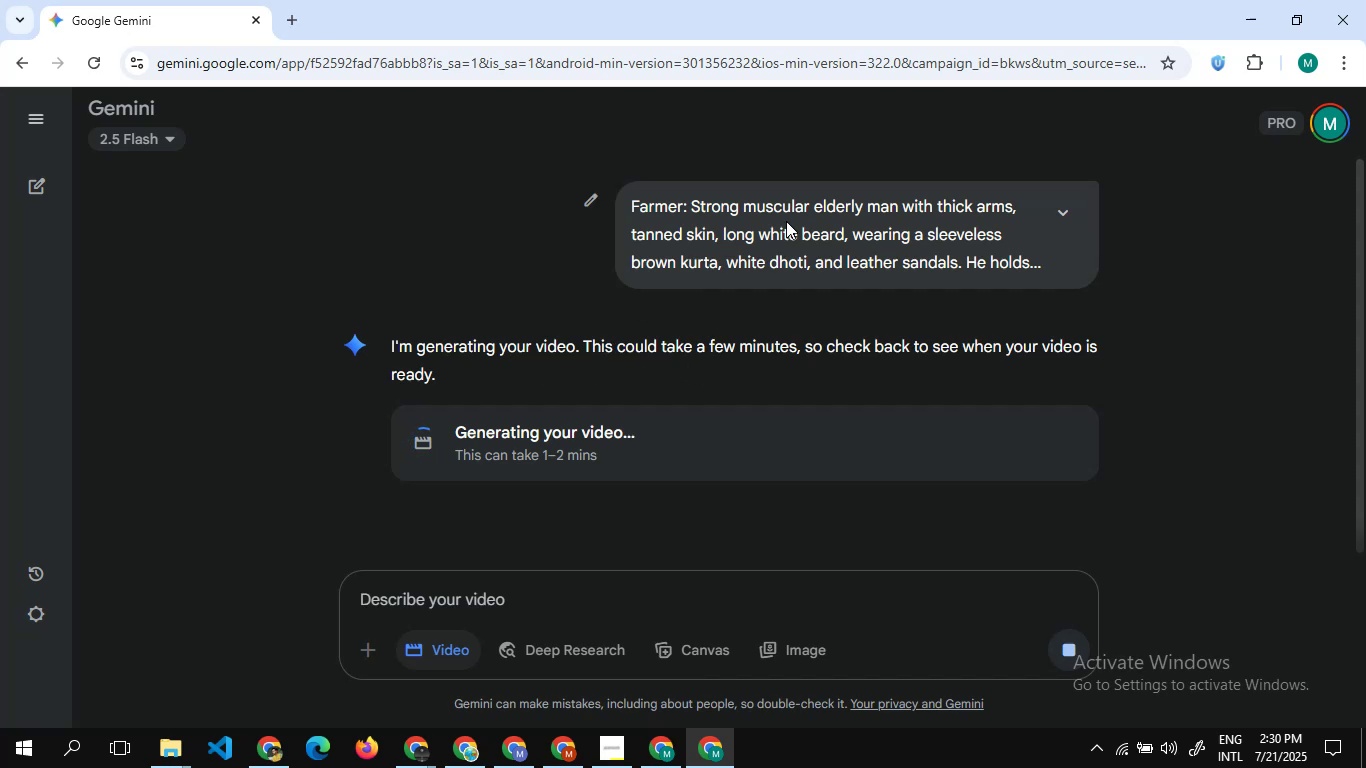 
scroll: coordinate [786, 221], scroll_direction: none, amount: 0.0
 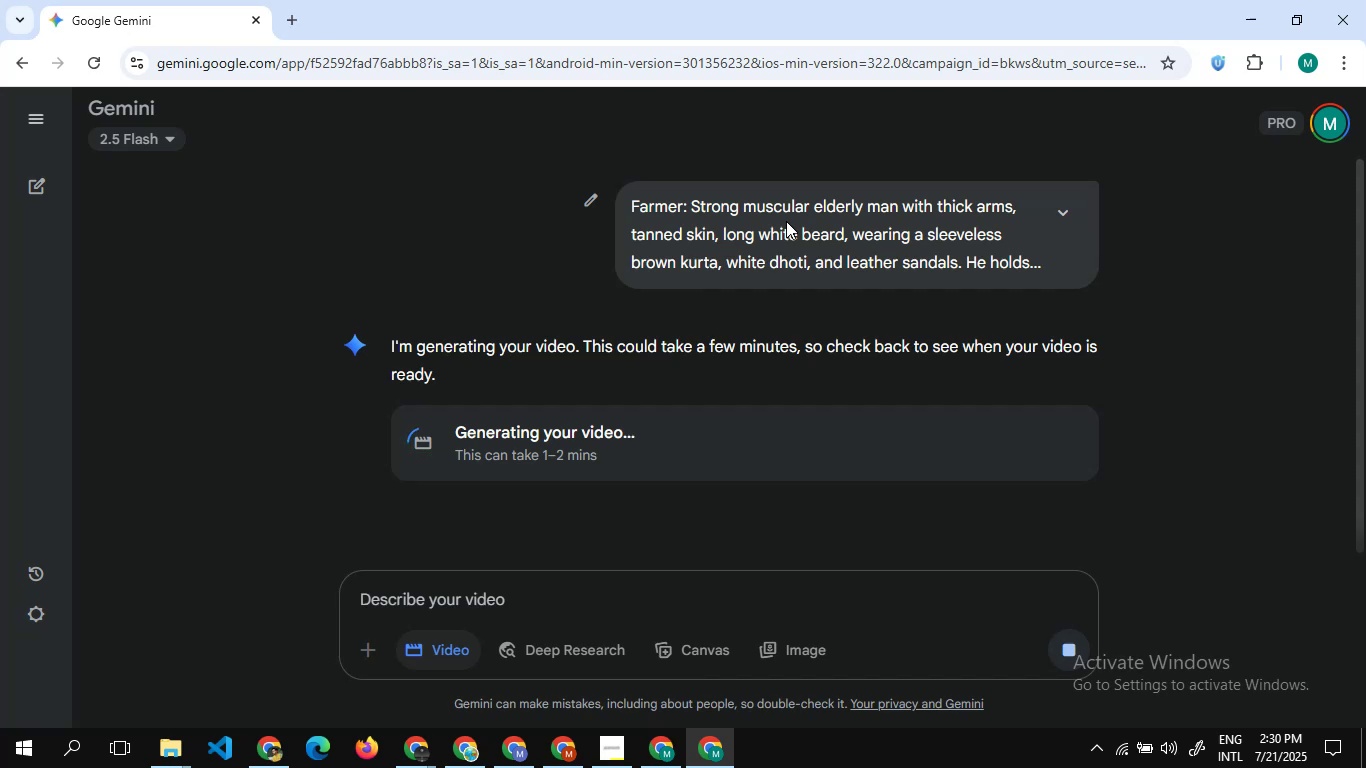 
wait(15.26)
 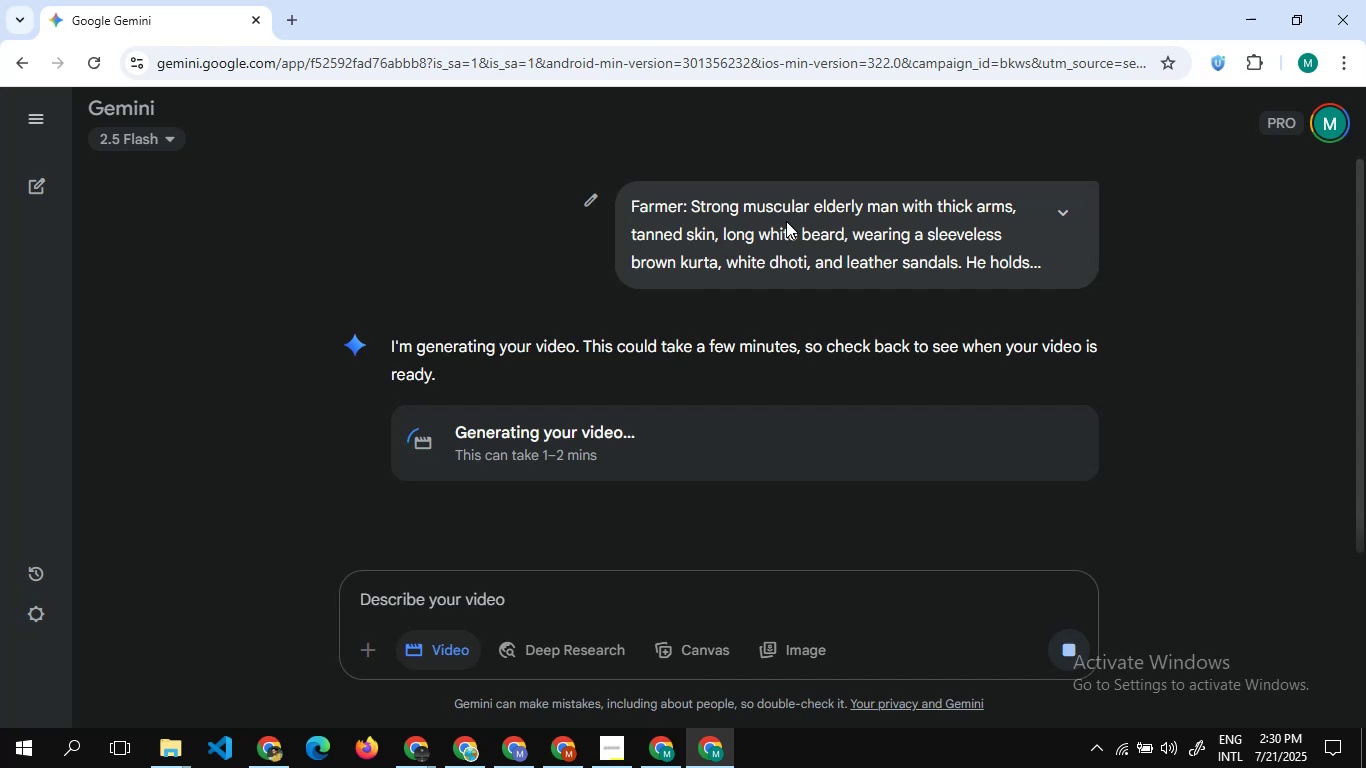 
mouse_move([516, 747])
 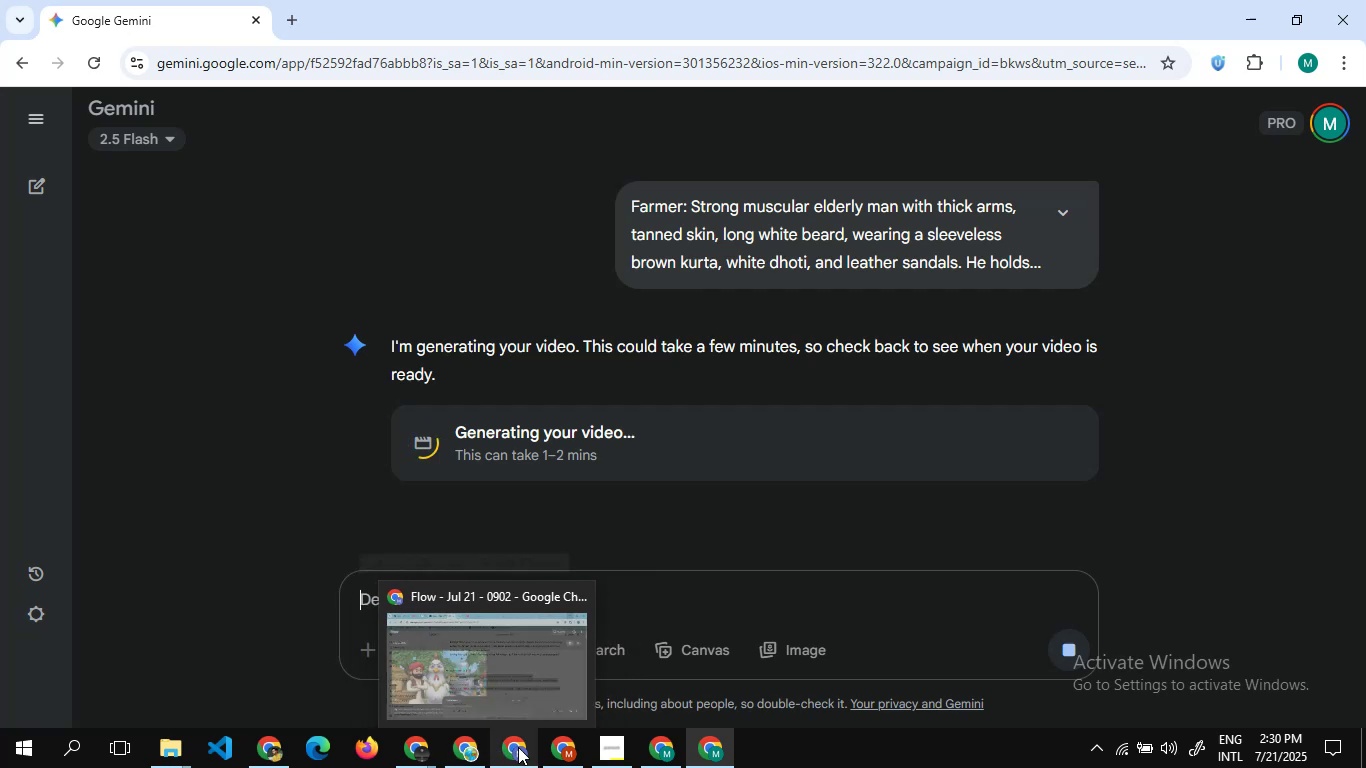 
mouse_move([561, 749])
 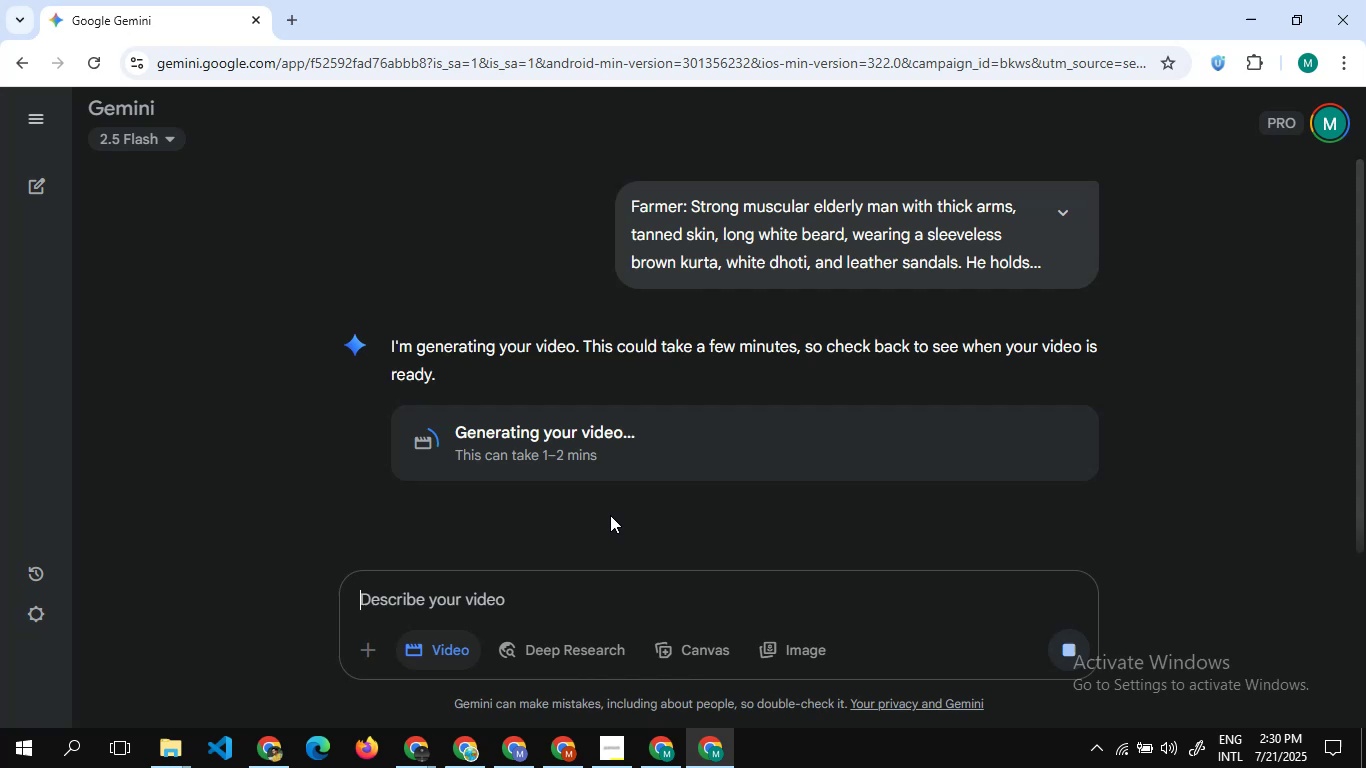 
wait(6.9)
 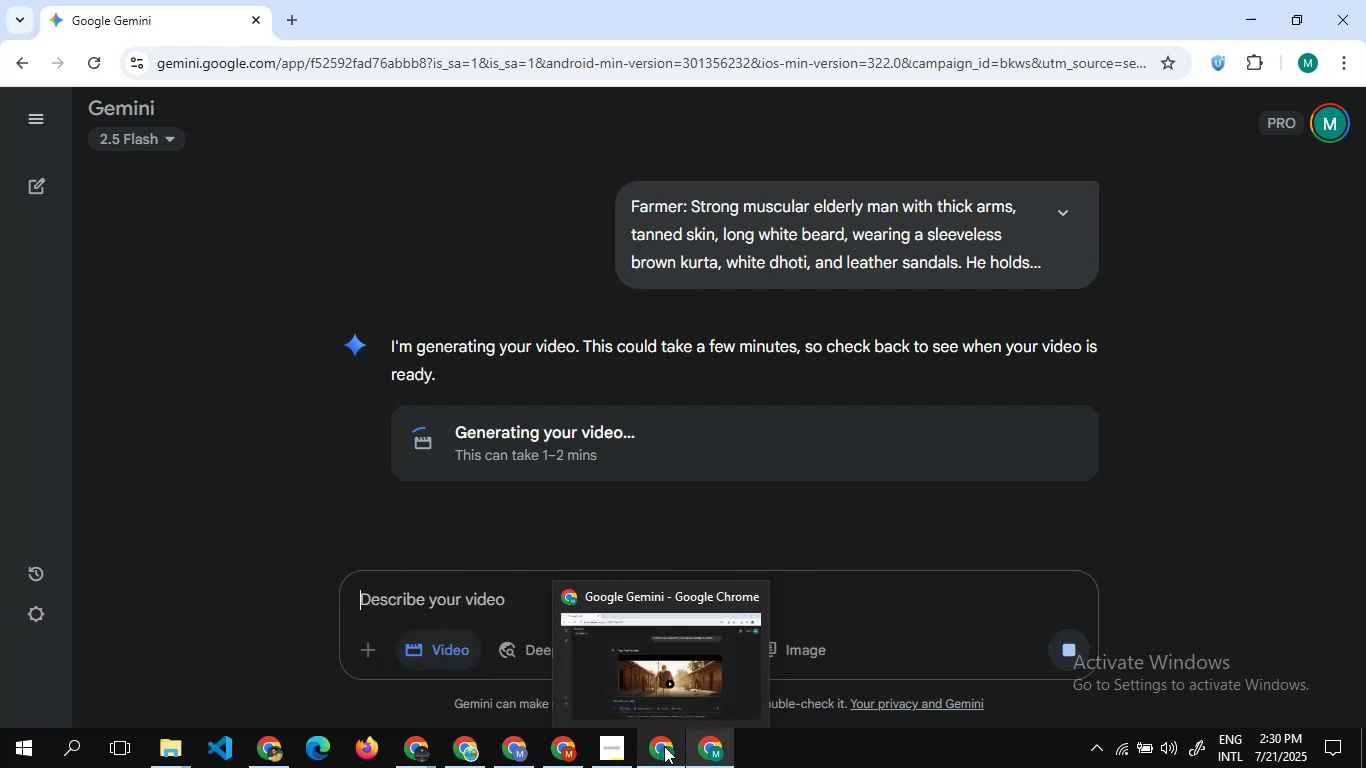 
mouse_move([617, 746])
 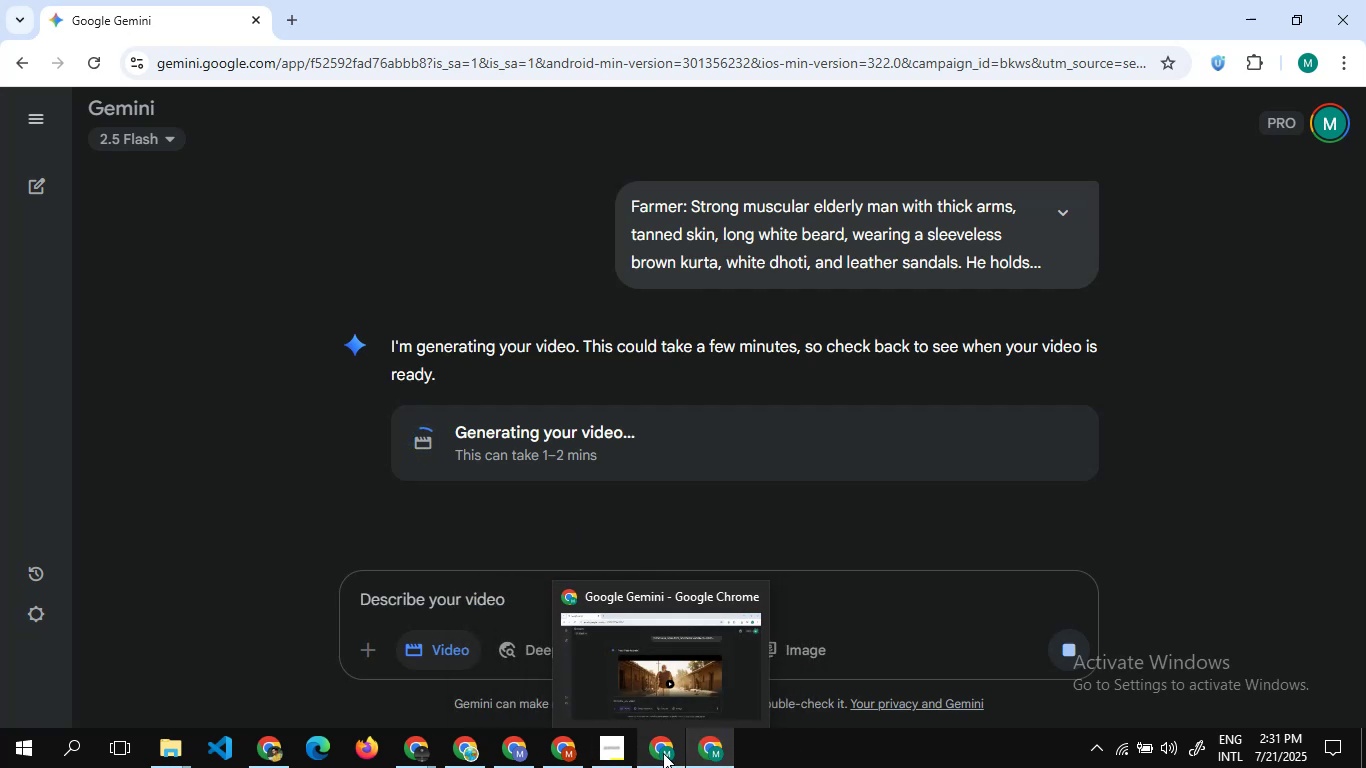 
wait(8.48)
 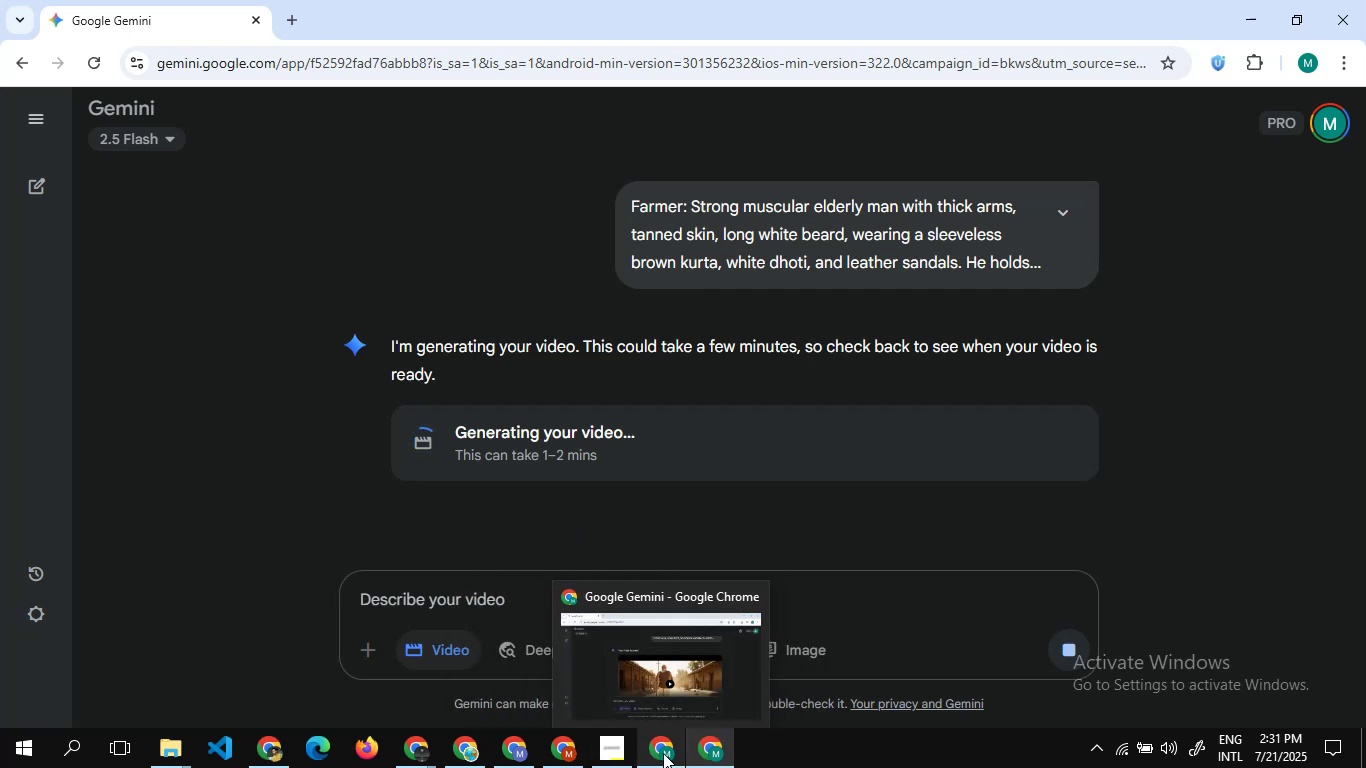 
scroll: coordinate [827, 467], scroll_direction: down, amount: 1.0
 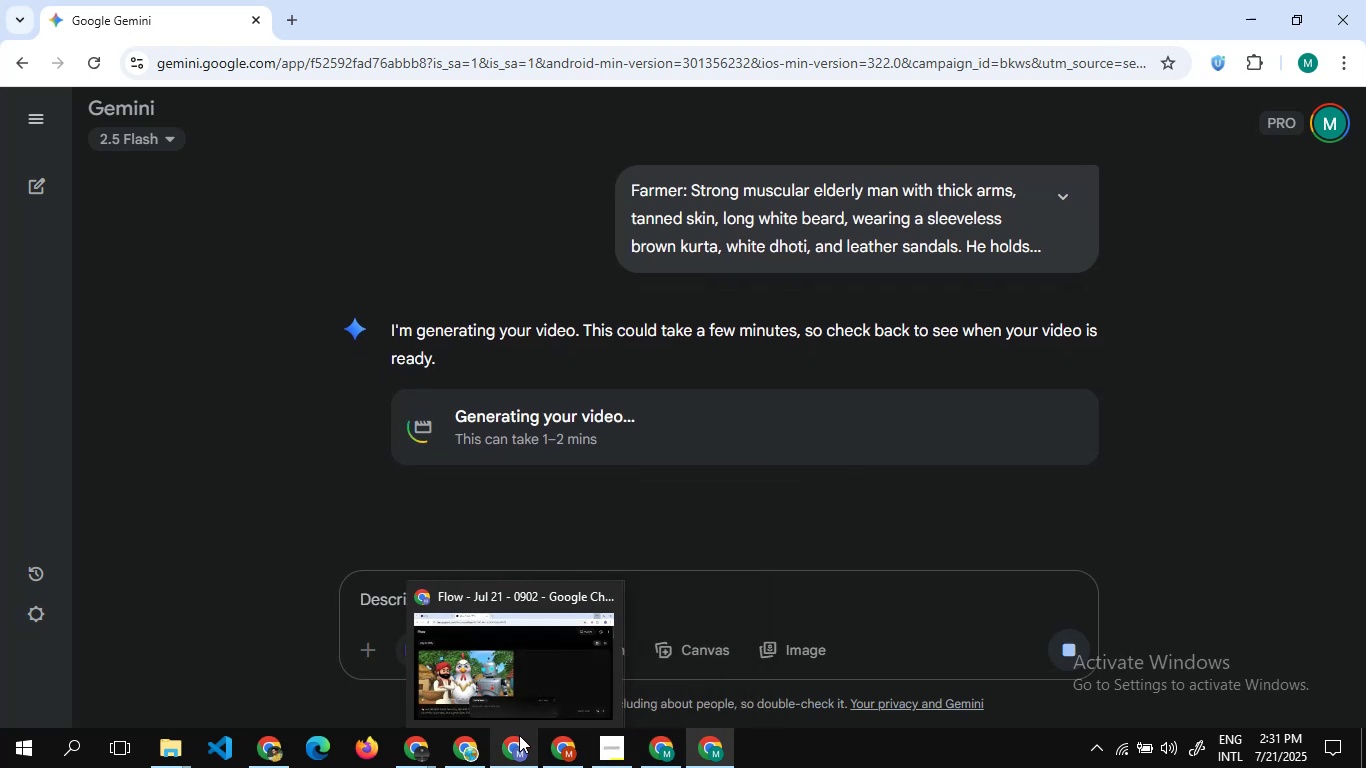 
left_click([452, 747])
 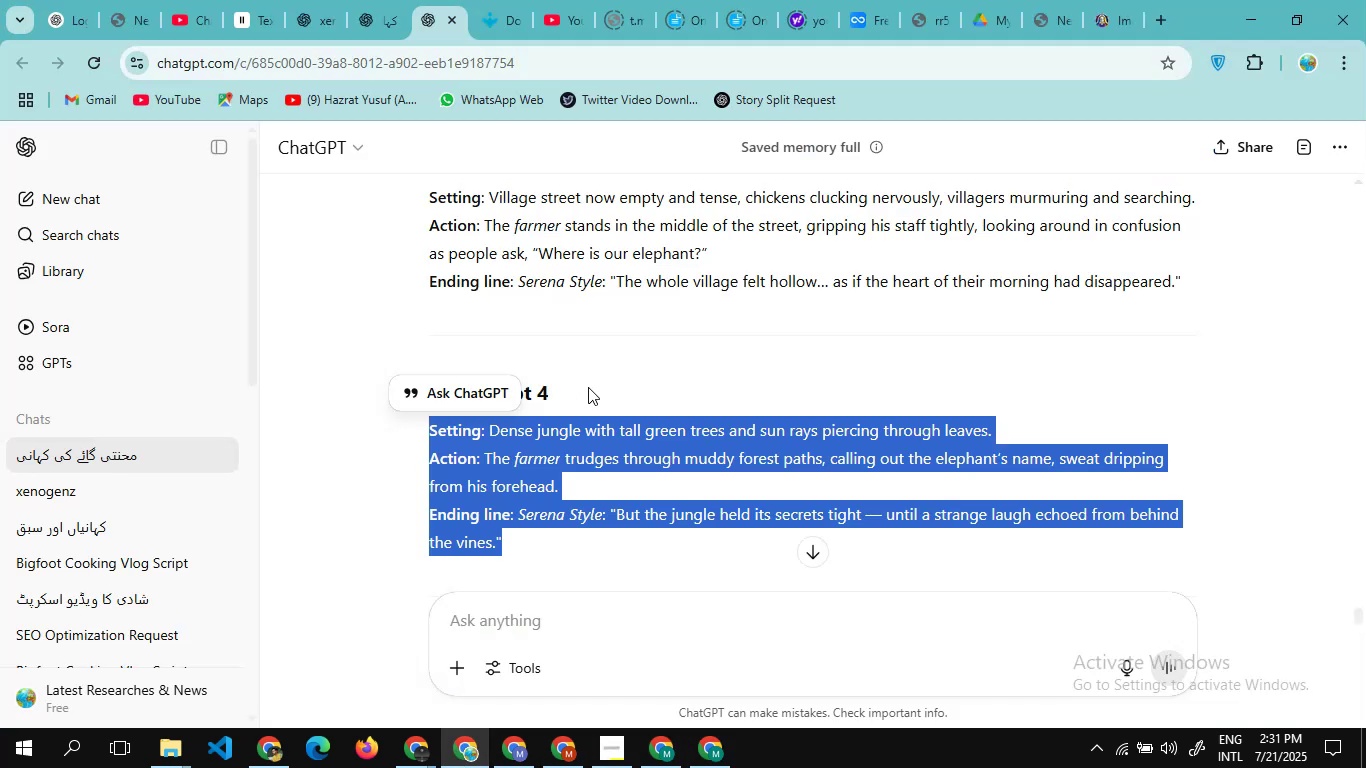 
scroll: coordinate [588, 387], scroll_direction: down, amount: 4.0
 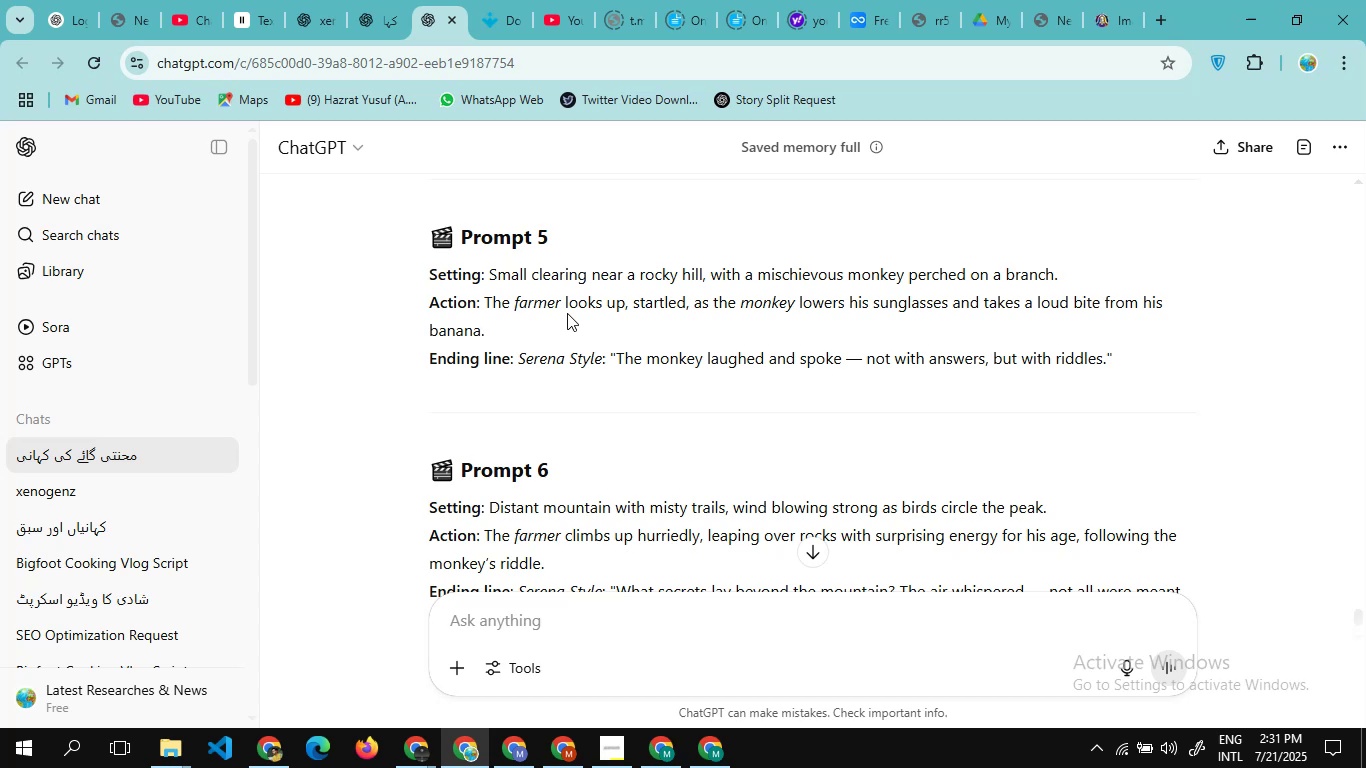 
wait(27.48)
 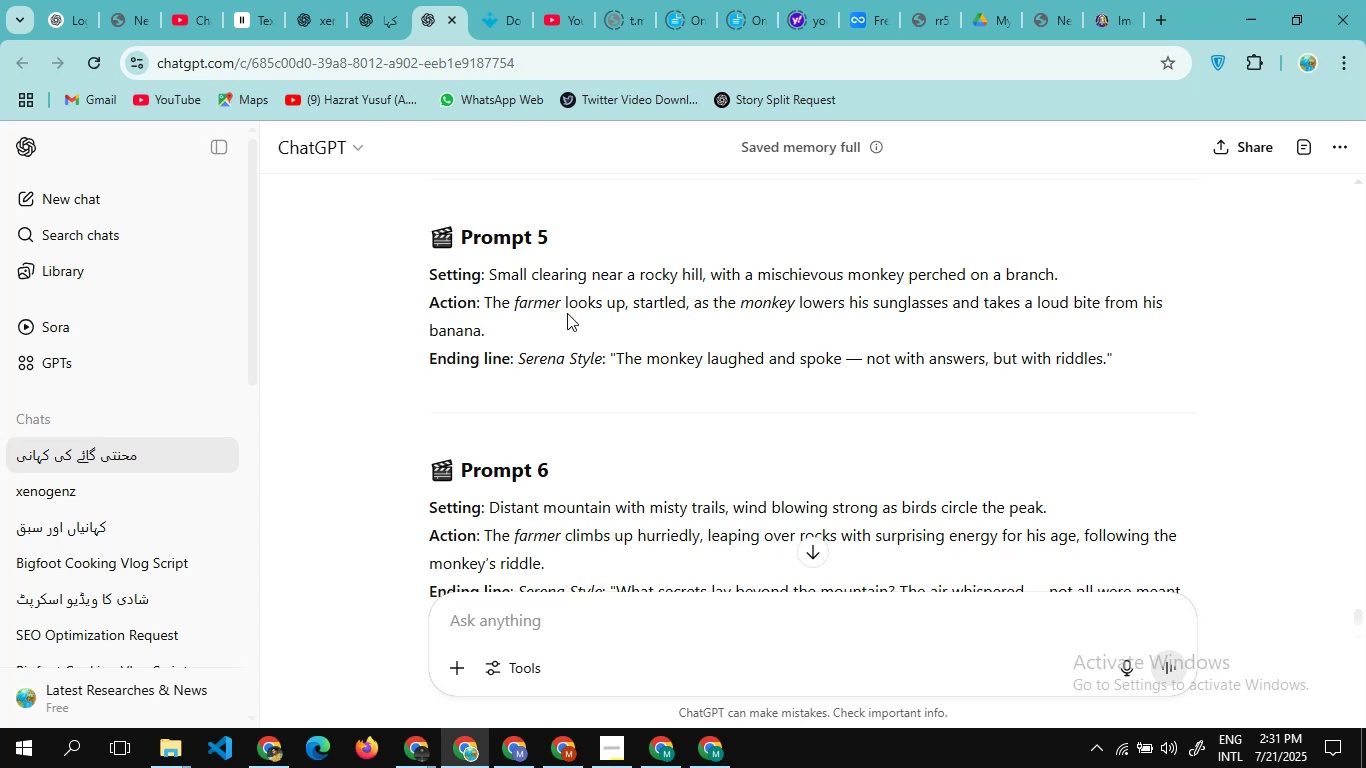 
scroll: coordinate [528, 291], scroll_direction: up, amount: 1.0
 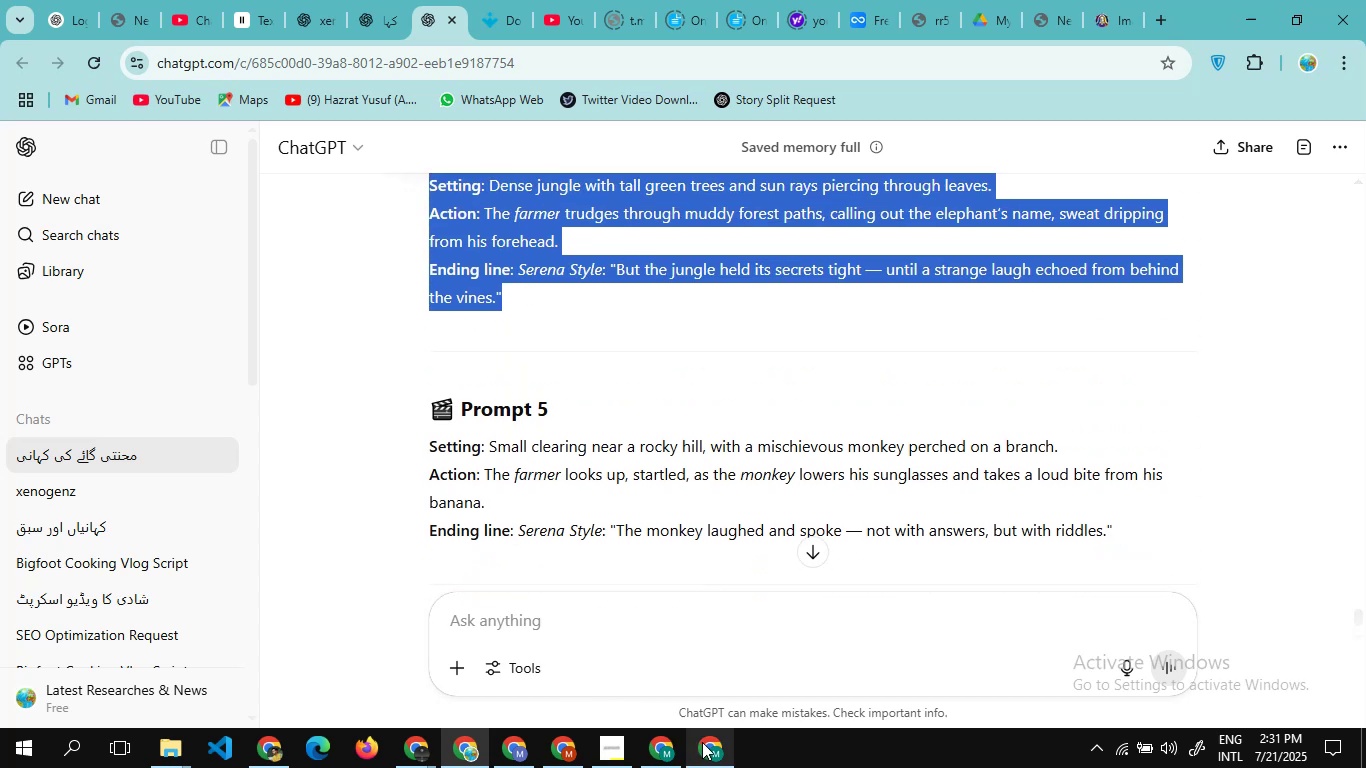 
left_click([712, 751])
 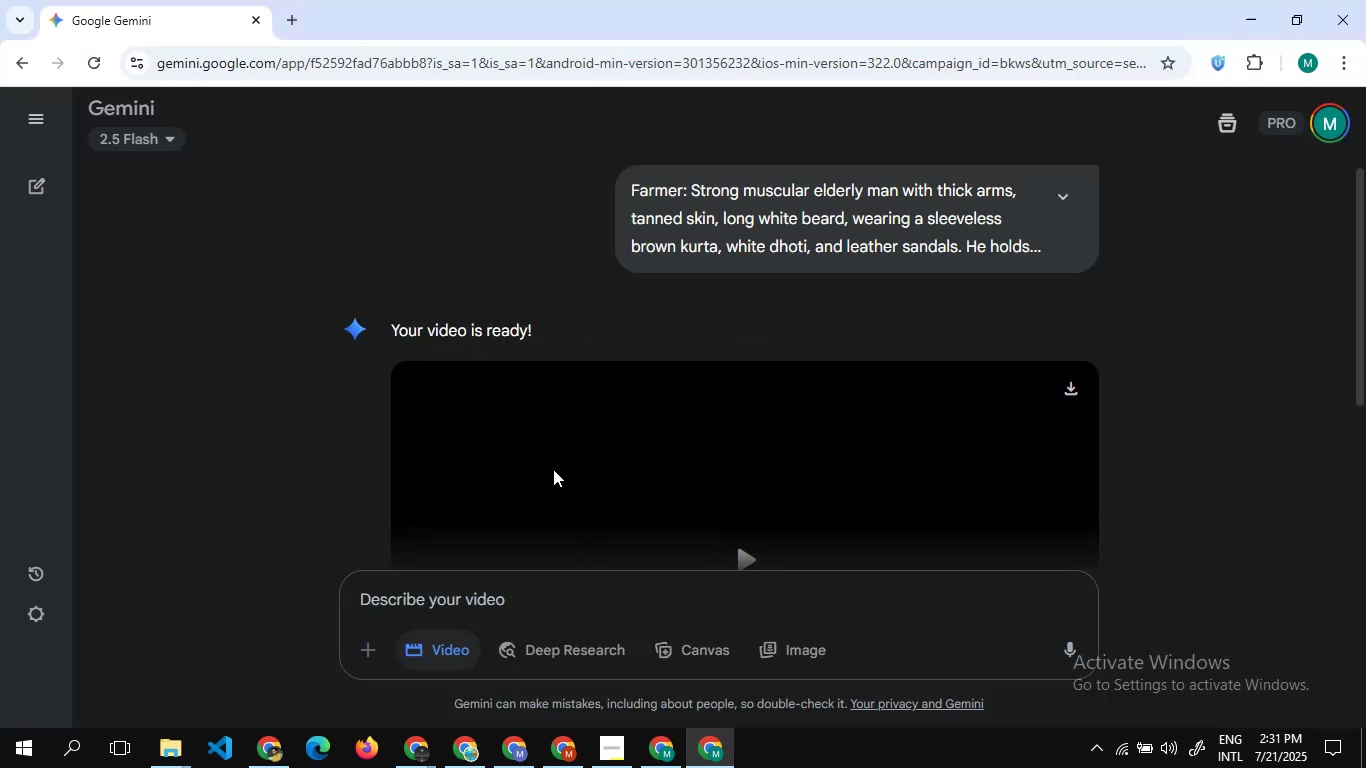 
scroll: coordinate [553, 469], scroll_direction: up, amount: 4.0
 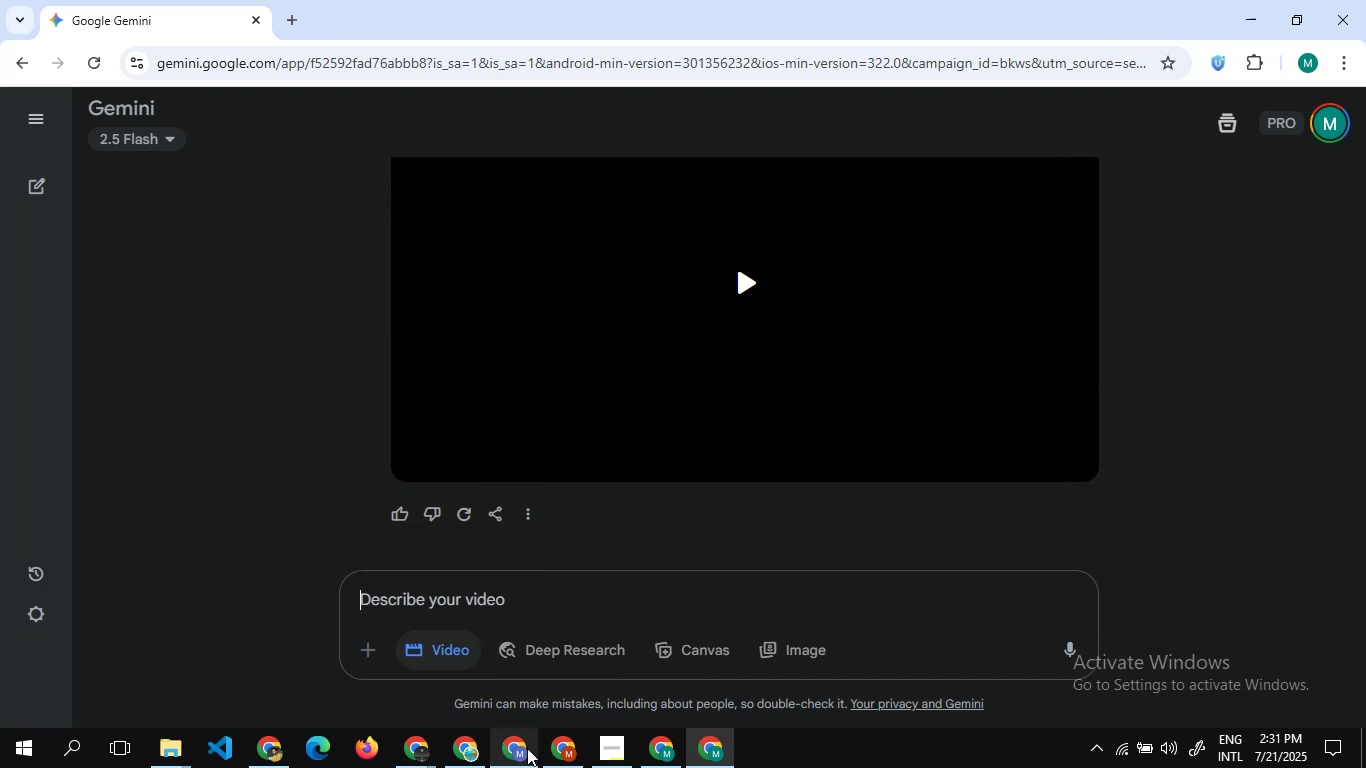 
left_click([527, 748])
 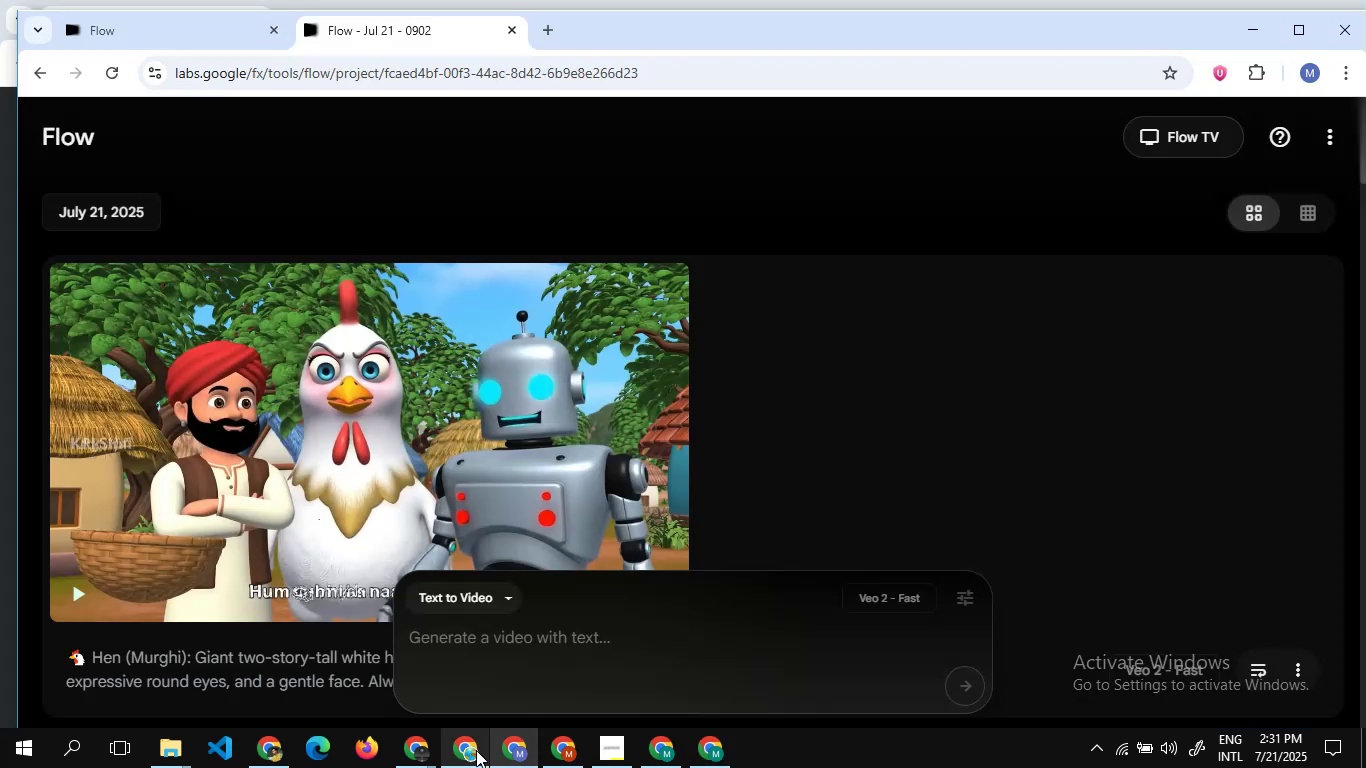 
left_click([476, 750])
 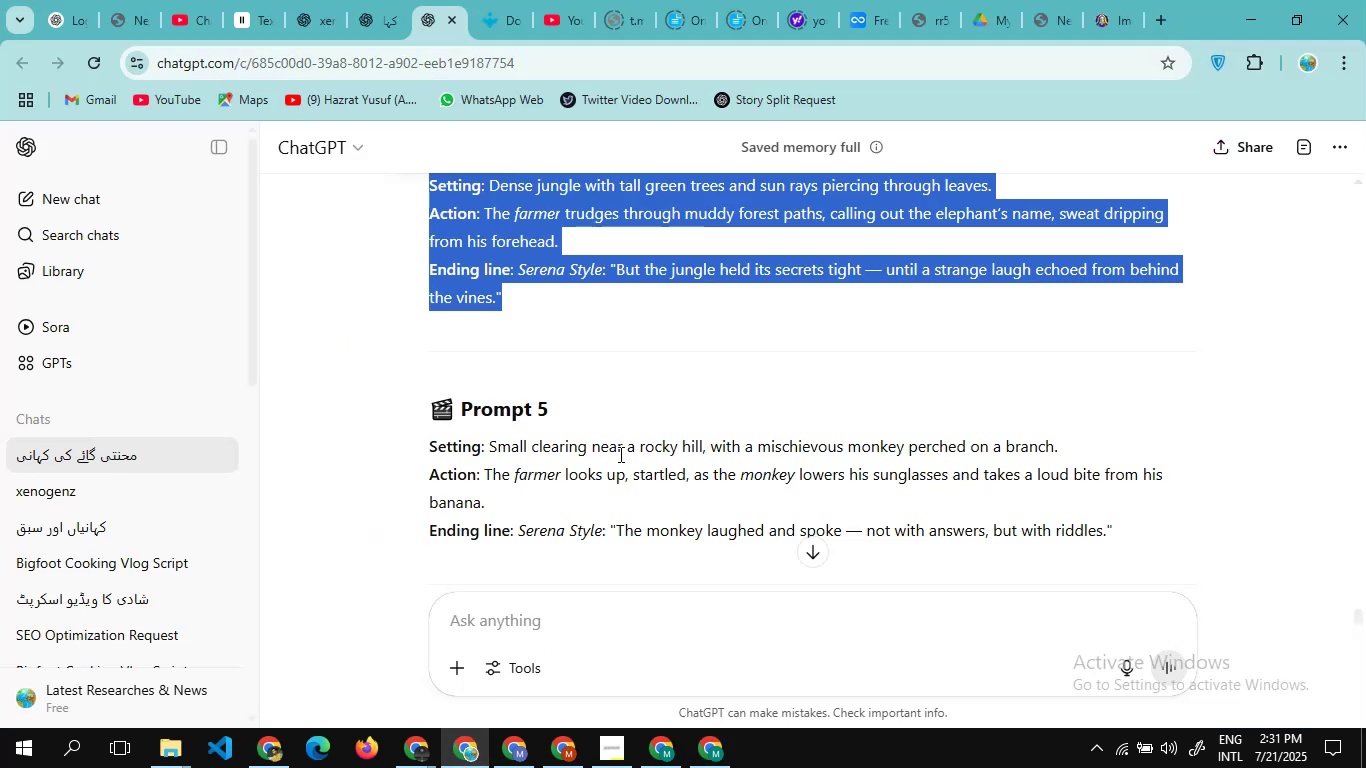 
scroll: coordinate [619, 454], scroll_direction: up, amount: 13.0
 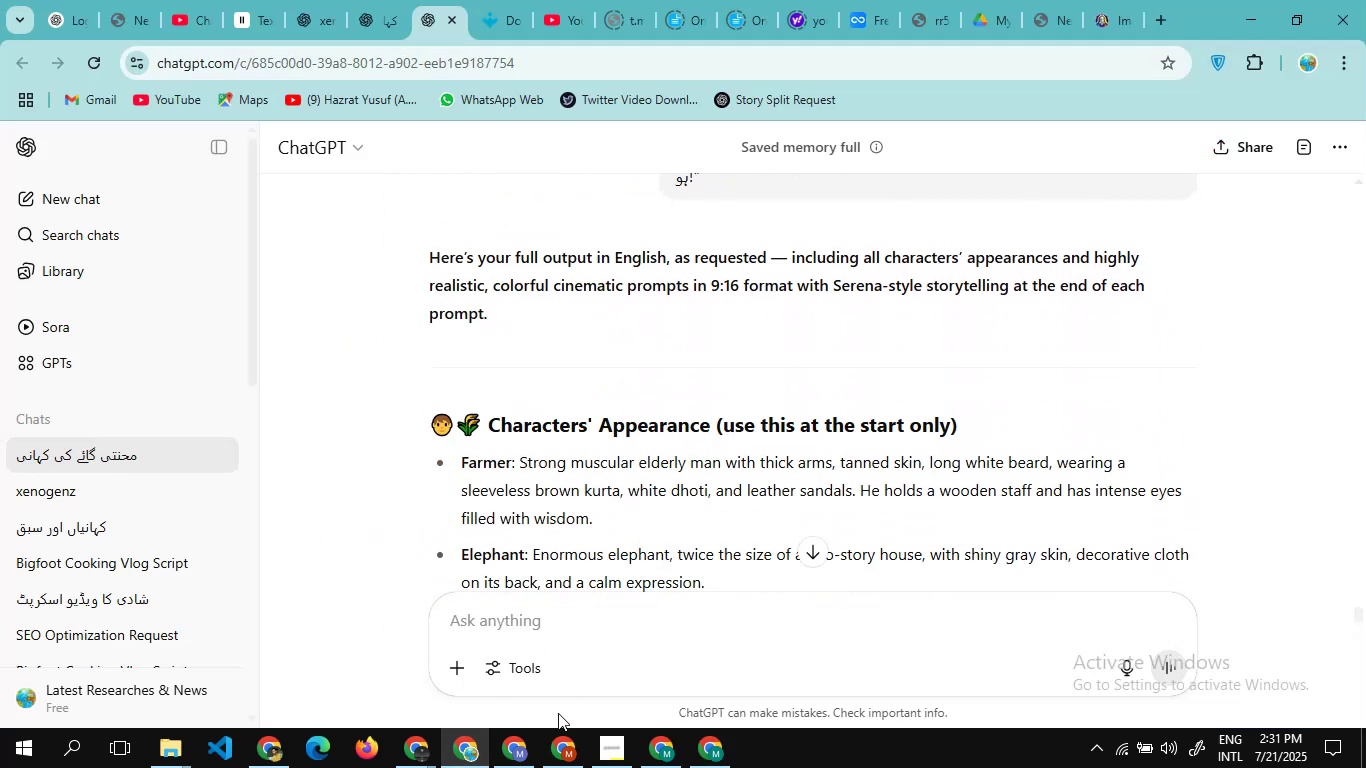 
mouse_move([533, 753])
 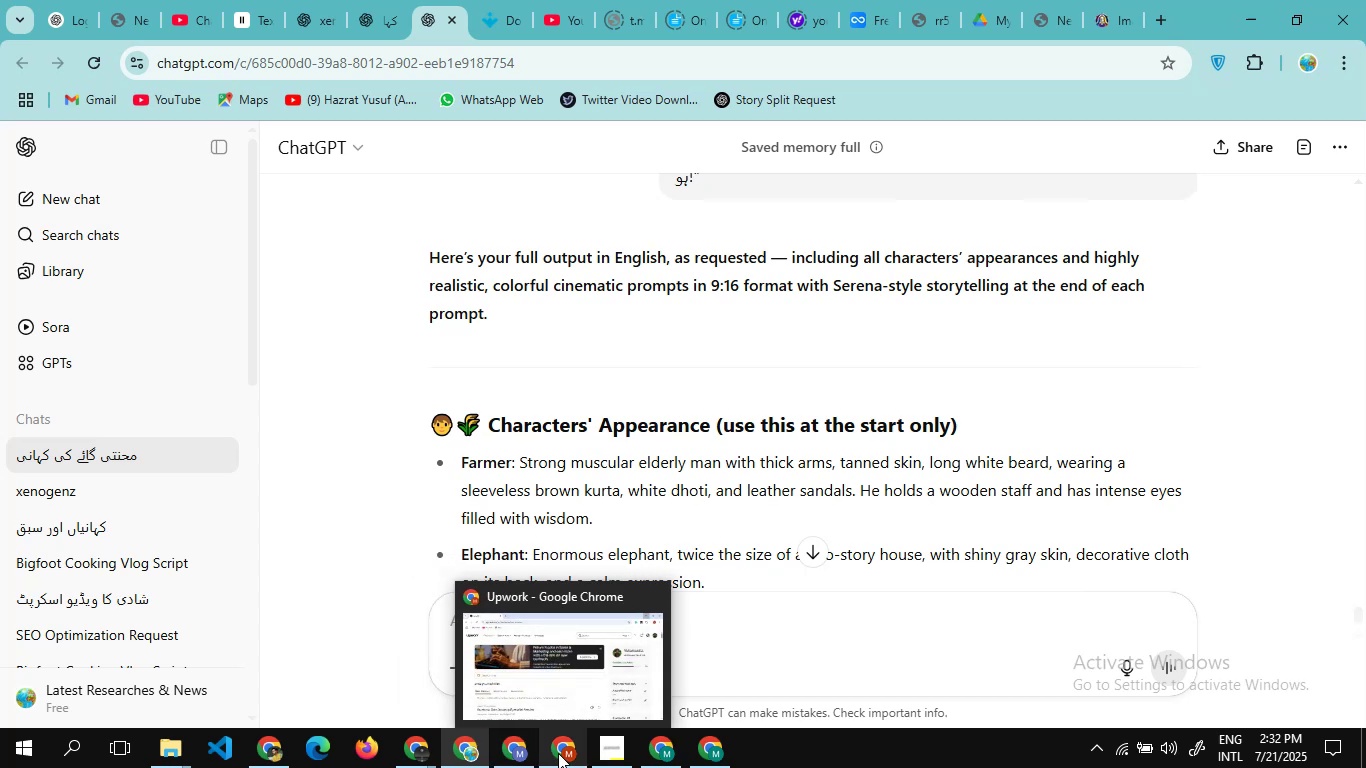 
mouse_move([662, 748])
 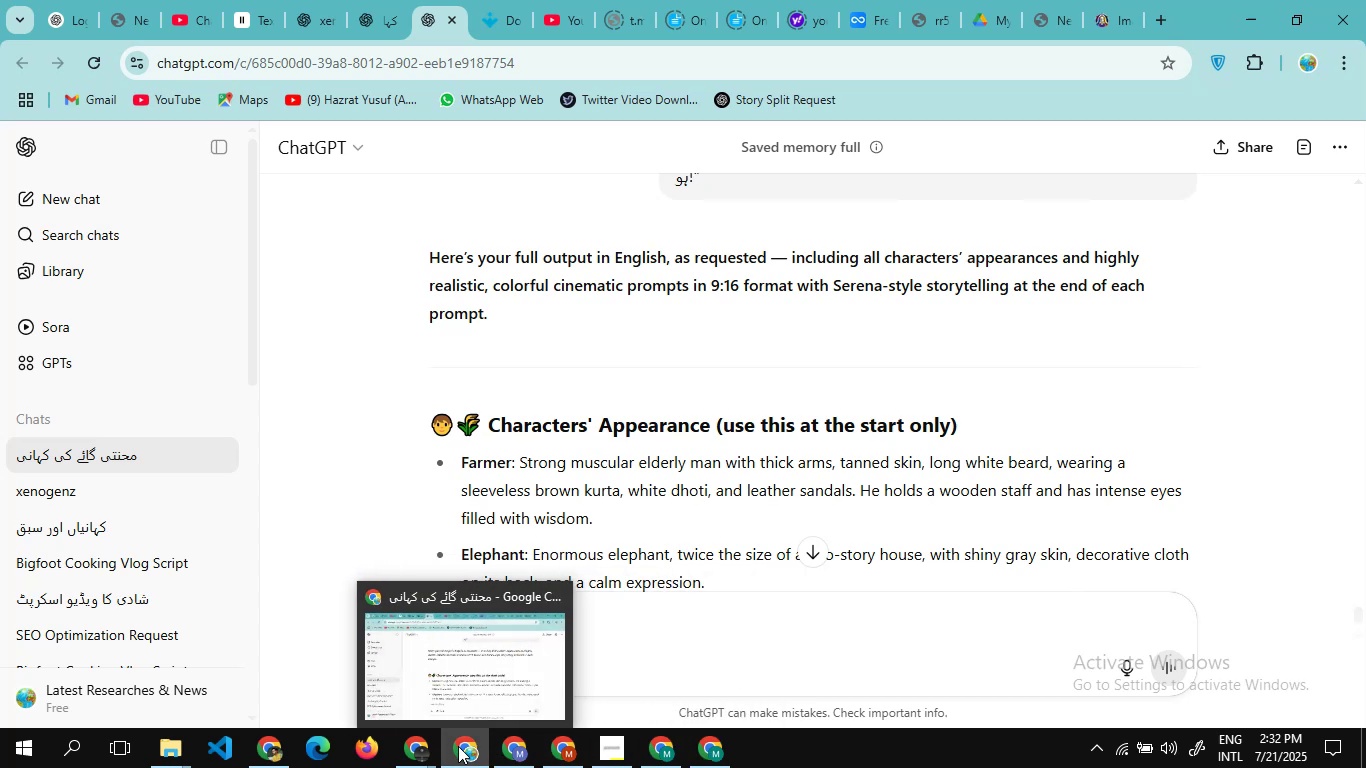 
left_click([458, 746])
 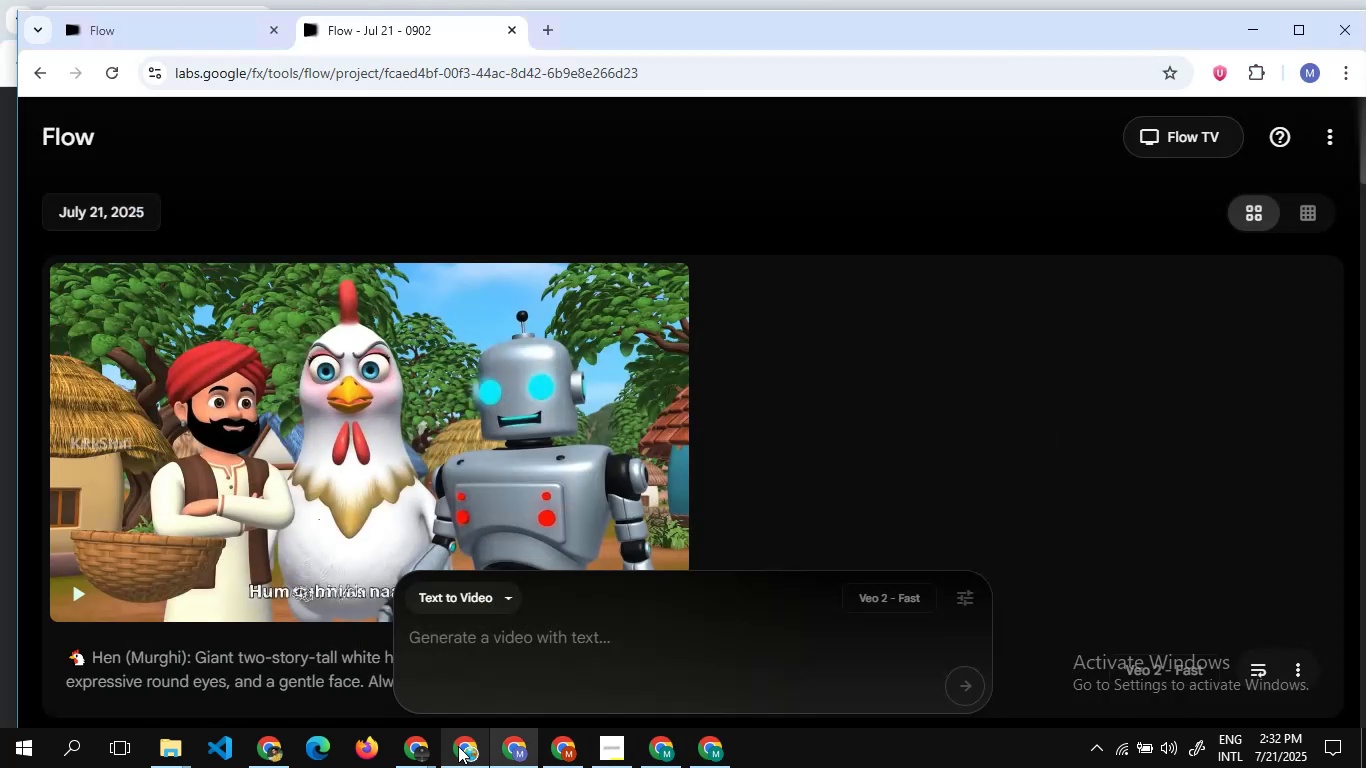 
left_click([458, 746])
 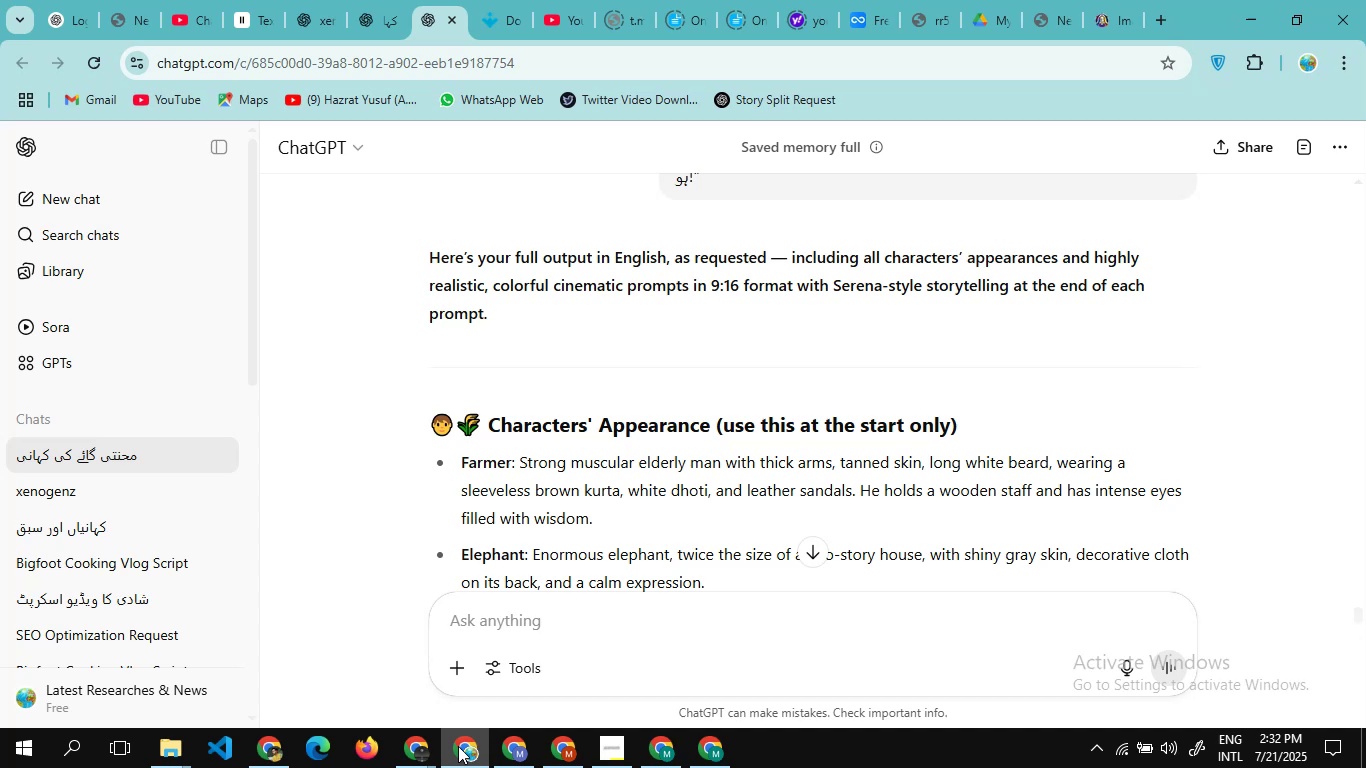 
scroll: coordinate [504, 410], scroll_direction: down, amount: 19.0
 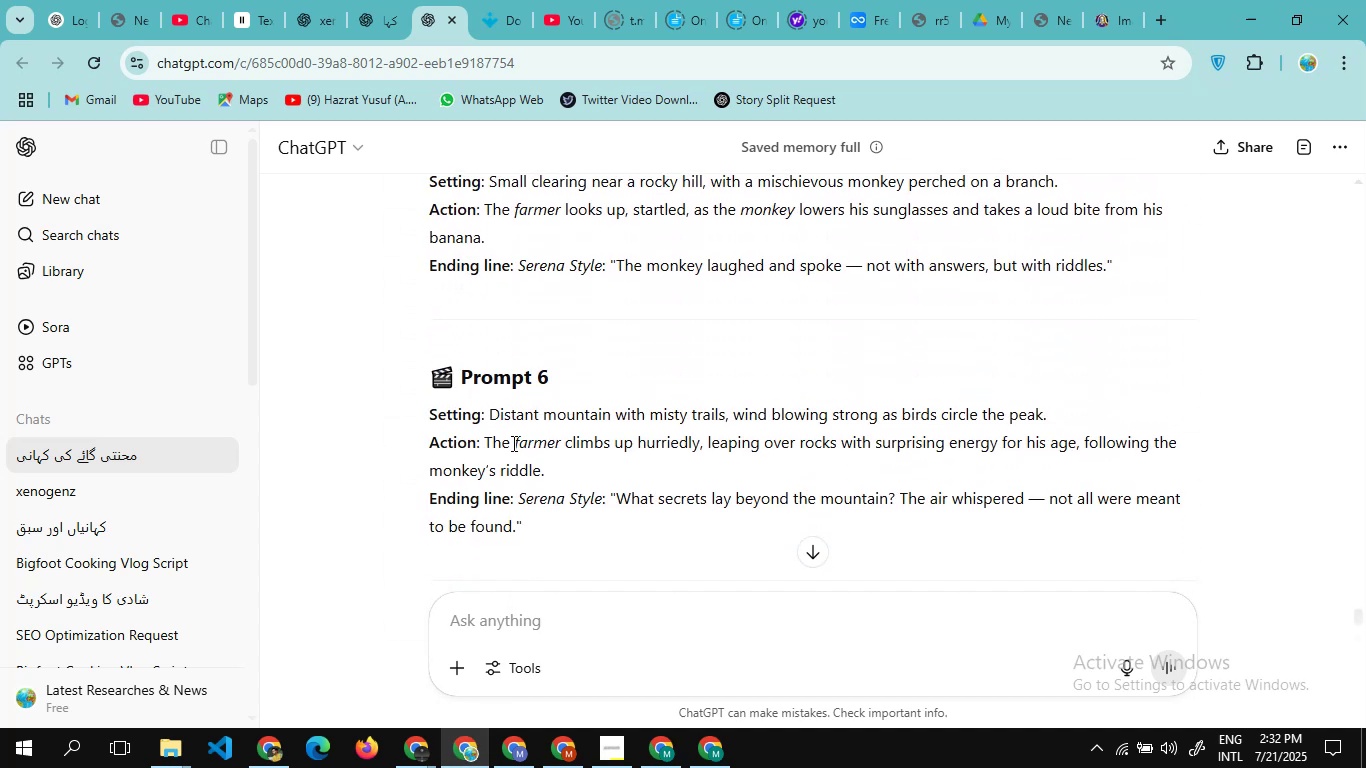 
scroll: coordinate [512, 443], scroll_direction: none, amount: 0.0
 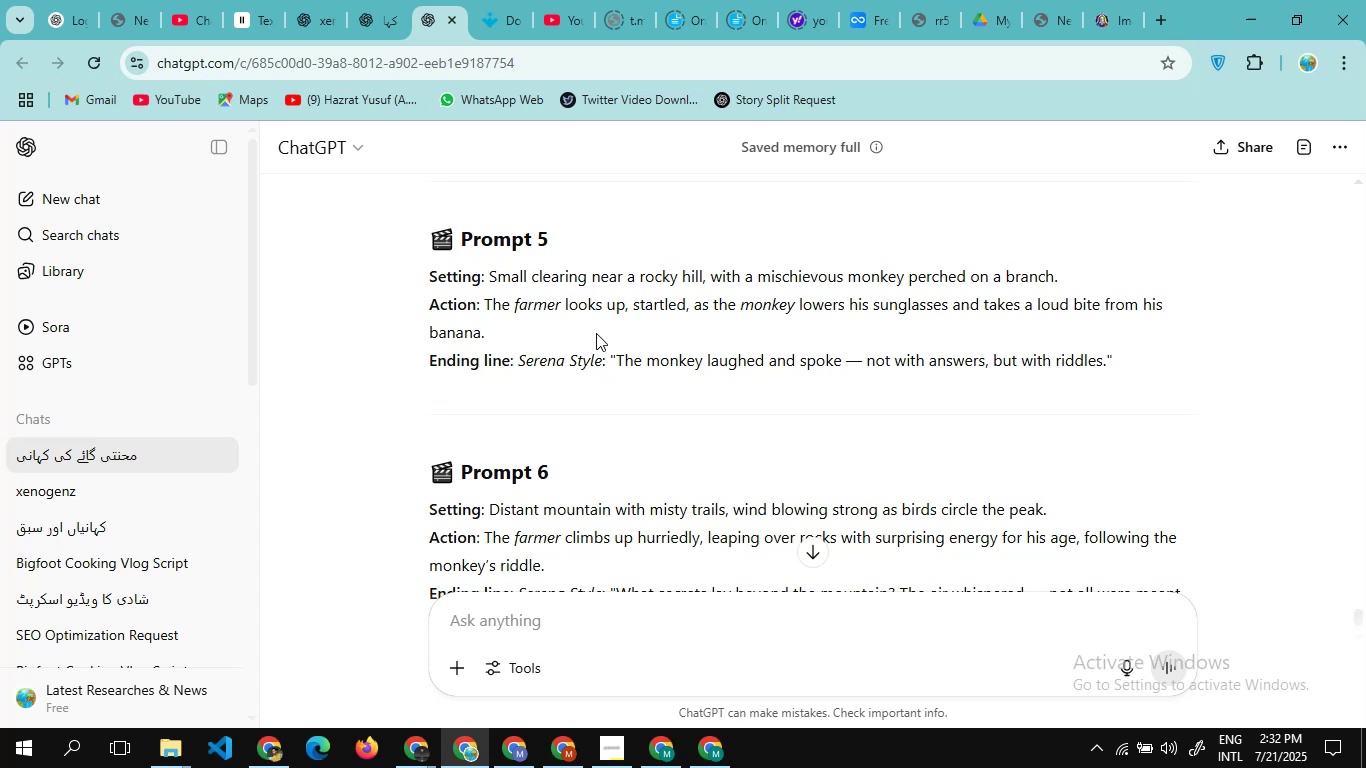 
wait(30.91)
 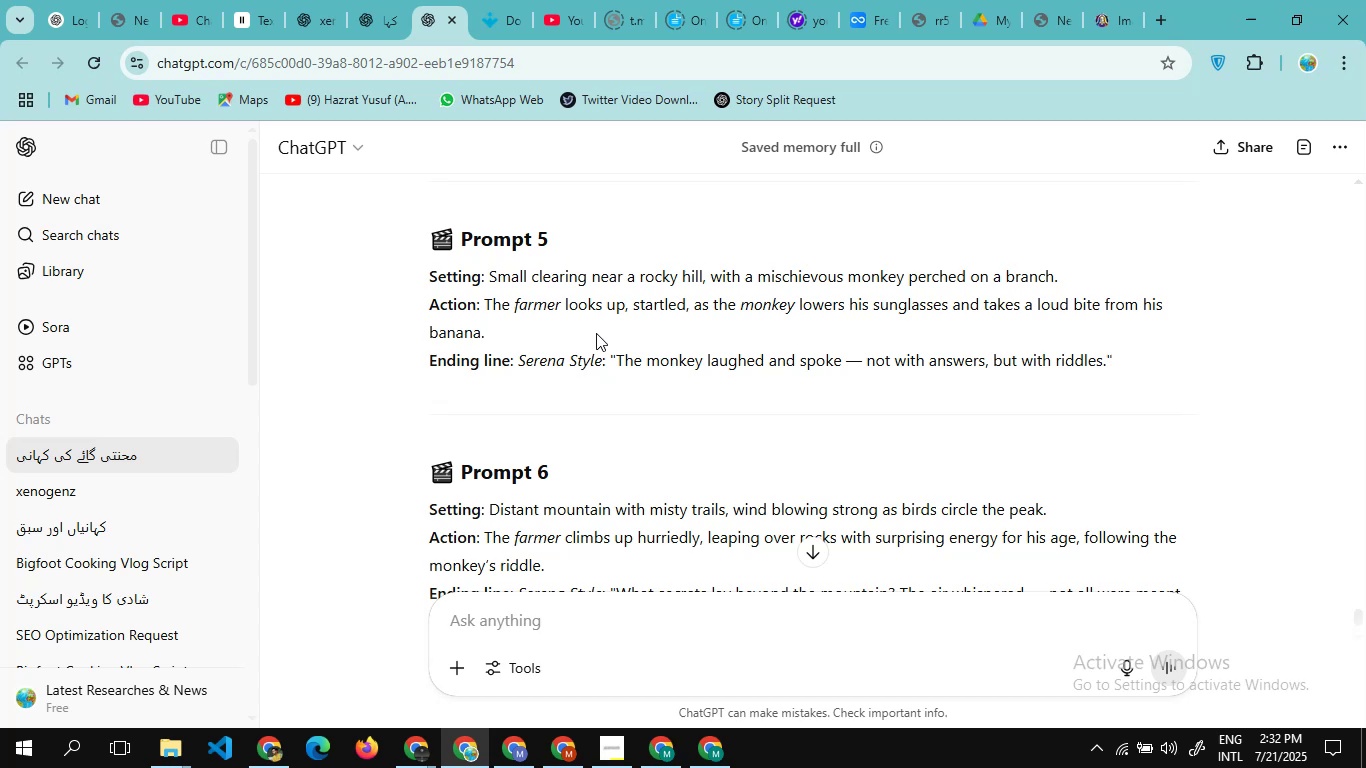 
left_click_drag(start_coordinate=[563, 396], to_coordinate=[547, 424])
 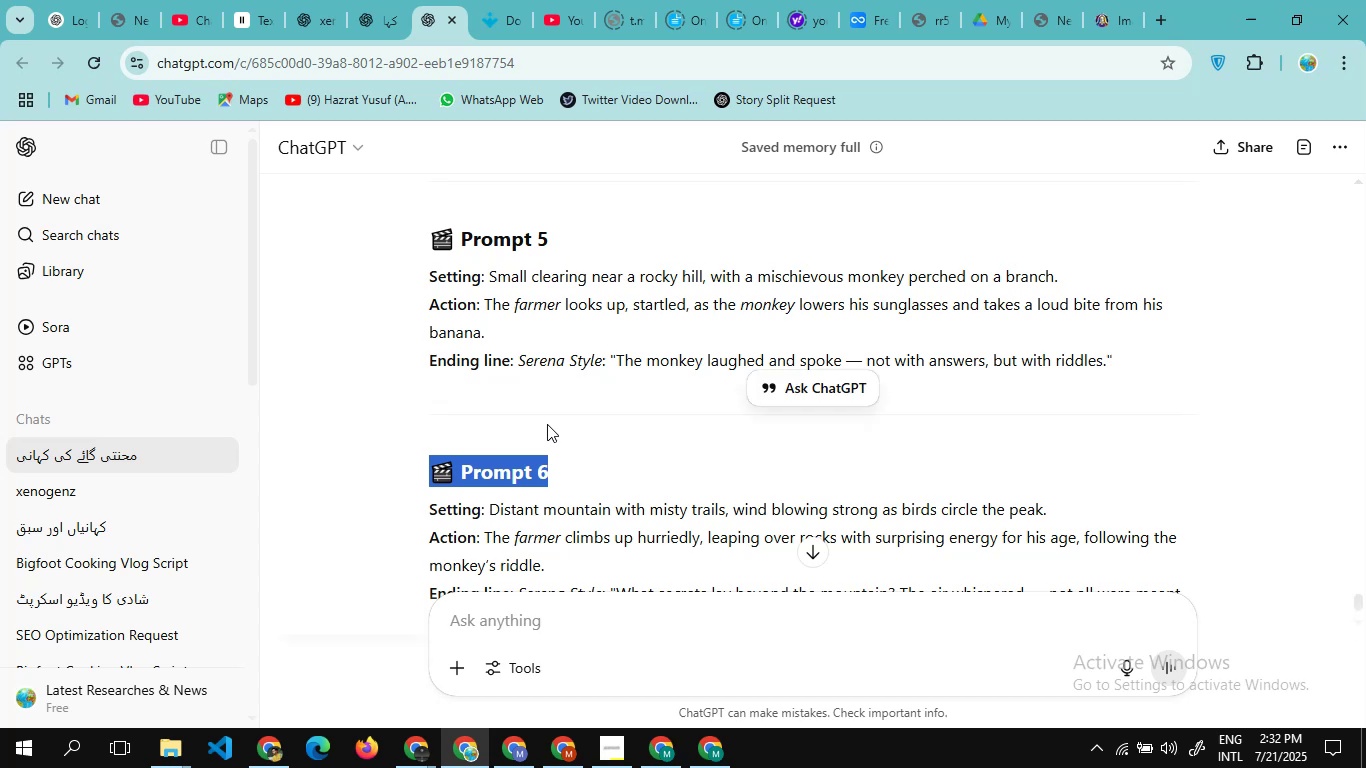 
left_click([547, 424])
 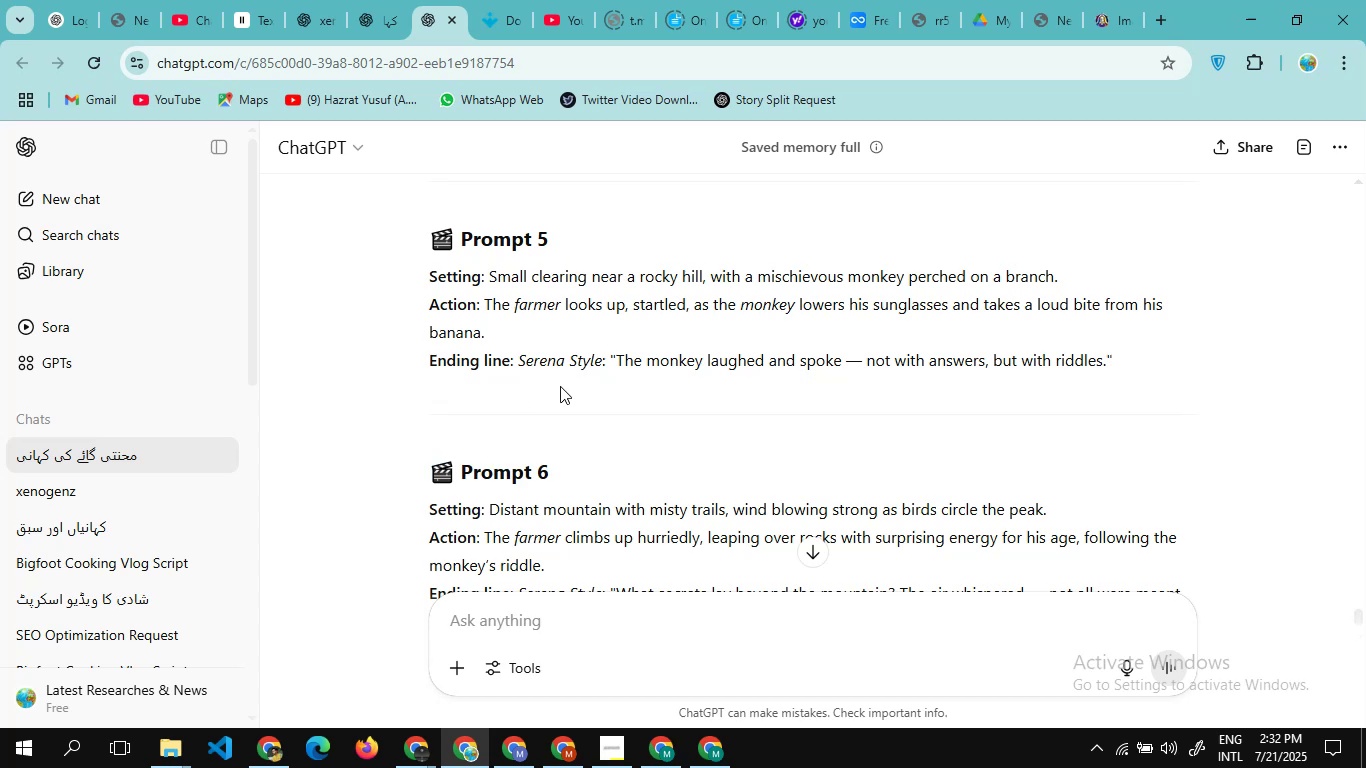 
scroll: coordinate [560, 386], scroll_direction: up, amount: 14.0
 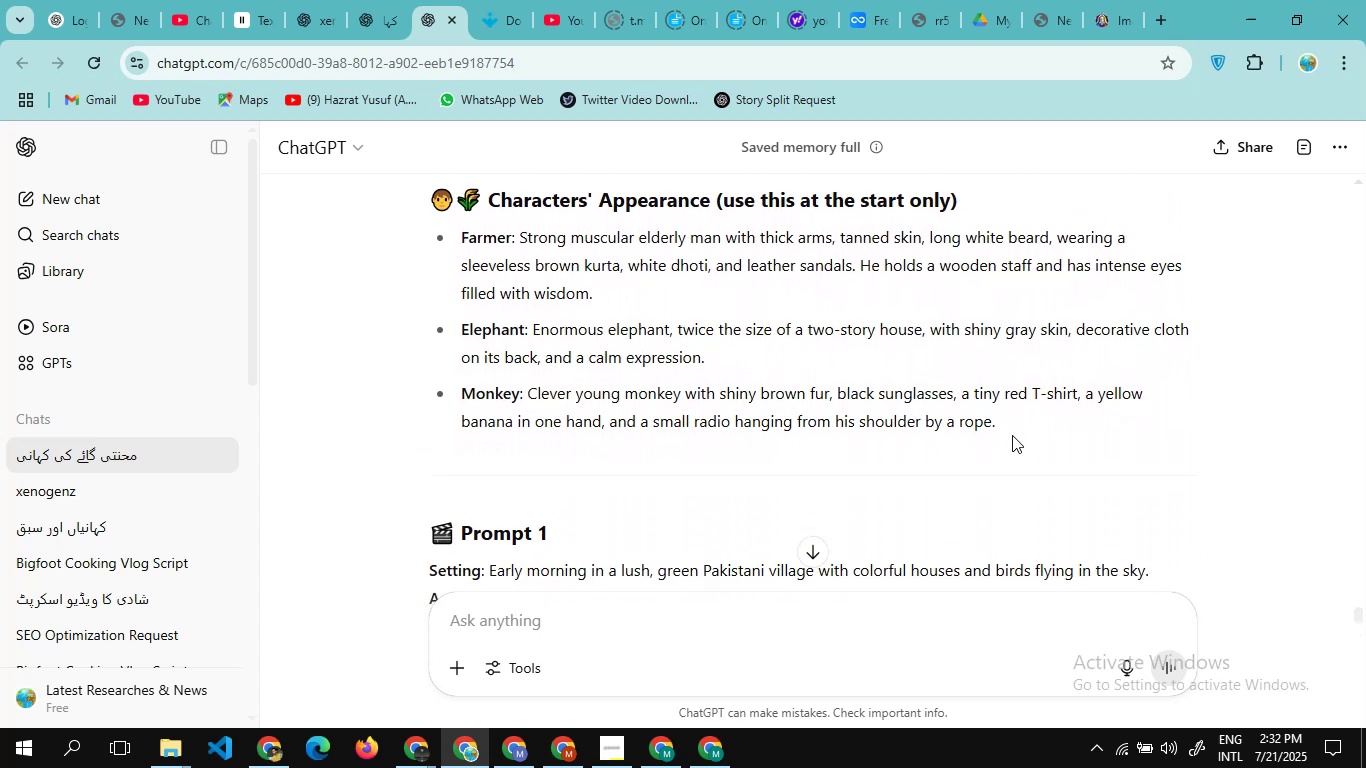 
left_click_drag(start_coordinate=[1026, 443], to_coordinate=[346, 313])
 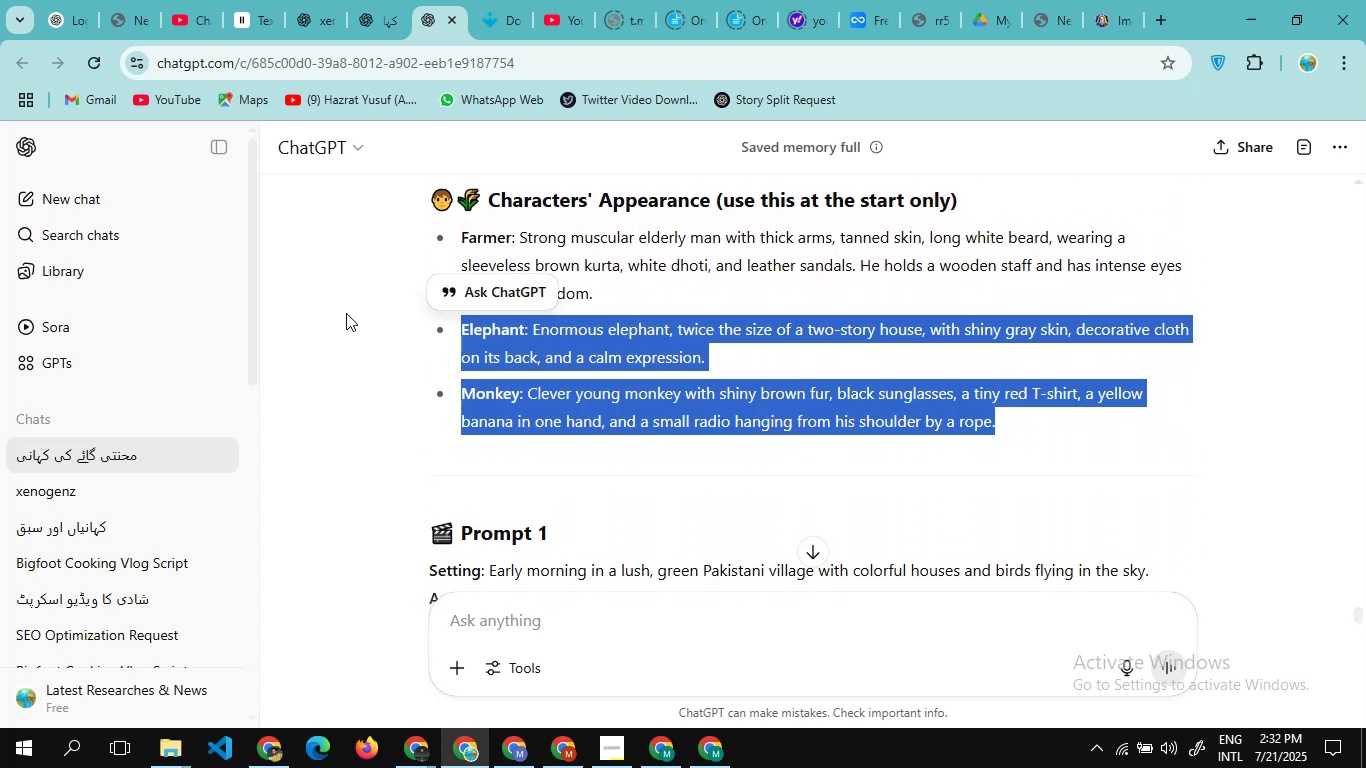 
key(Control+C)
 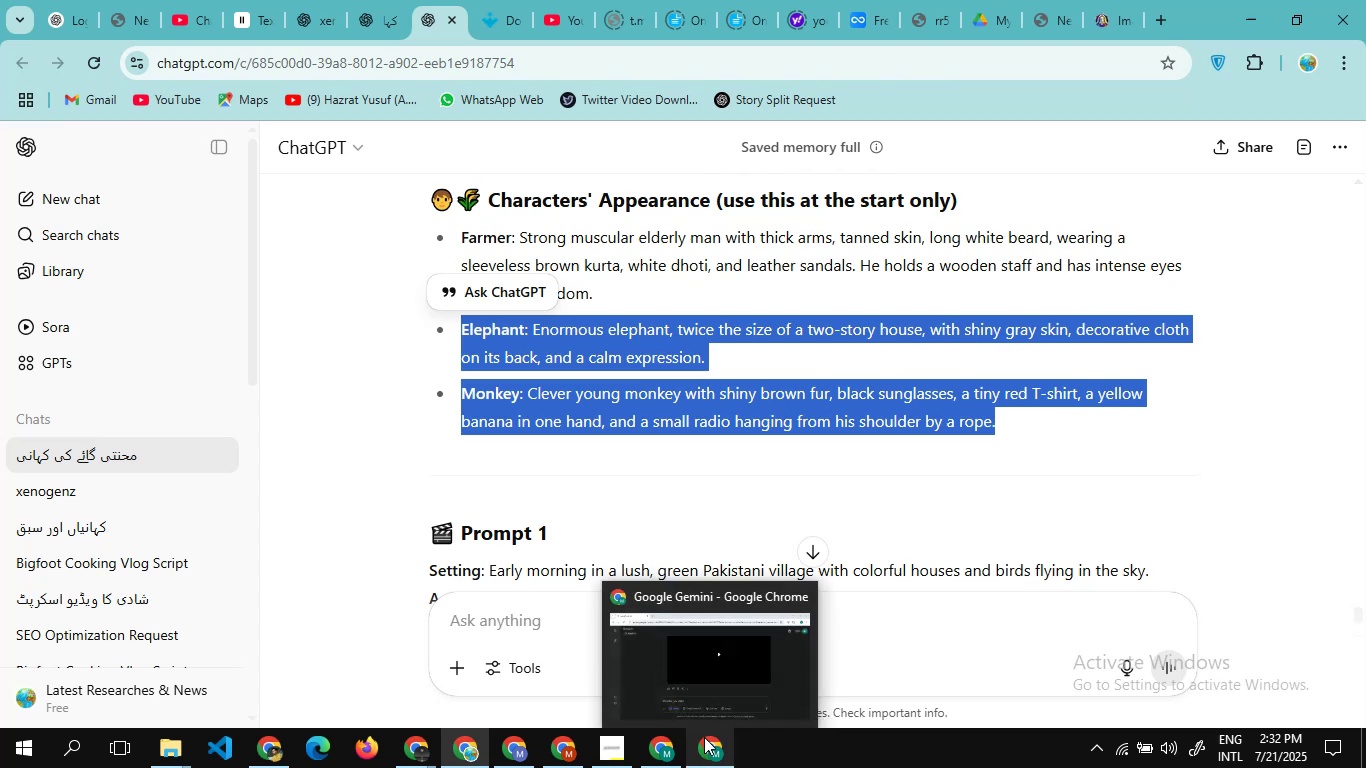 
left_click([708, 739])
 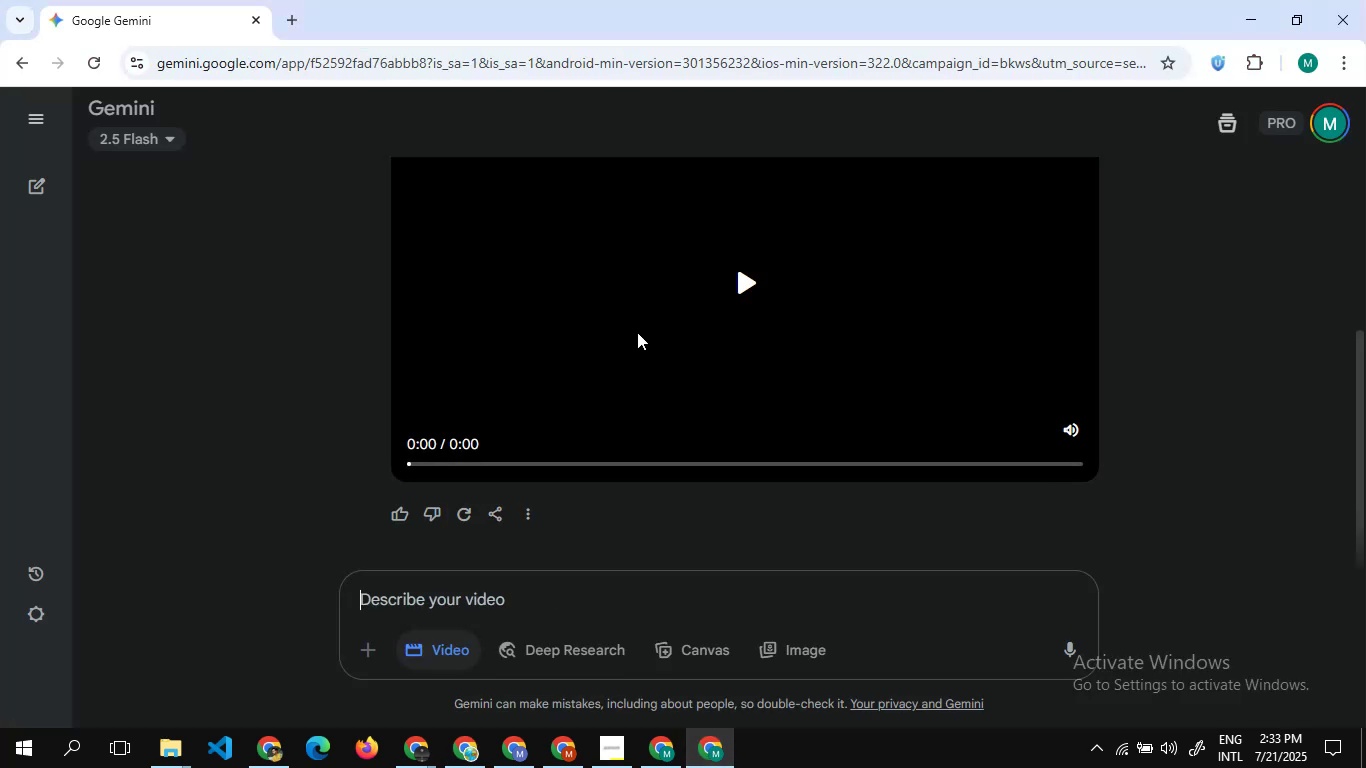 
scroll: coordinate [637, 332], scroll_direction: down, amount: 2.0
 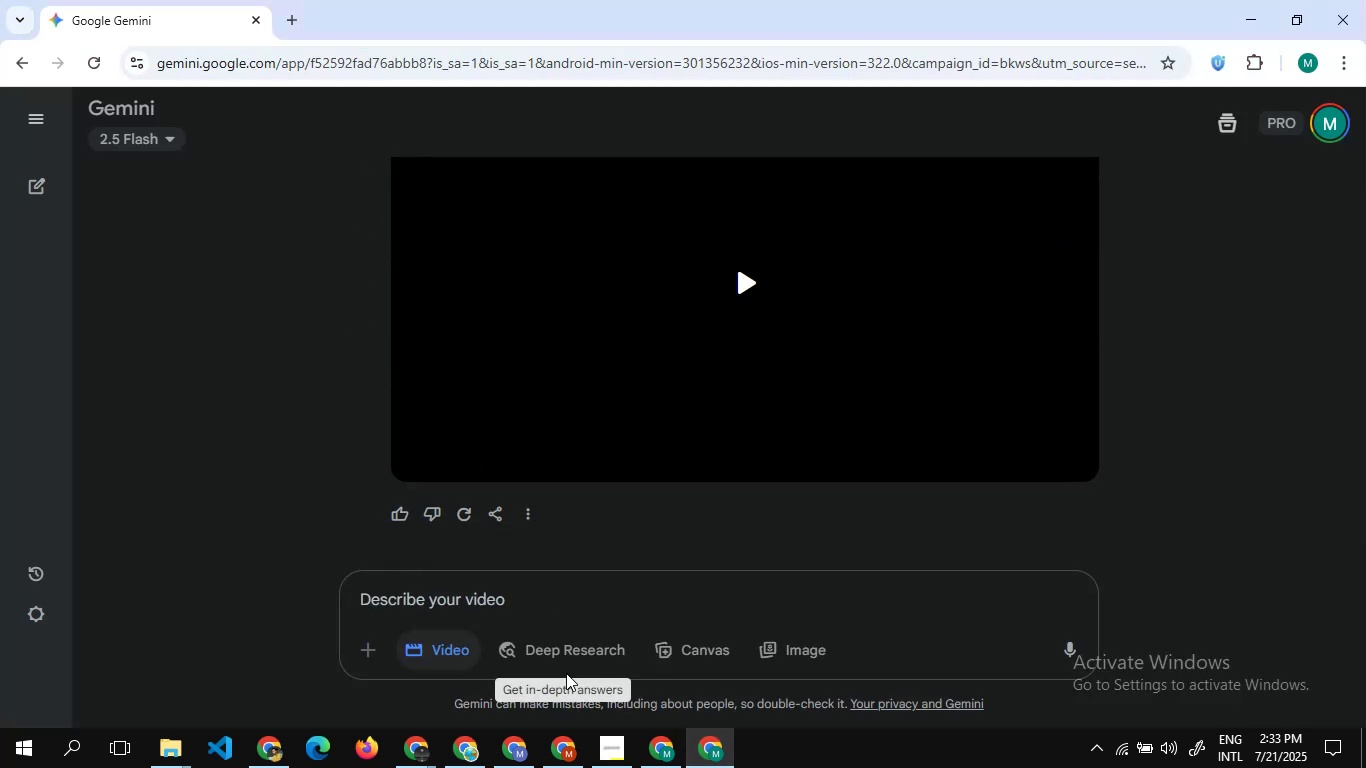 
mouse_move([651, 742])
 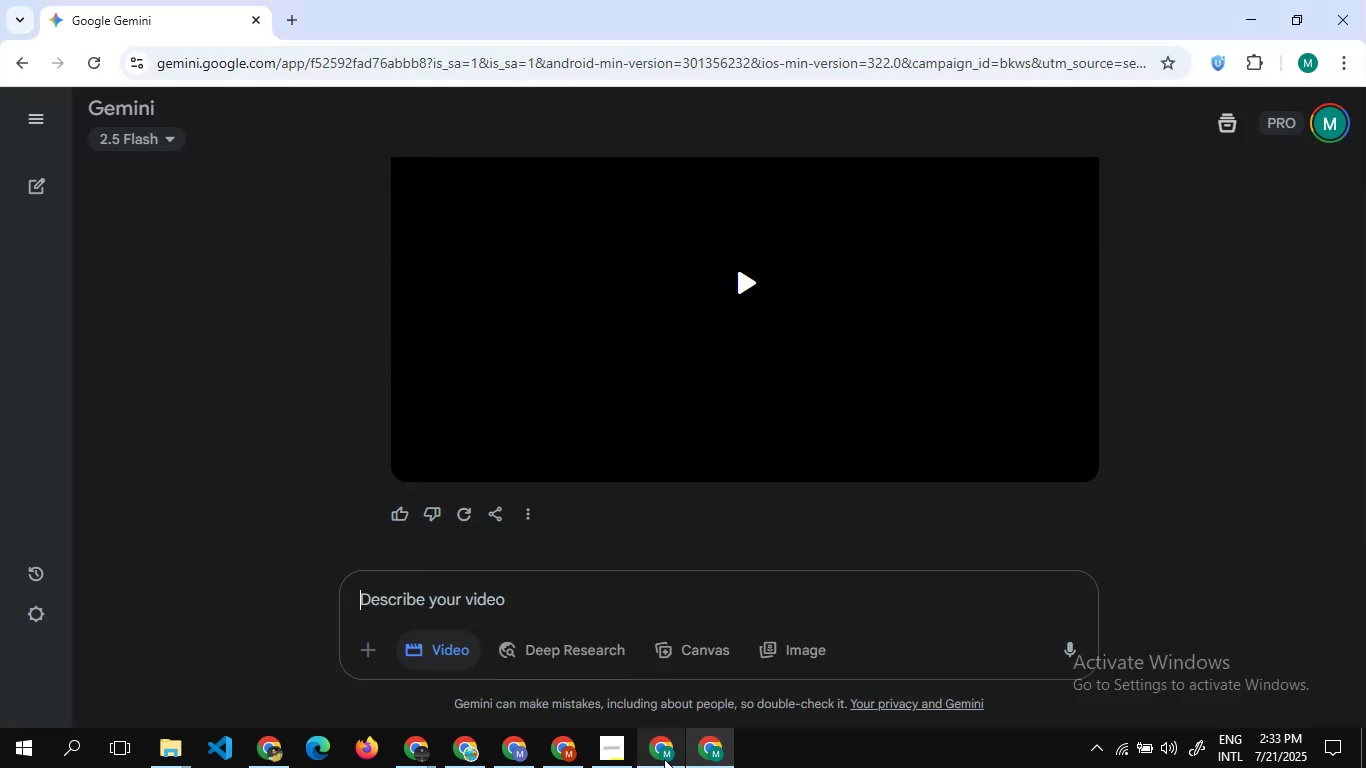 
mouse_move([665, 720])
 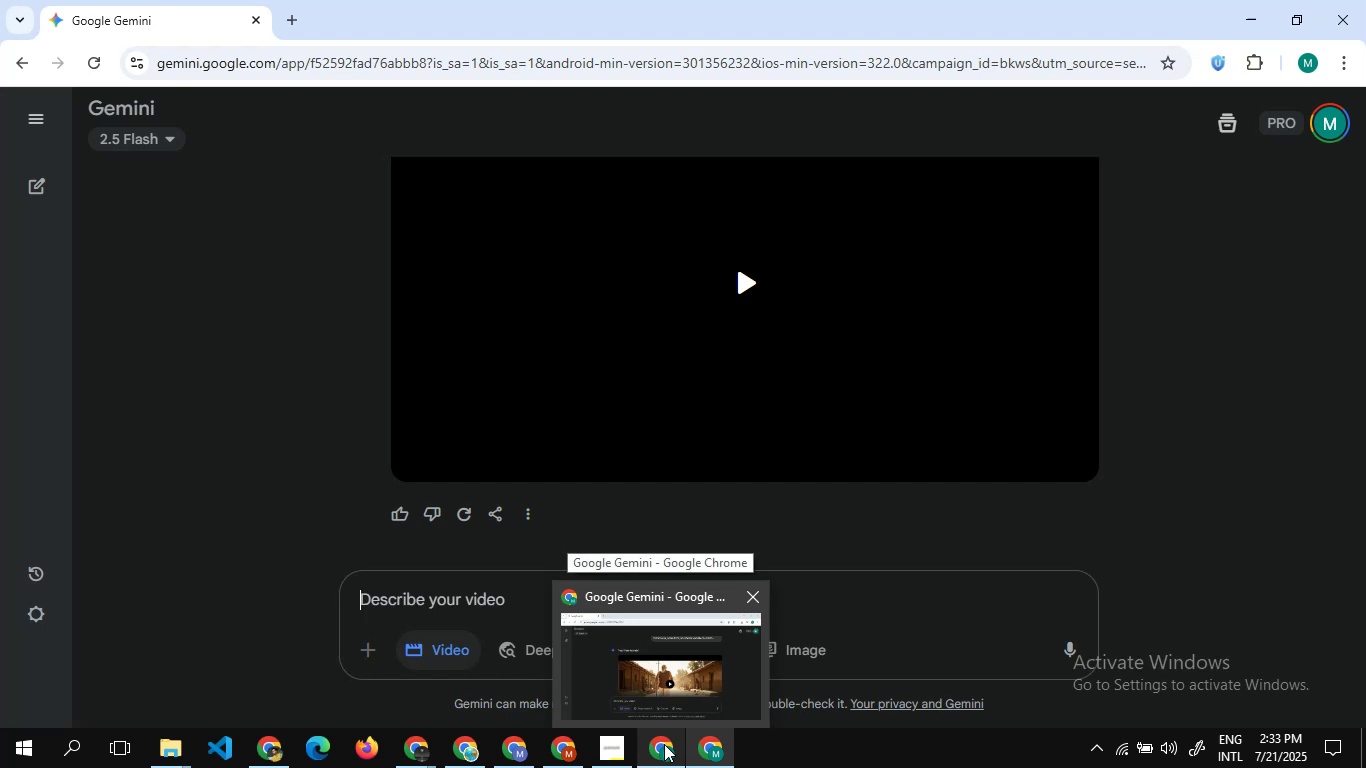 
mouse_move([604, 744])
 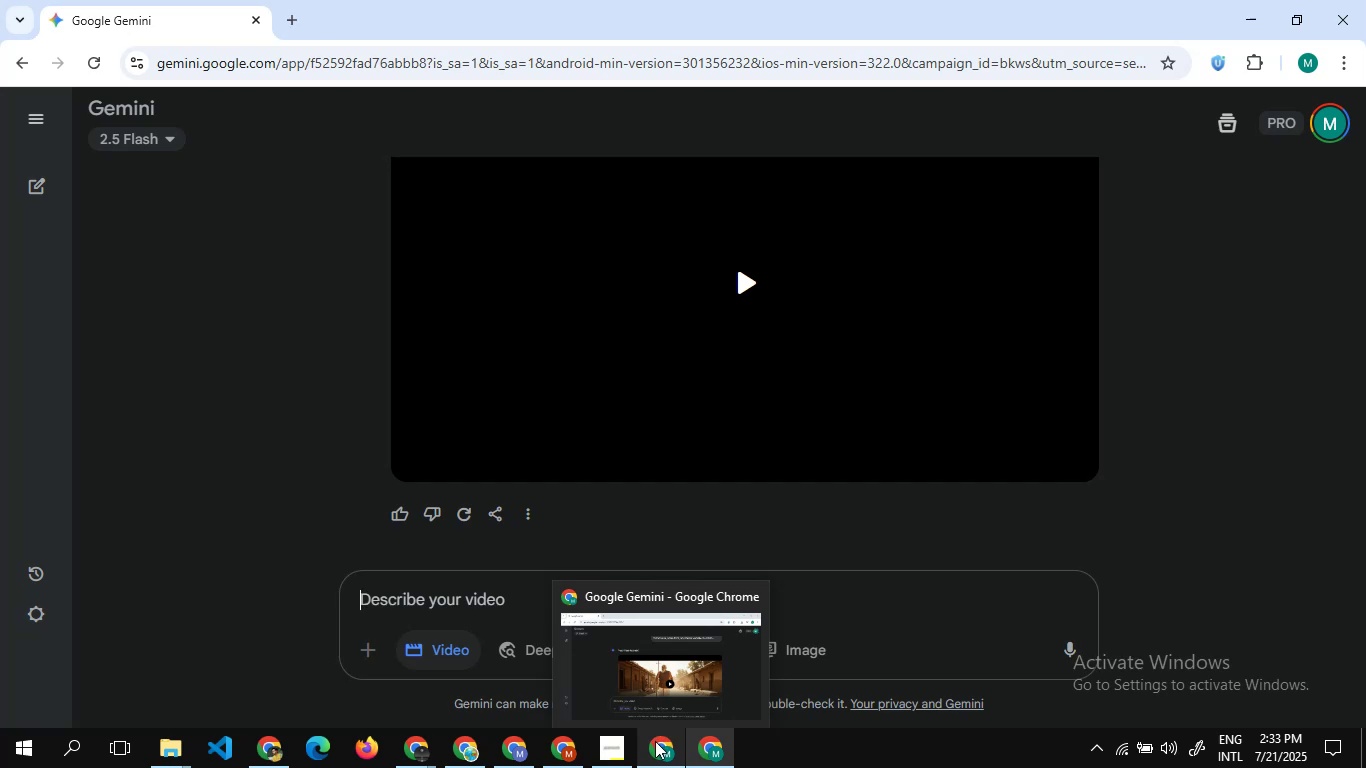 
wait(12.67)
 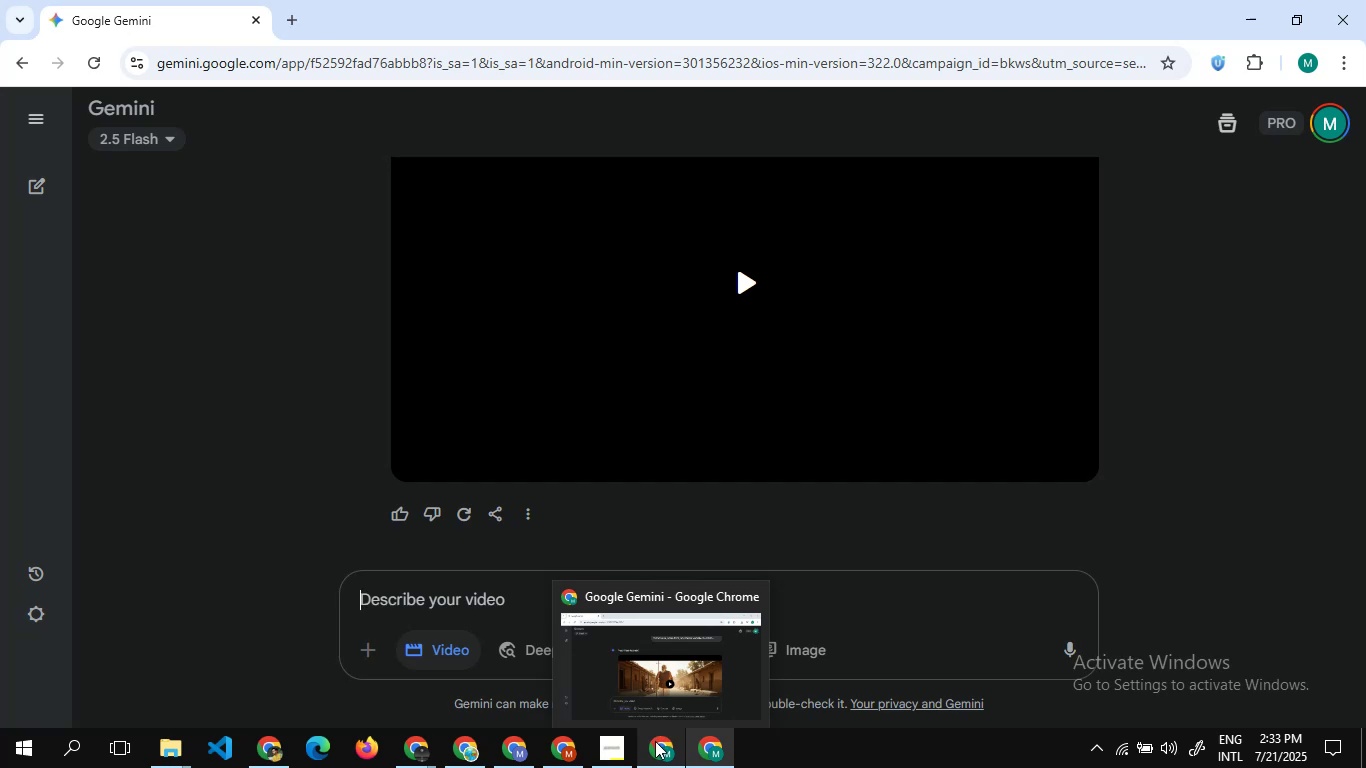 
left_click([474, 745])
 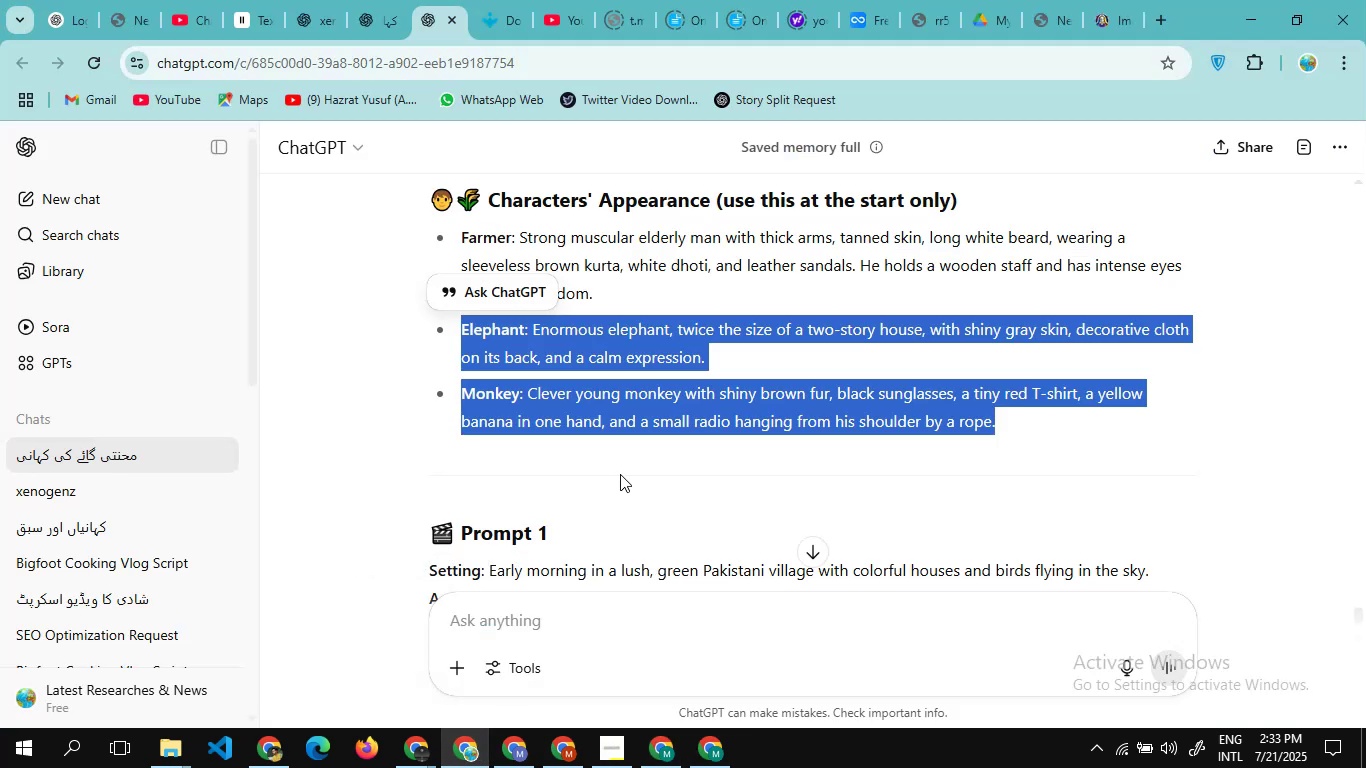 
scroll: coordinate [620, 474], scroll_direction: none, amount: 0.0
 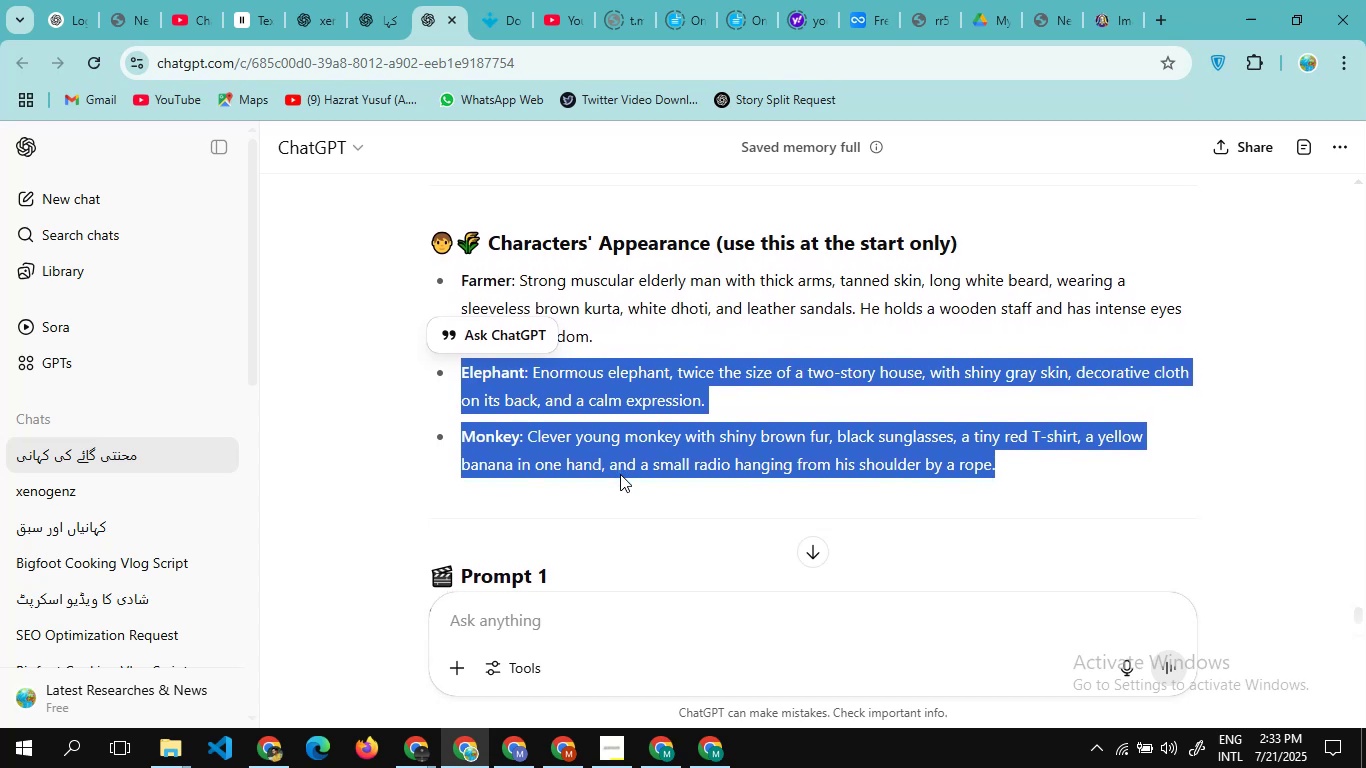 
key(Control+C)
 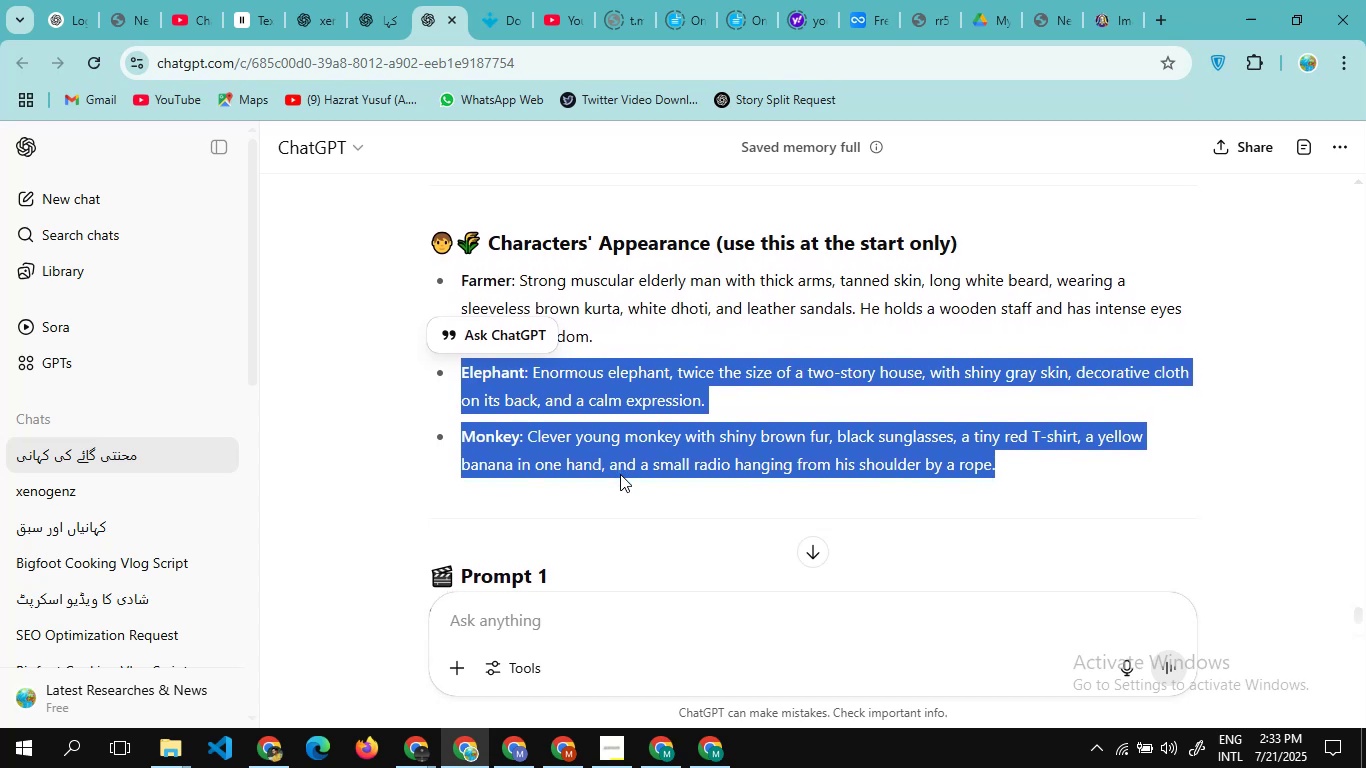 
wait(10.91)
 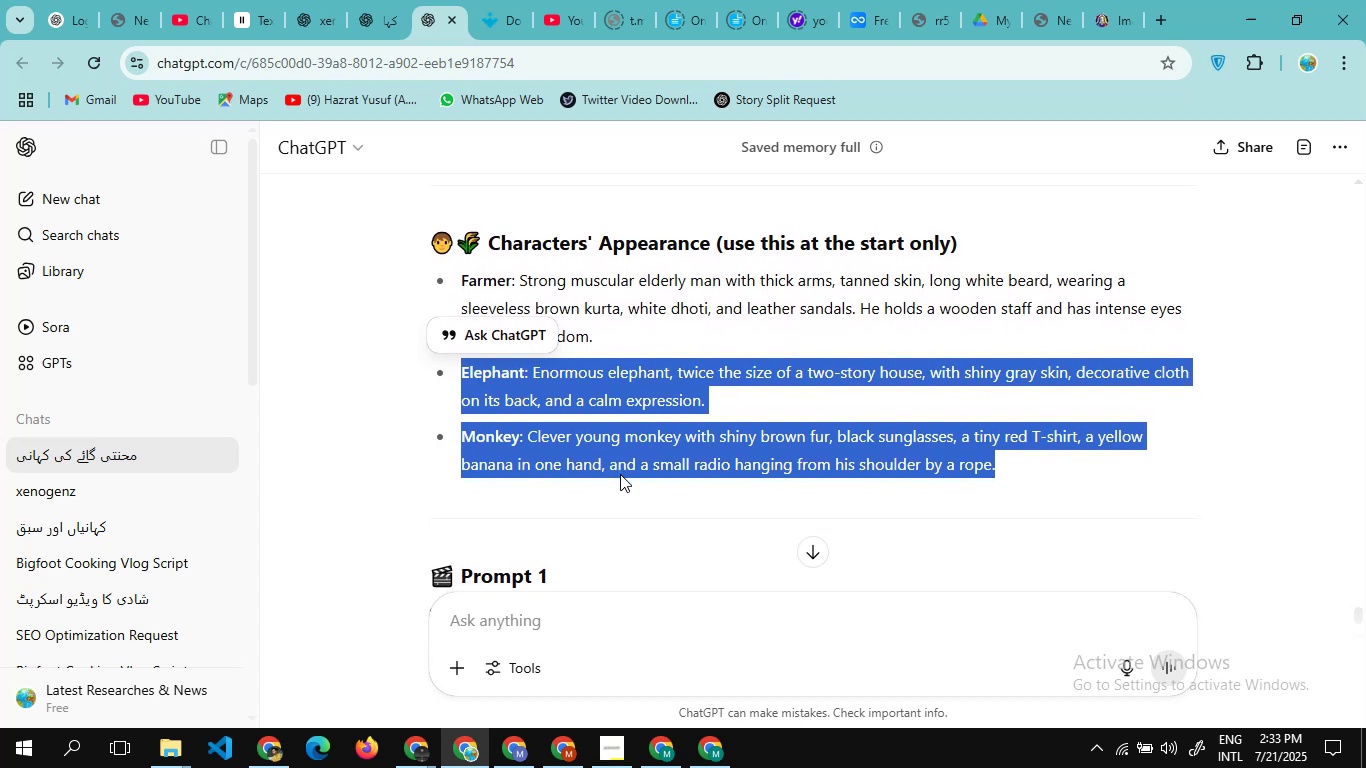 
key(Control+C)
 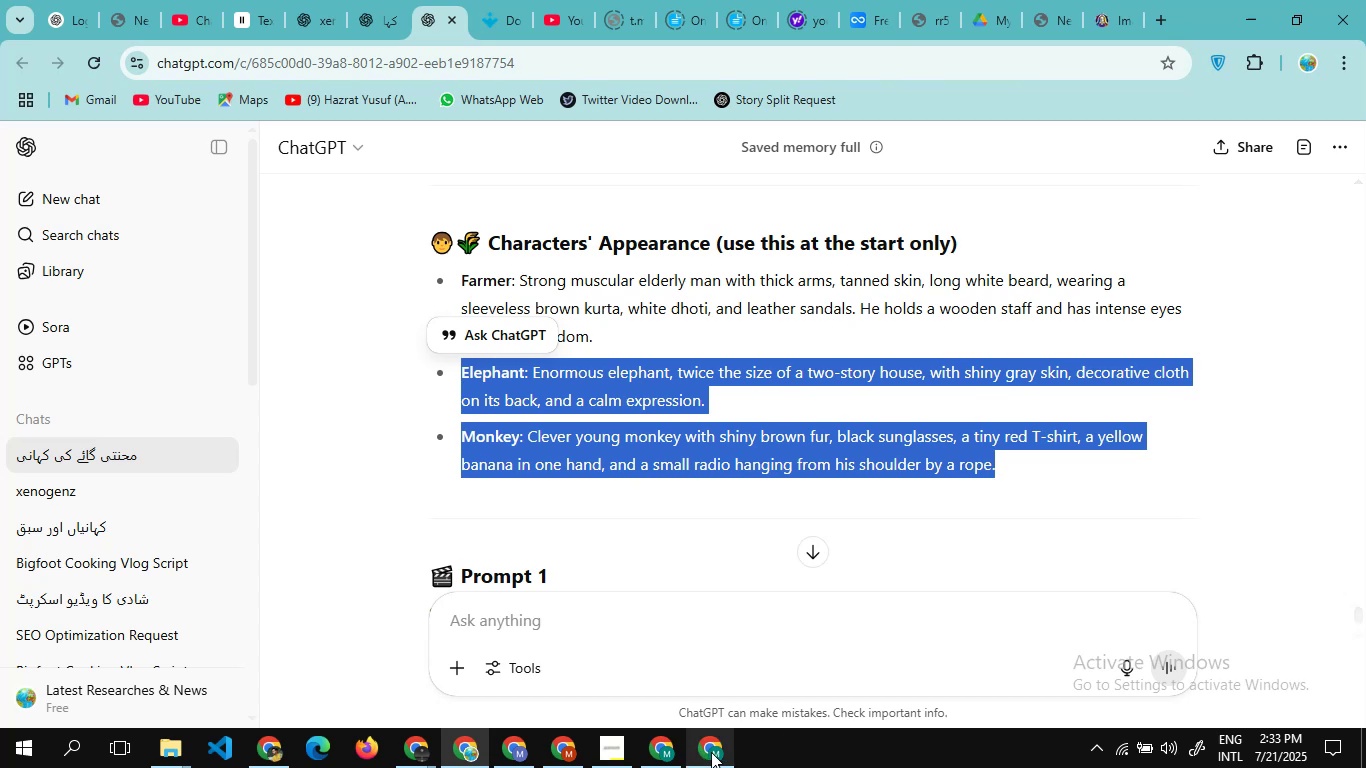 
left_click([717, 752])
 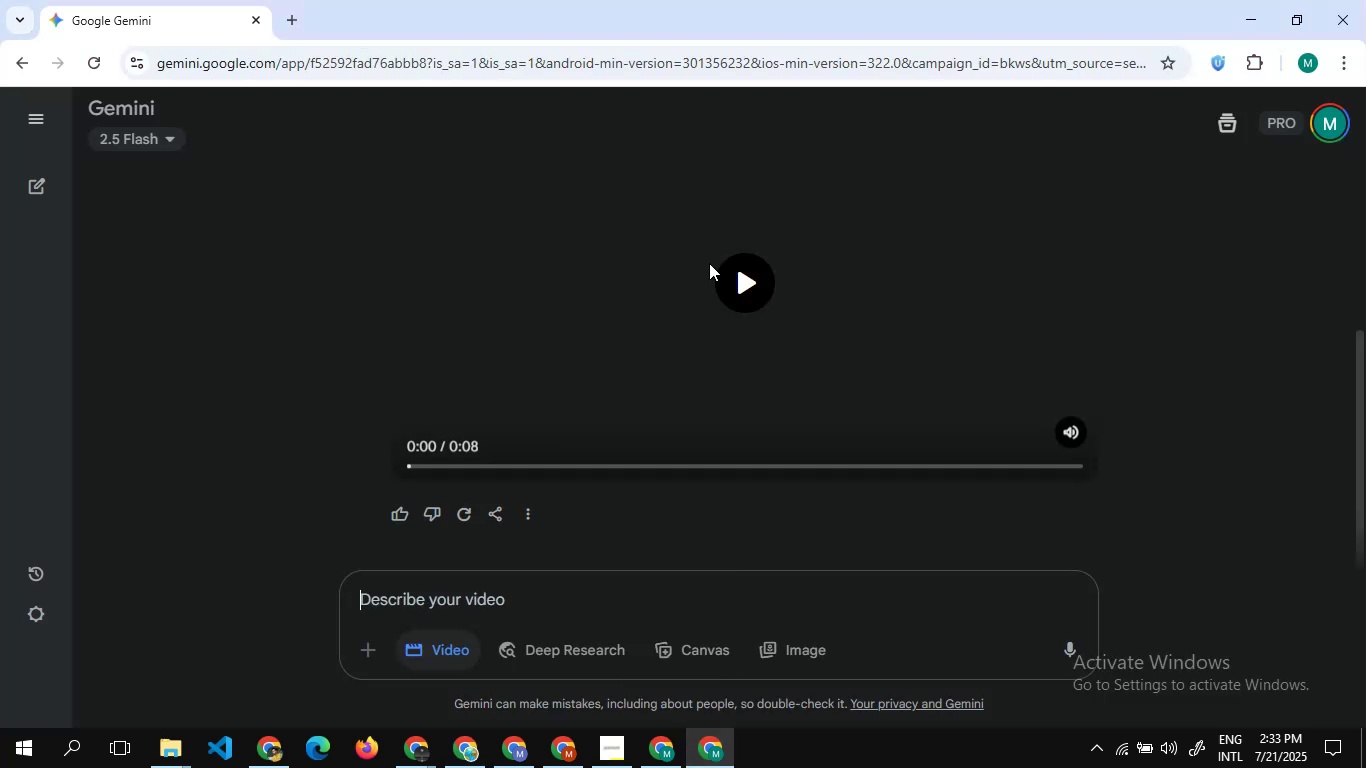 
scroll: coordinate [709, 263], scroll_direction: down, amount: 2.0
 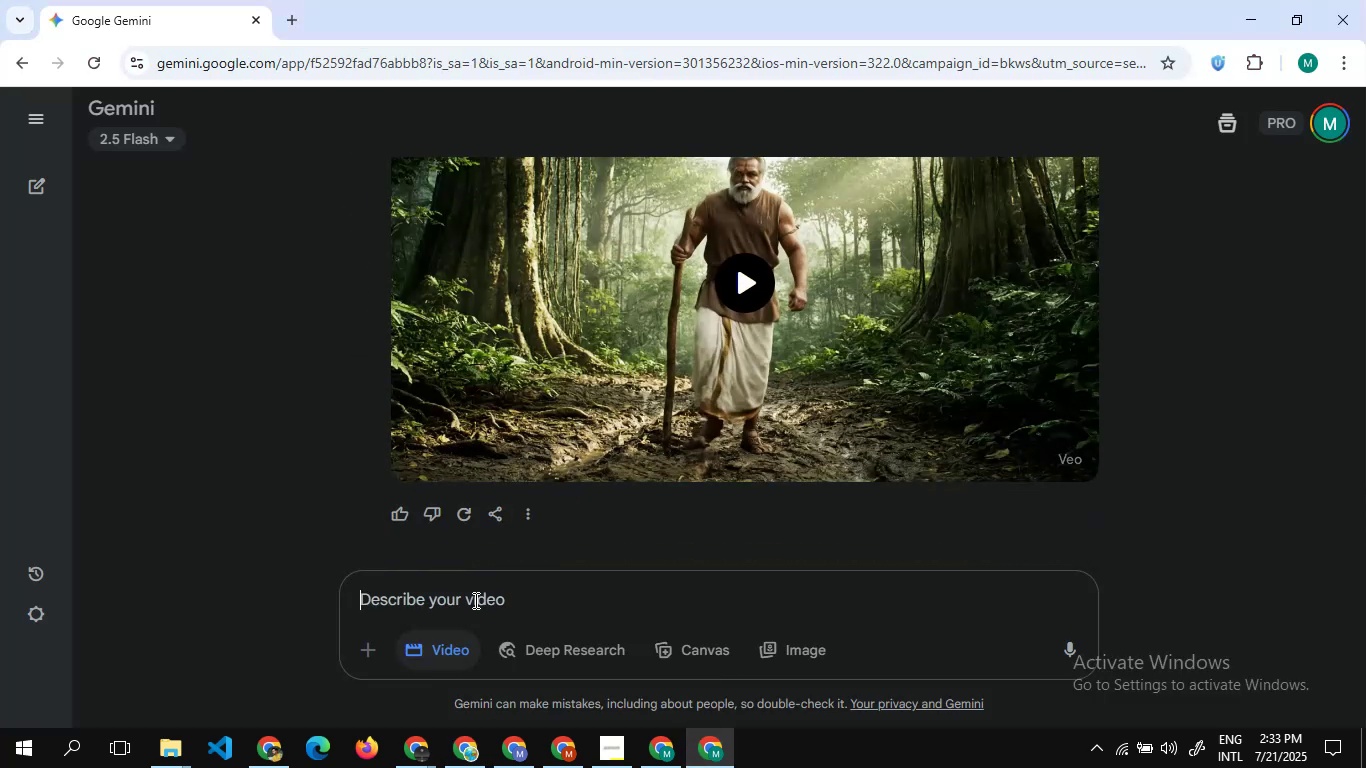 
left_click([474, 600])
 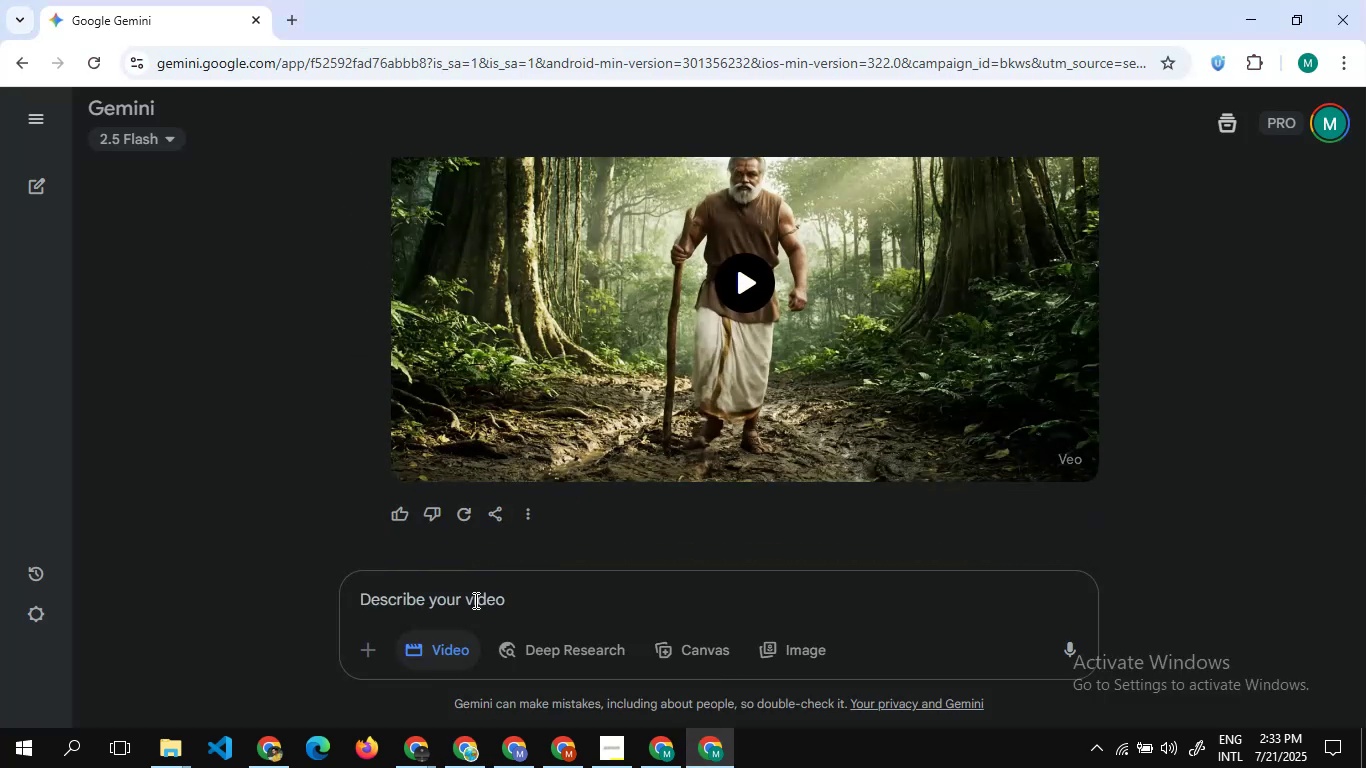 
key(Control+V)
 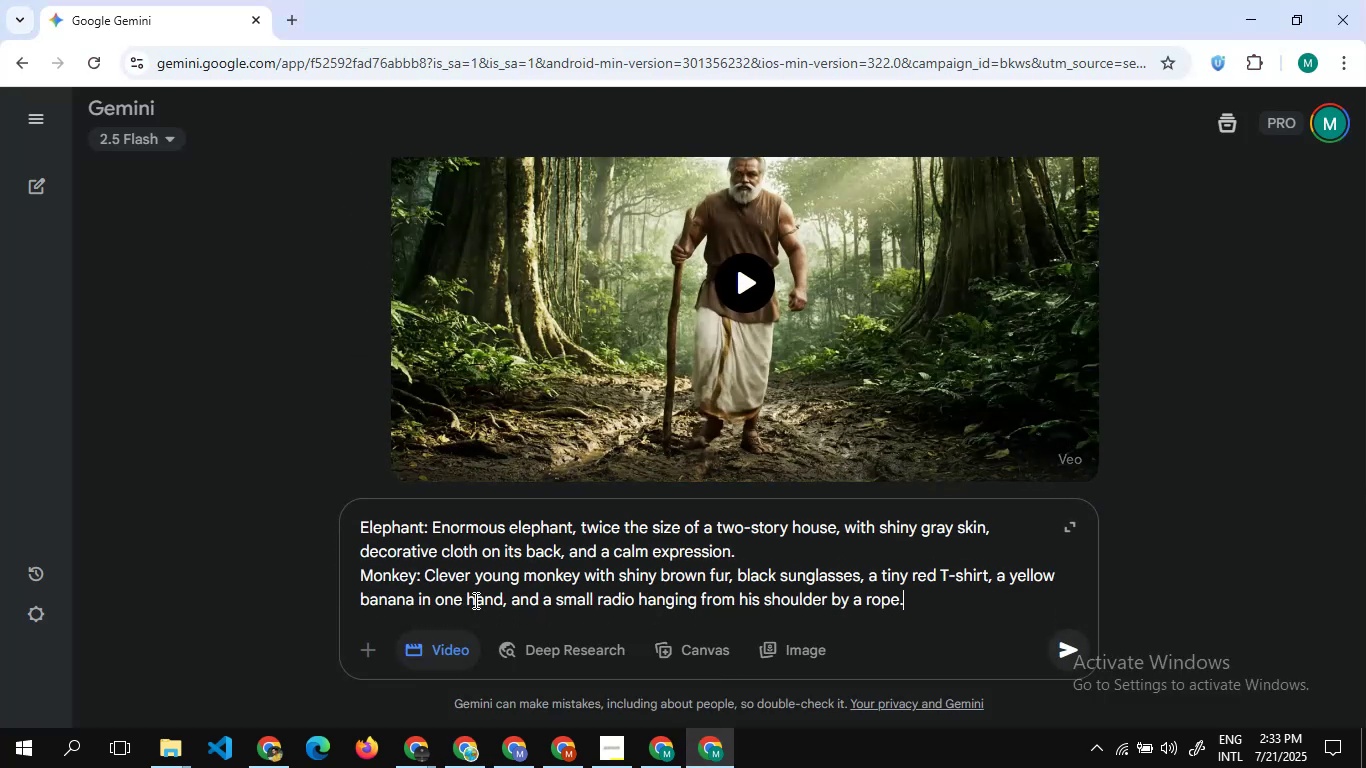 
key(Shift+Enter)
 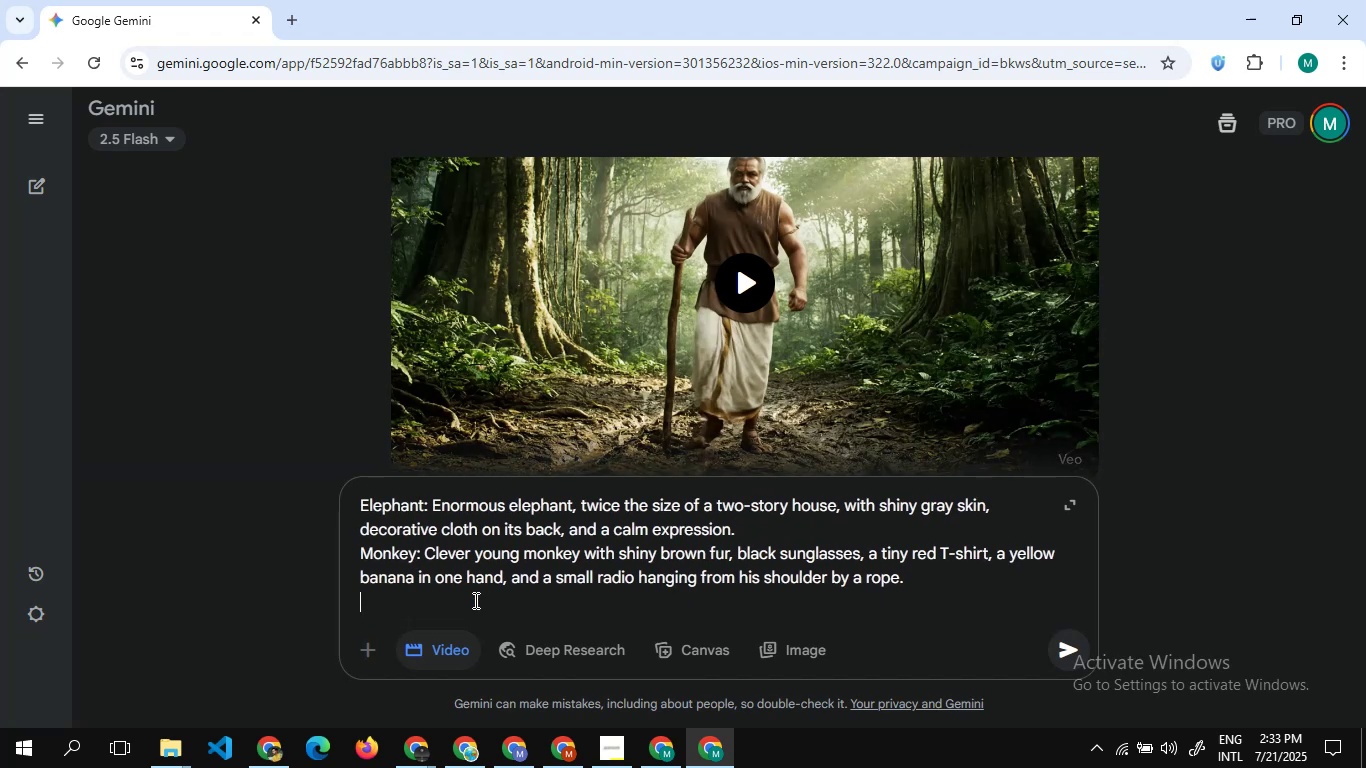 
key(Shift+Enter)
 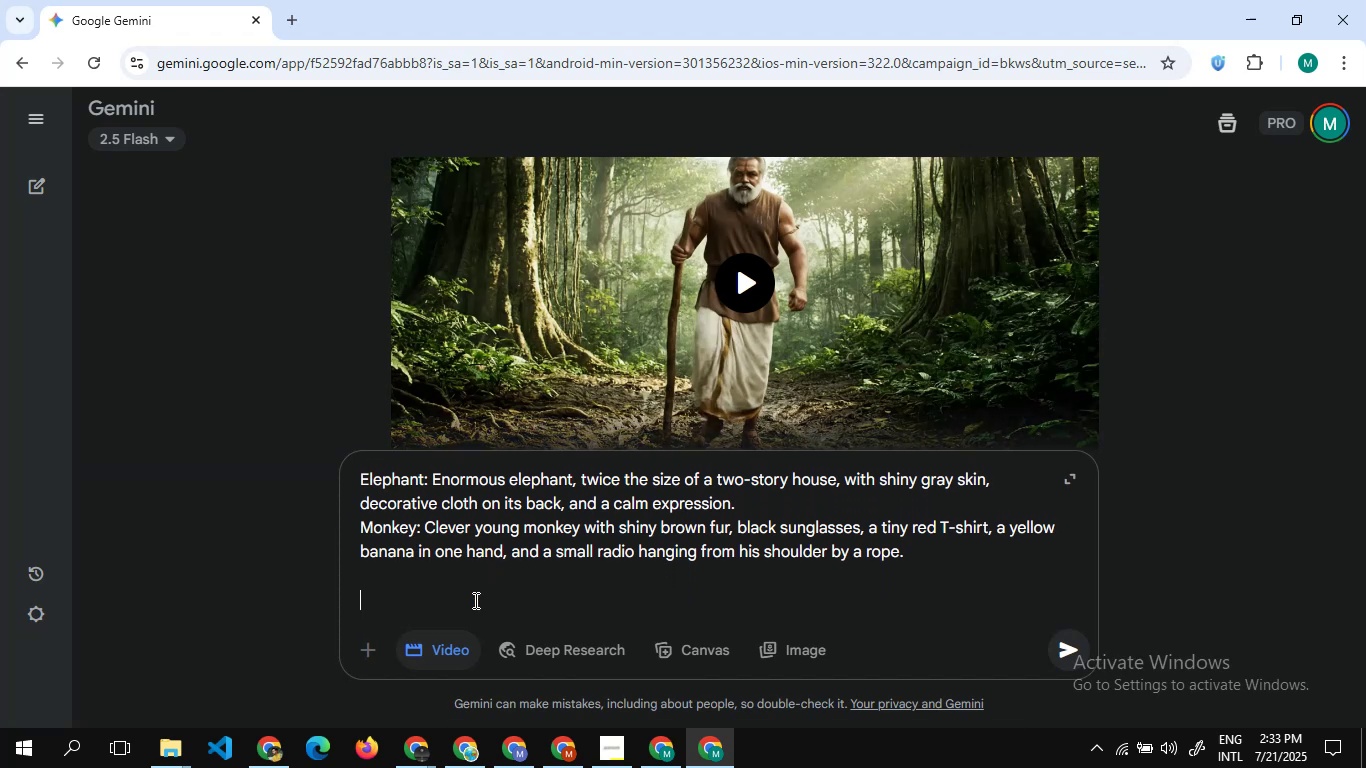 
key(Alt+Tab)
 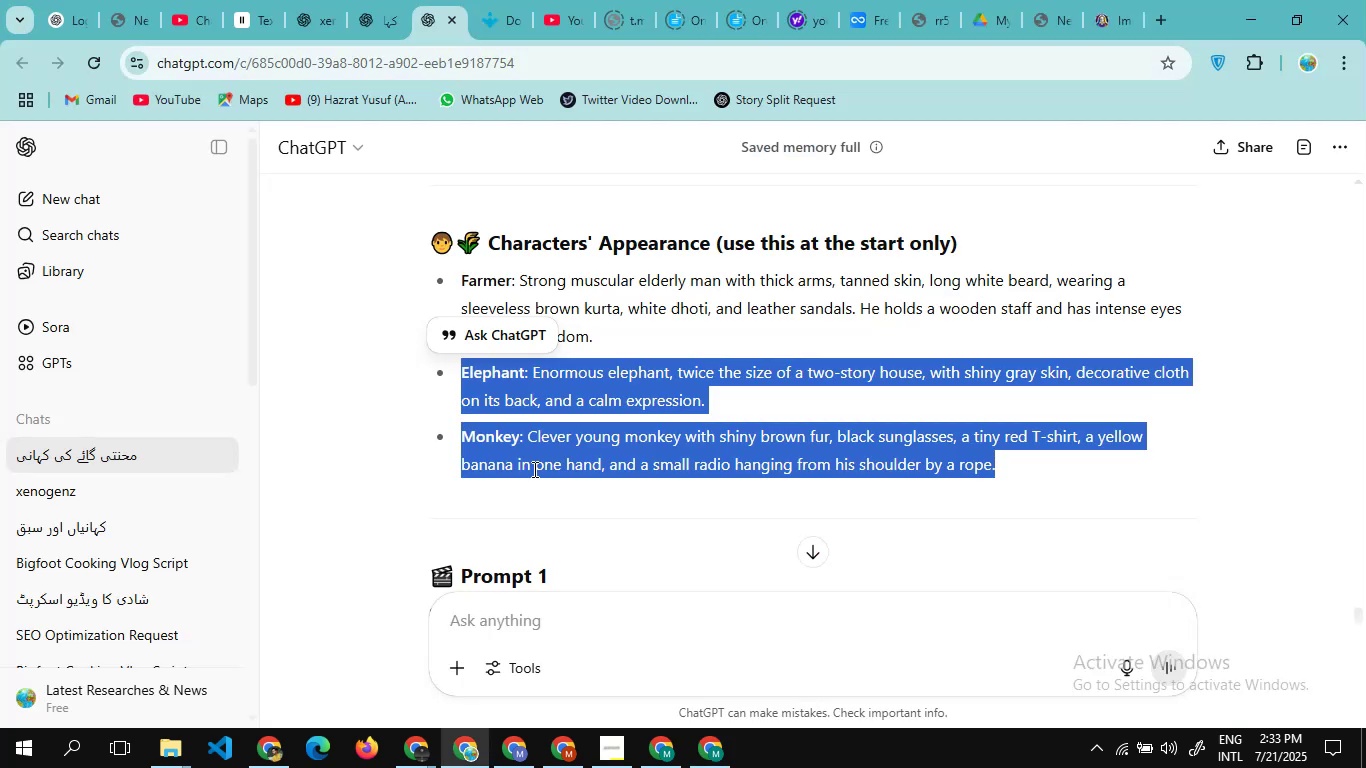 
scroll: coordinate [533, 469], scroll_direction: down, amount: 13.0
 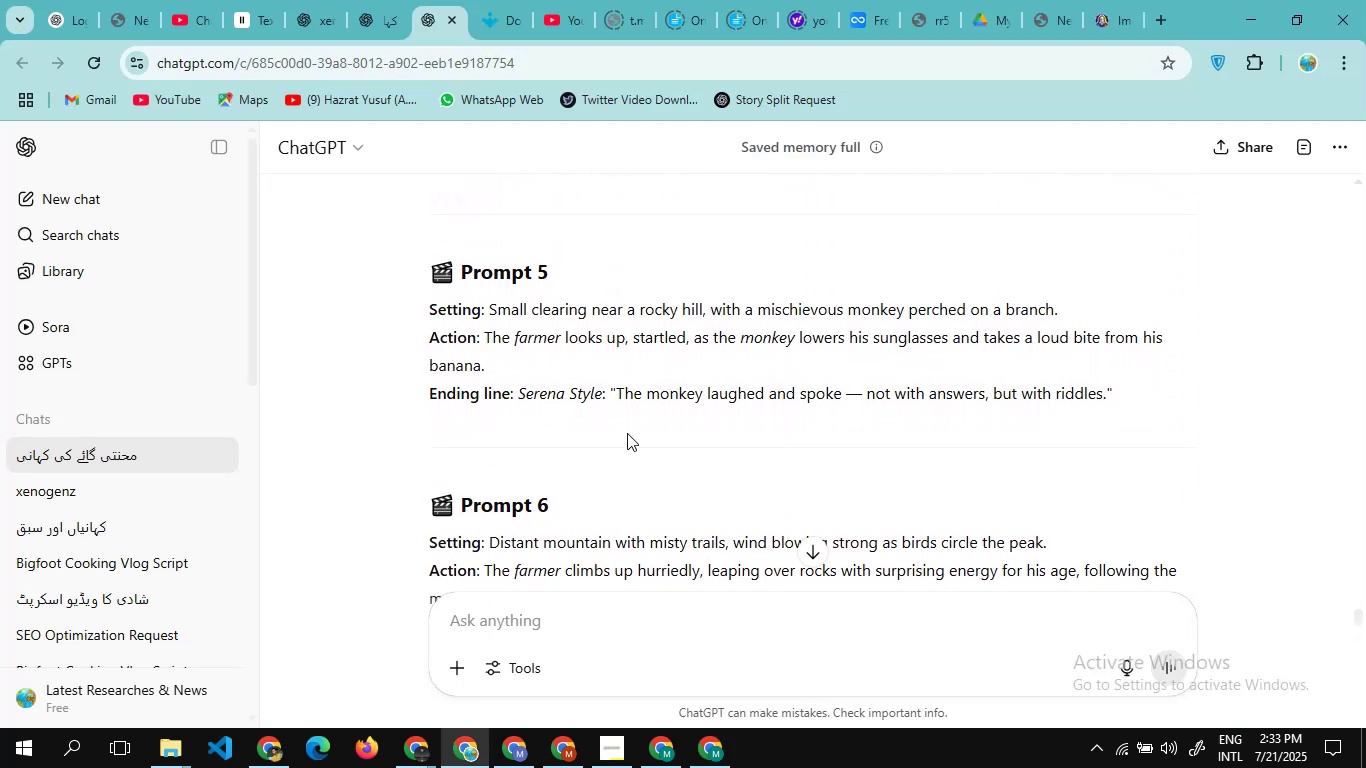 
left_click_drag(start_coordinate=[627, 433], to_coordinate=[382, 308])
 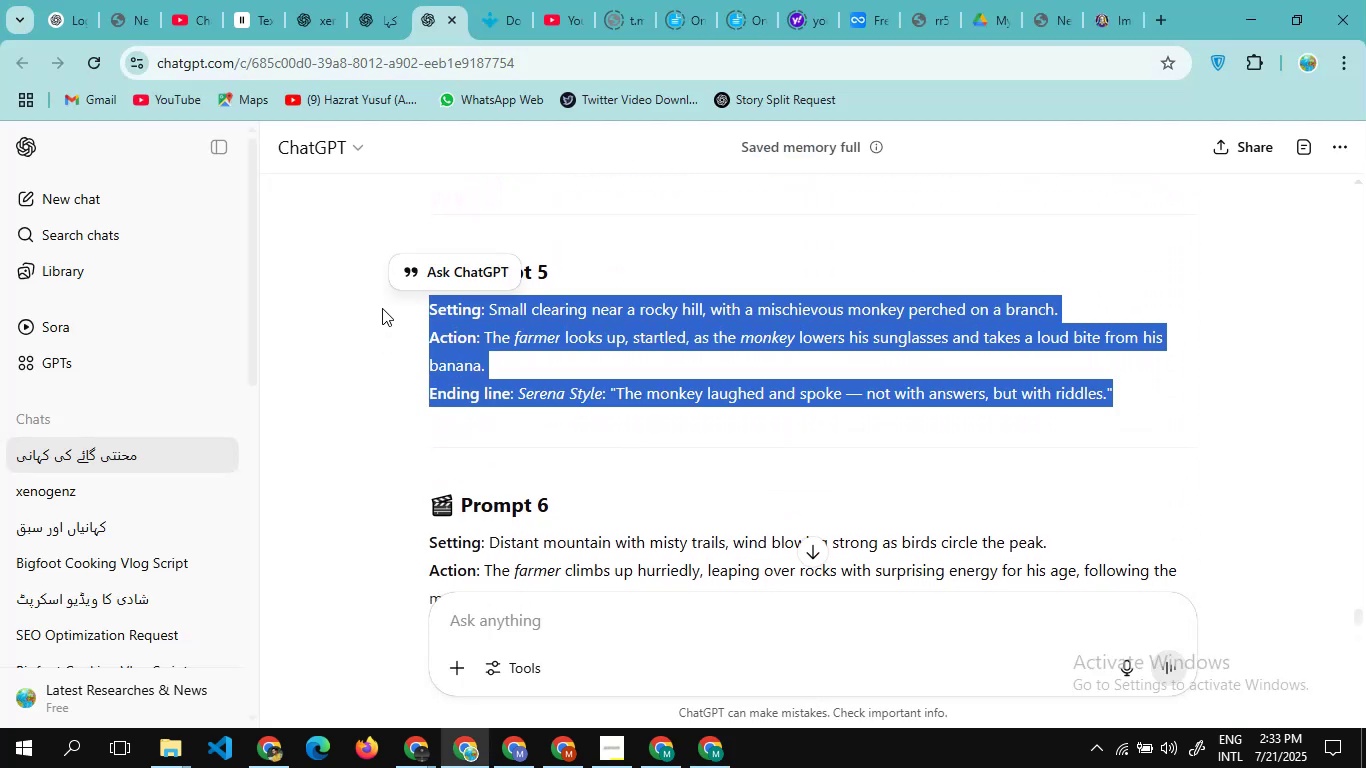 
key(Control+C)
 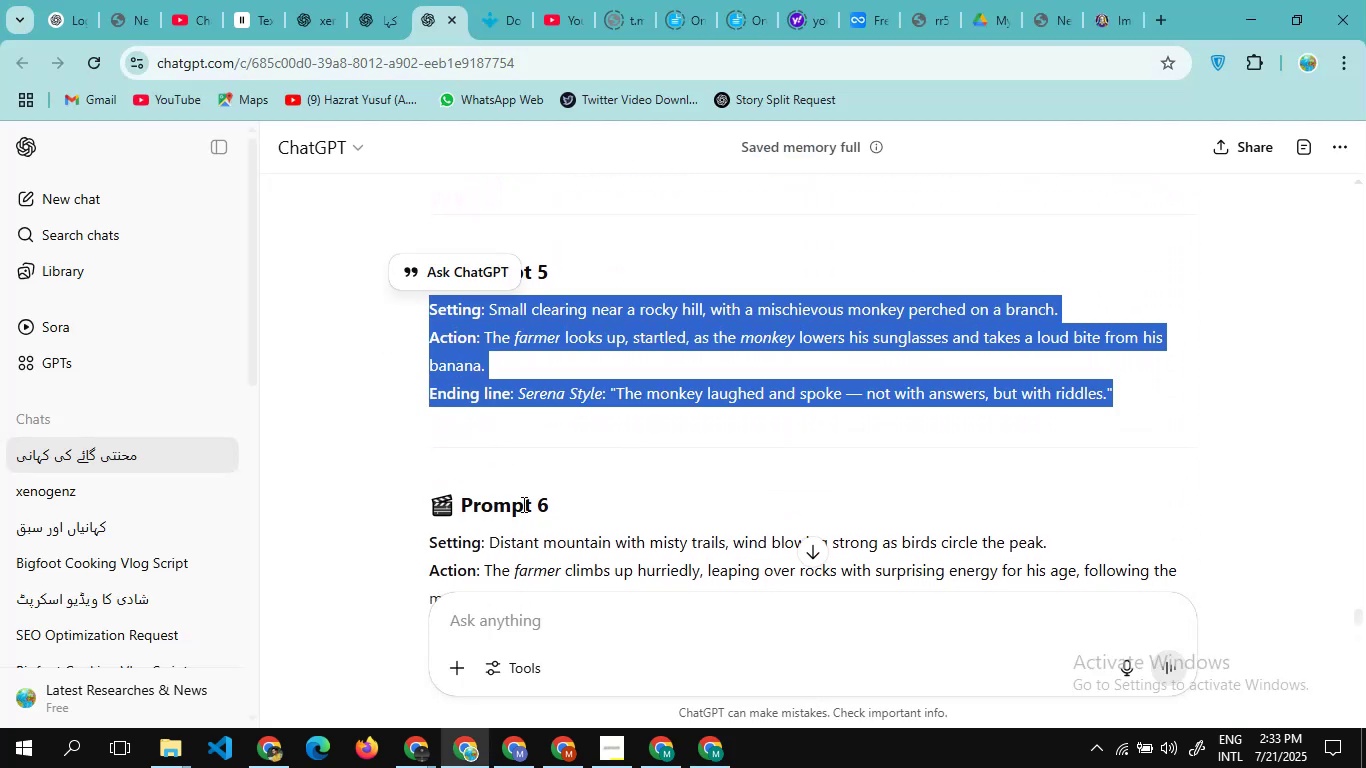 
mouse_move([672, 748])
 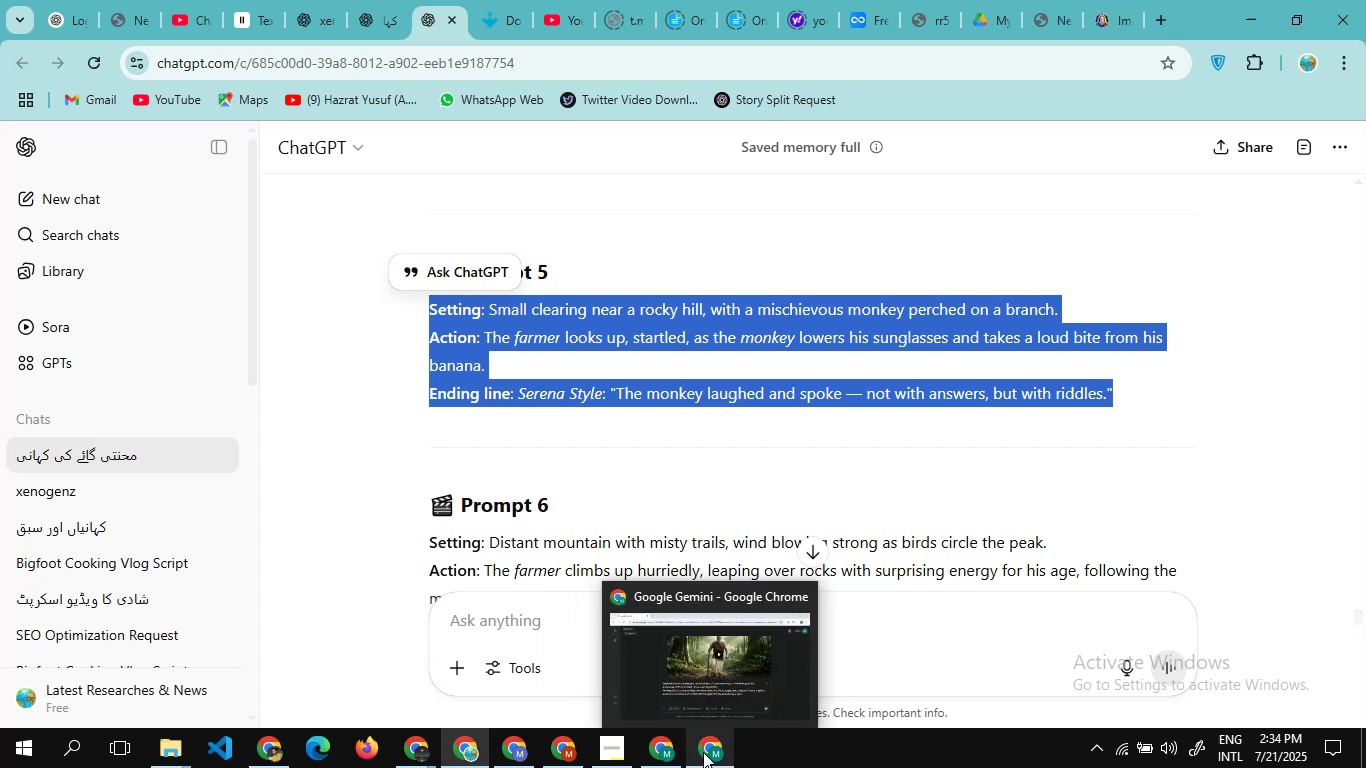 
mouse_move([650, 743])
 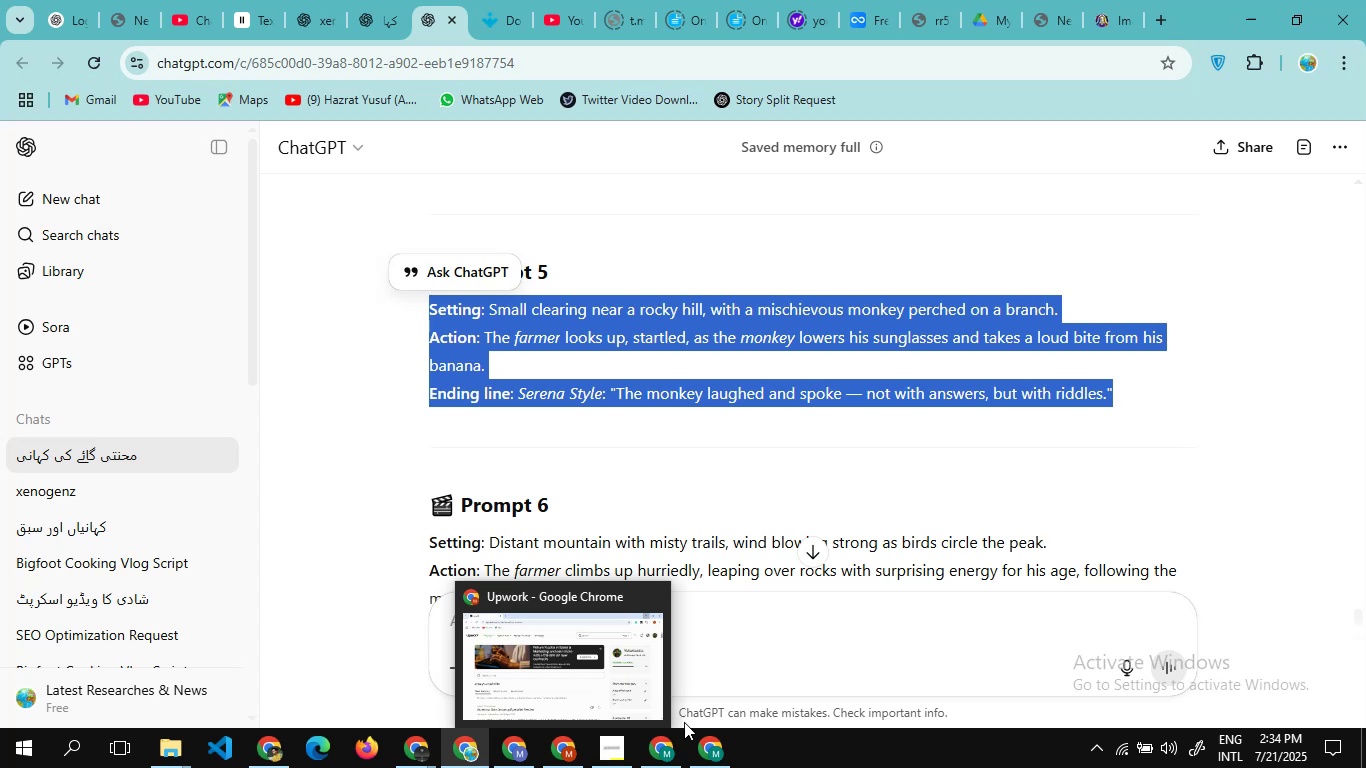 
wait(27.38)
 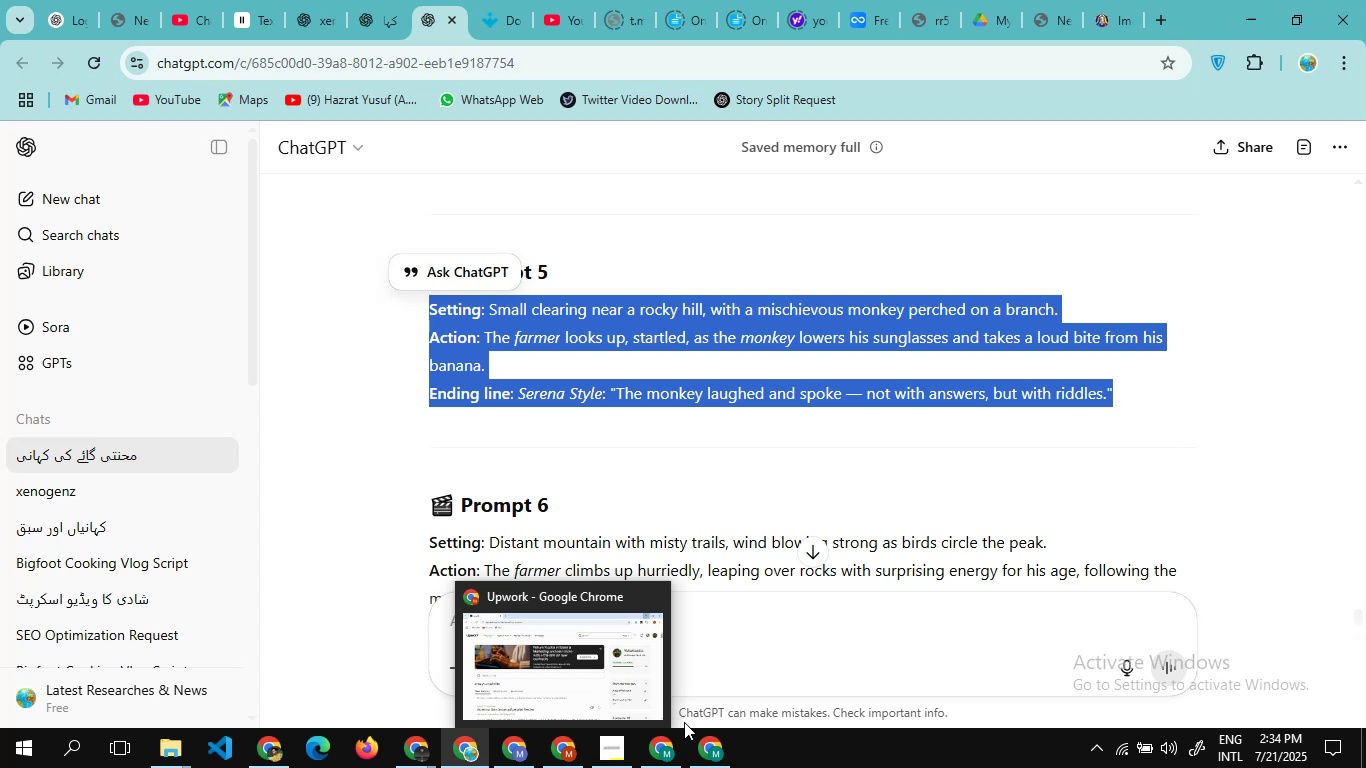 
hold_key(key=ControlLeft, duration=1.24)
 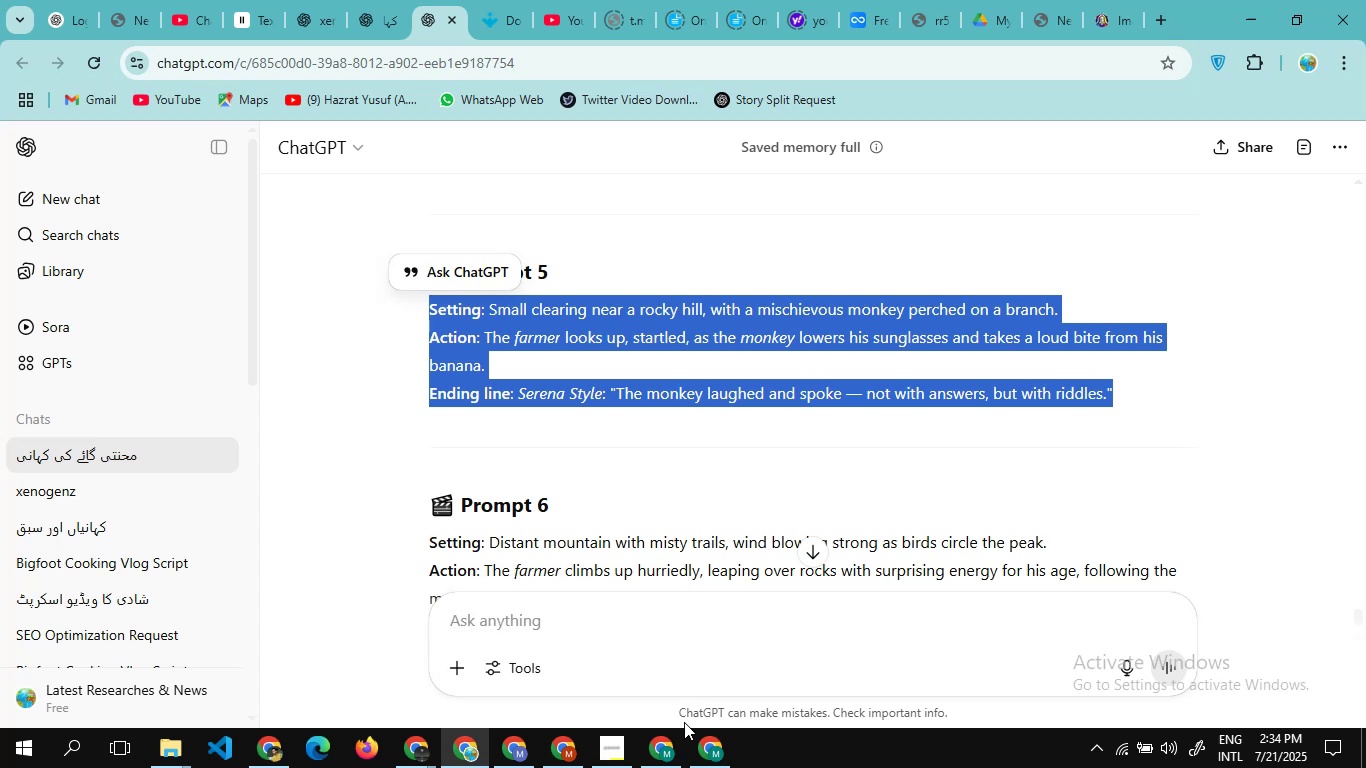 
hold_key(key=C, duration=0.35)
 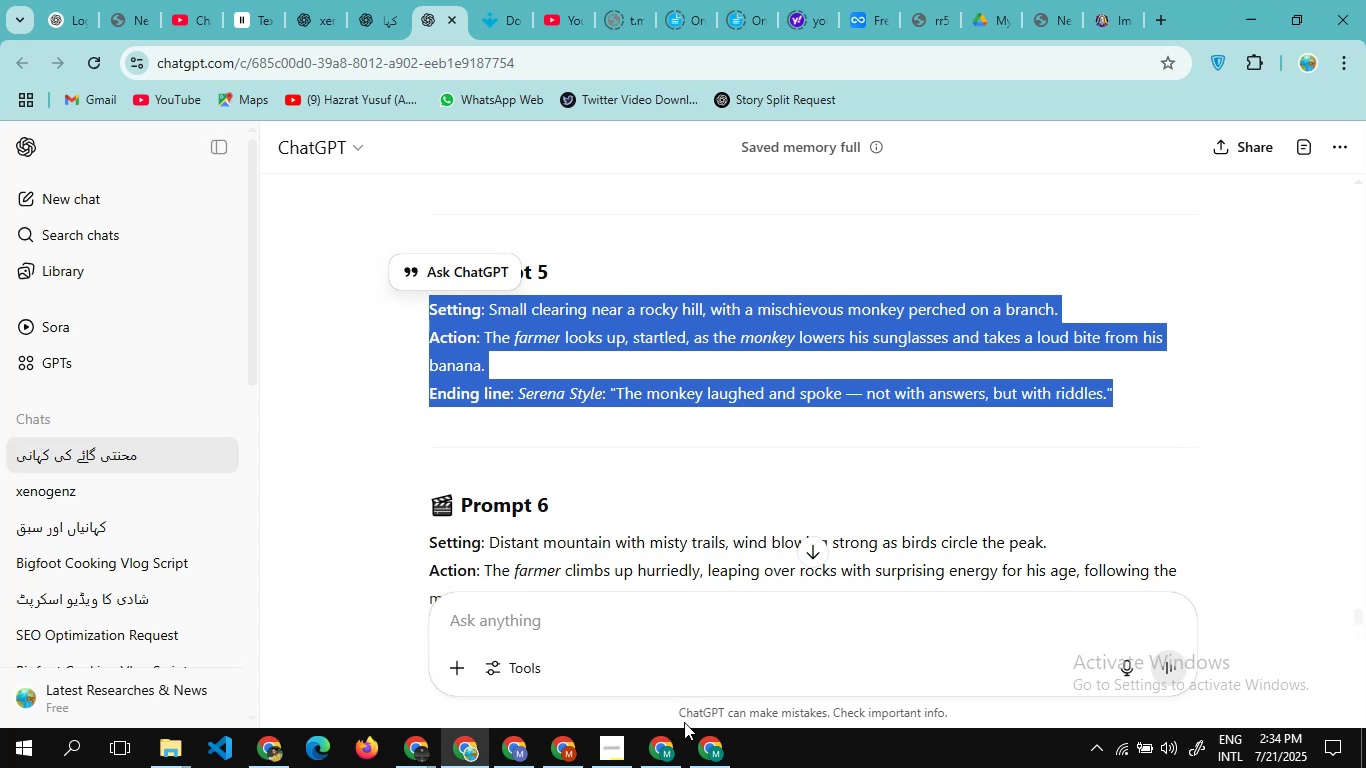 
key(Control+C)
 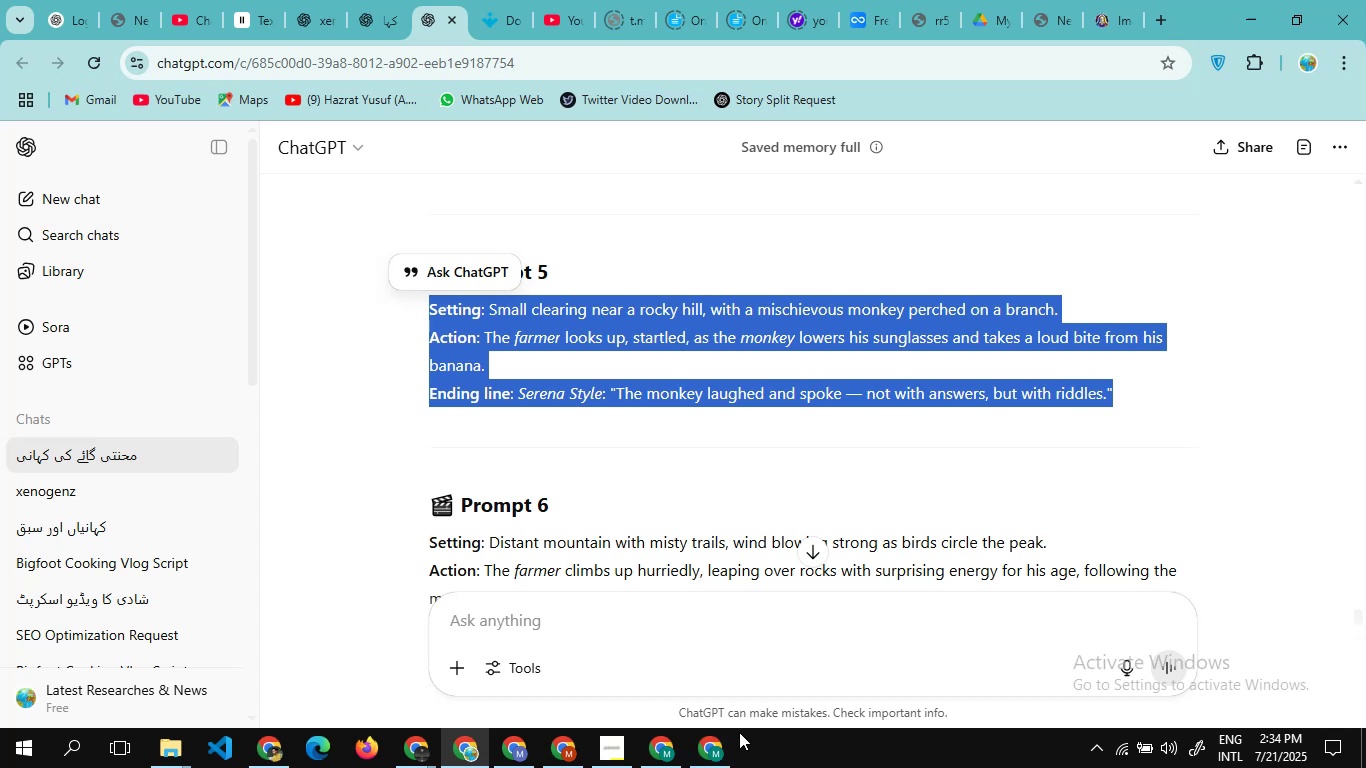 
left_click([719, 744])
 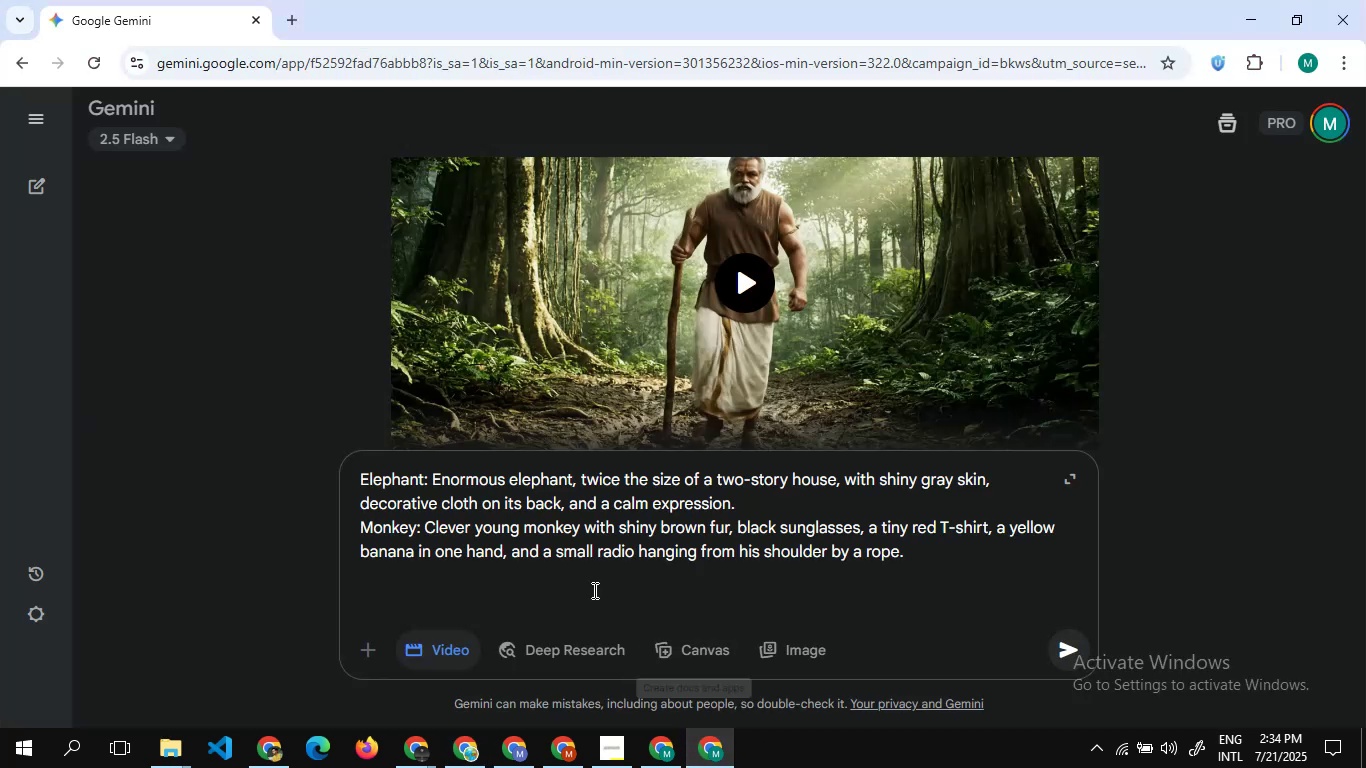 
key(Control+V)
 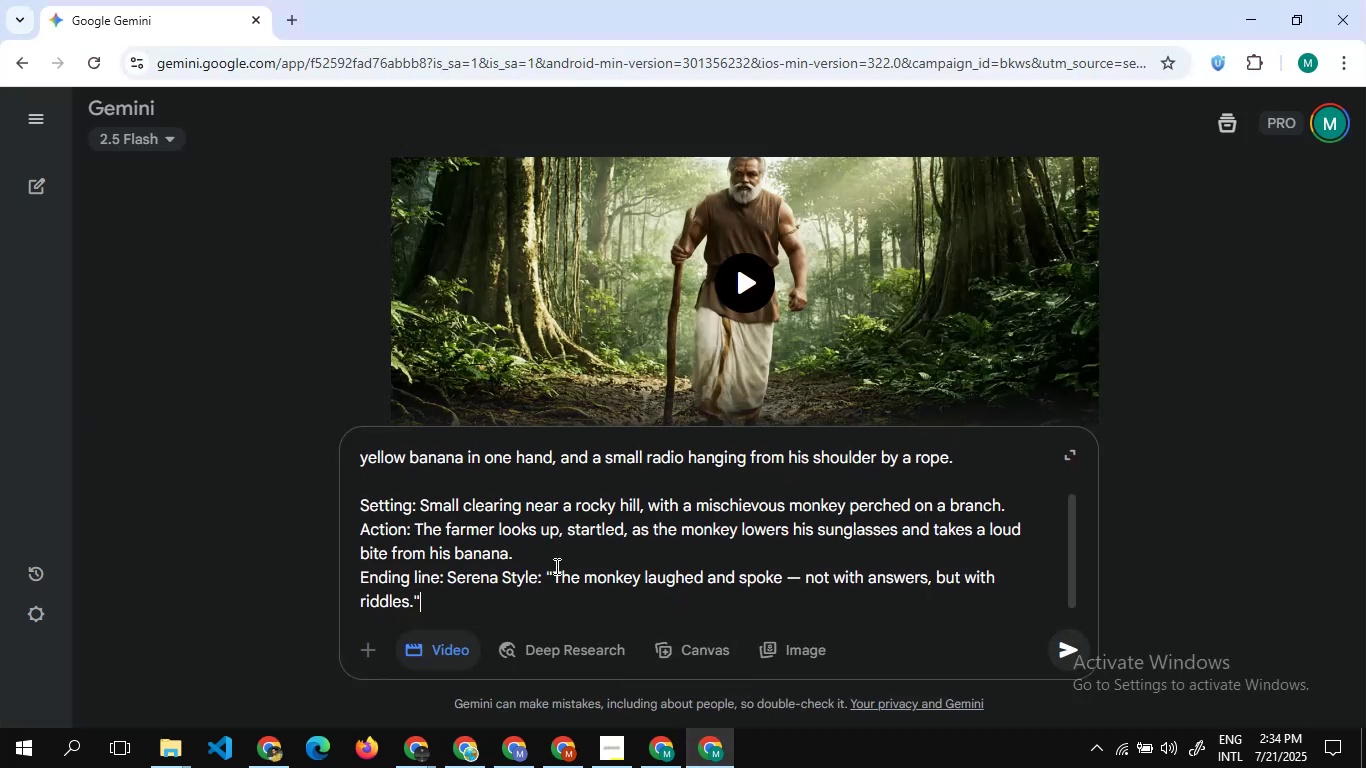 
scroll: coordinate [555, 511], scroll_direction: up, amount: 2.0
 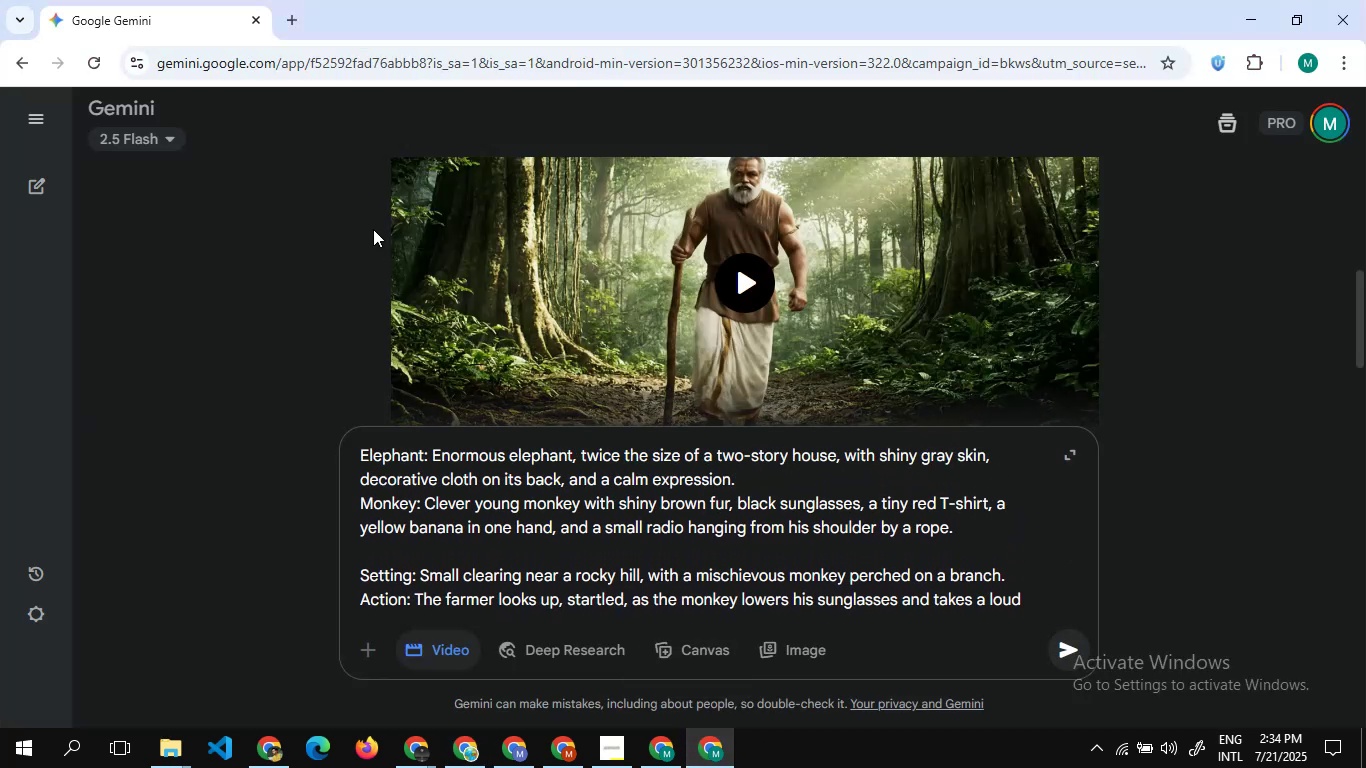 
key(Alt+Tab)
 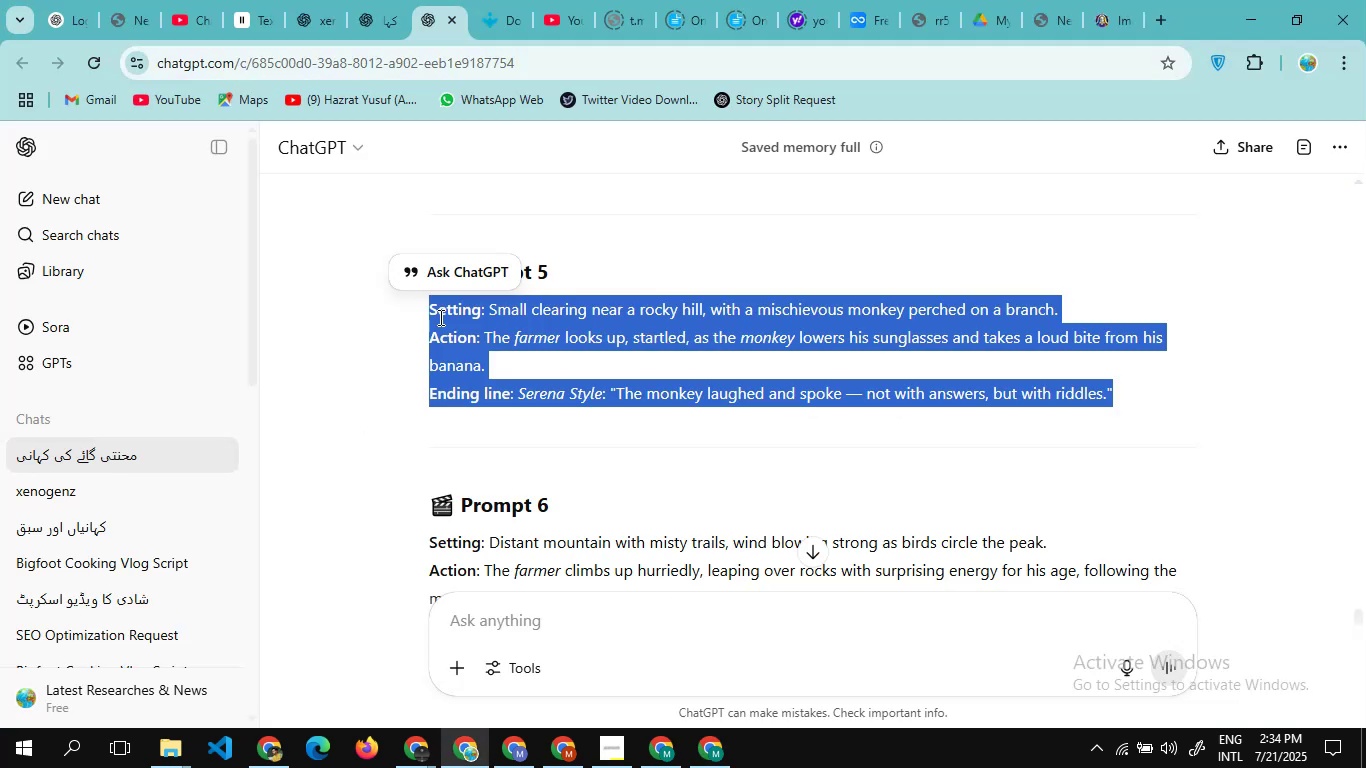 
scroll: coordinate [449, 290], scroll_direction: up, amount: 14.0
 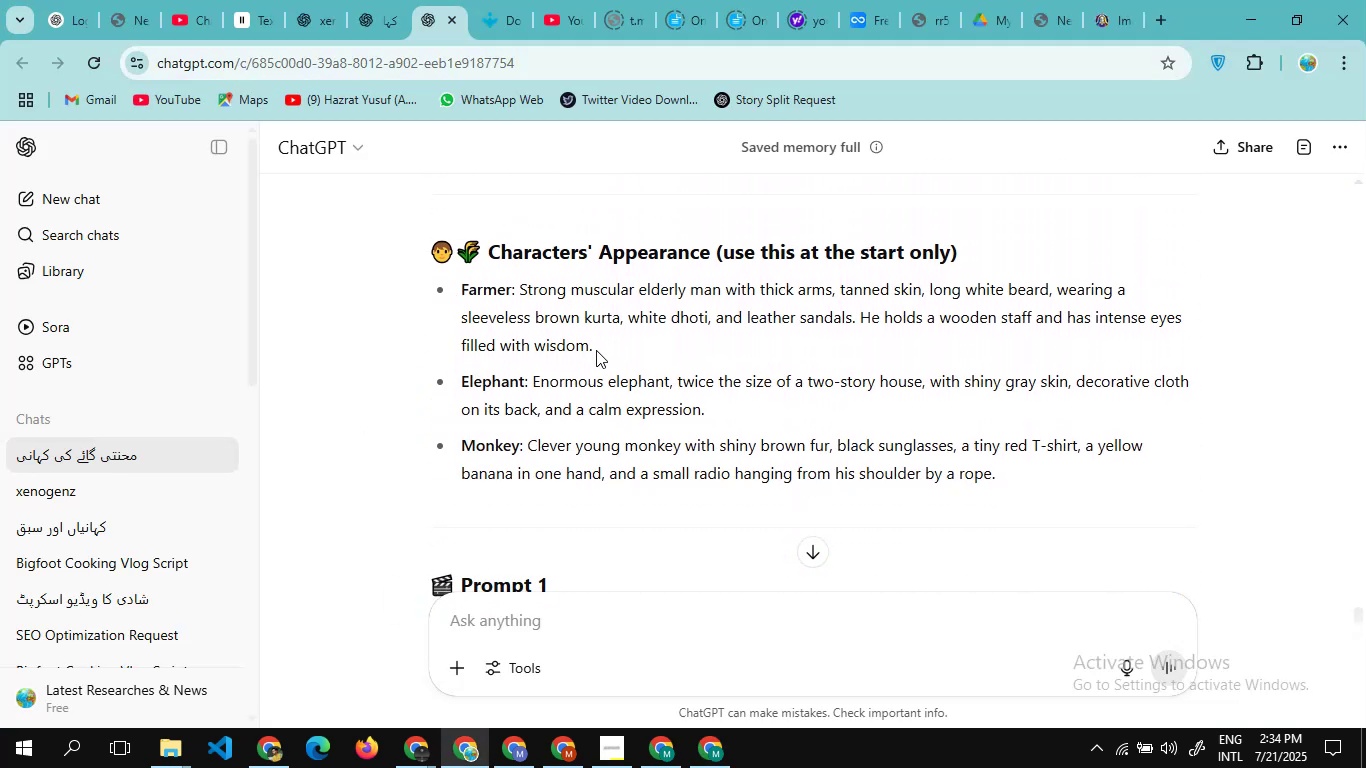 
left_click_drag(start_coordinate=[598, 353], to_coordinate=[453, 278])
 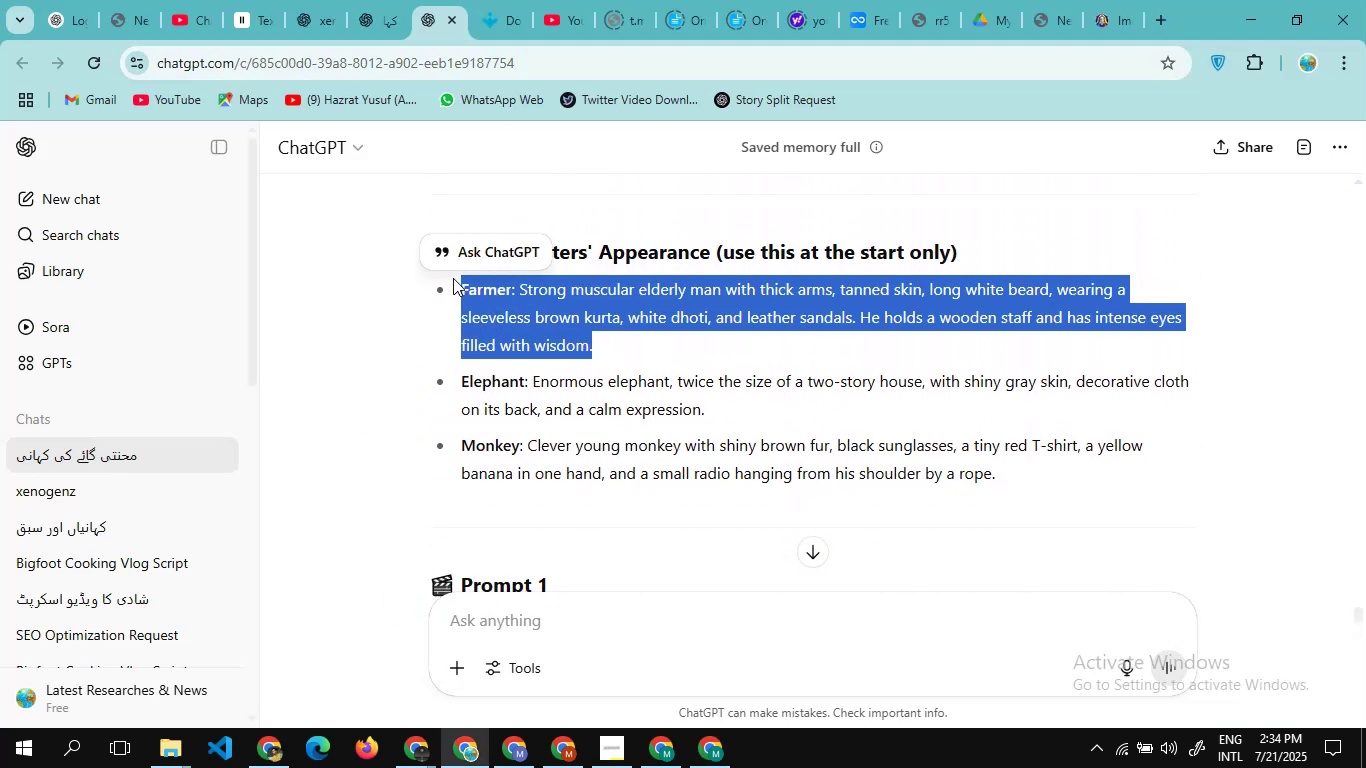 
key(Control+ControlLeft)
 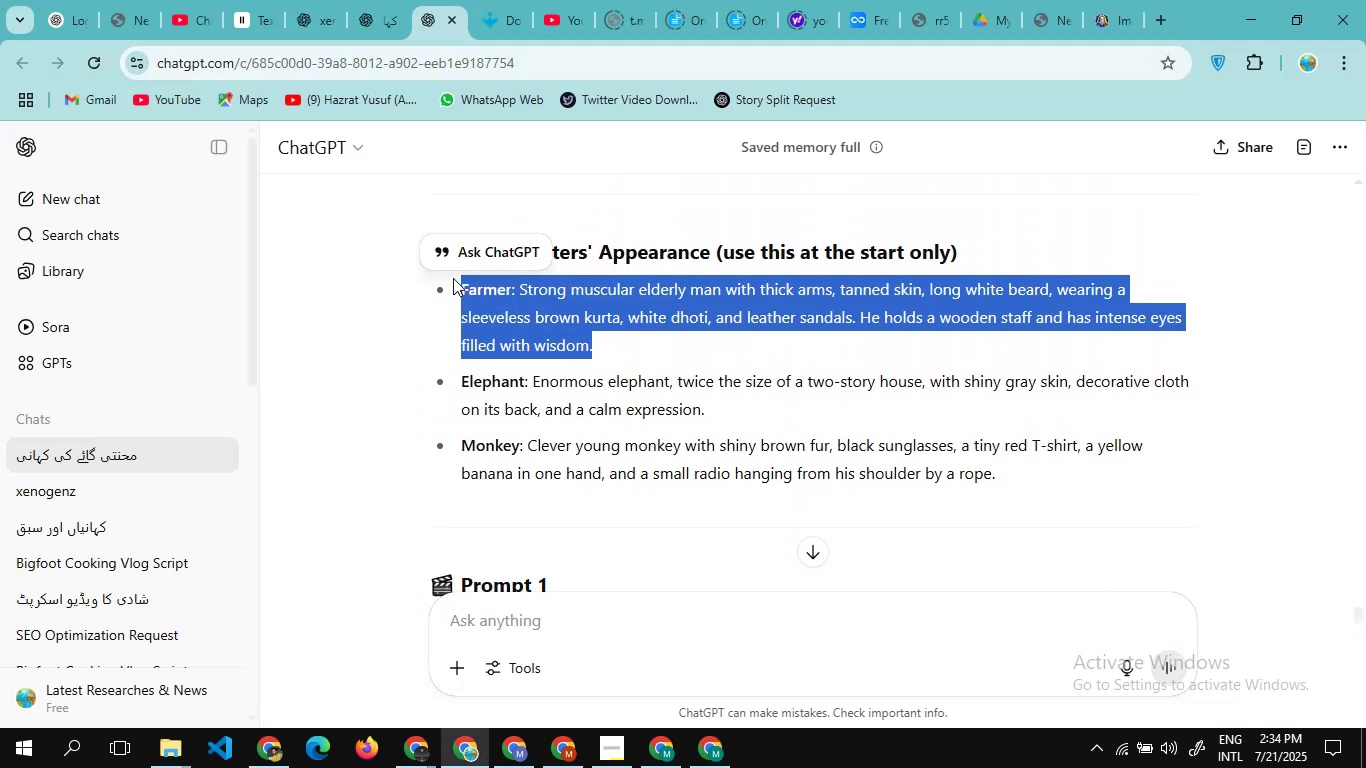 
key(Control+C)
 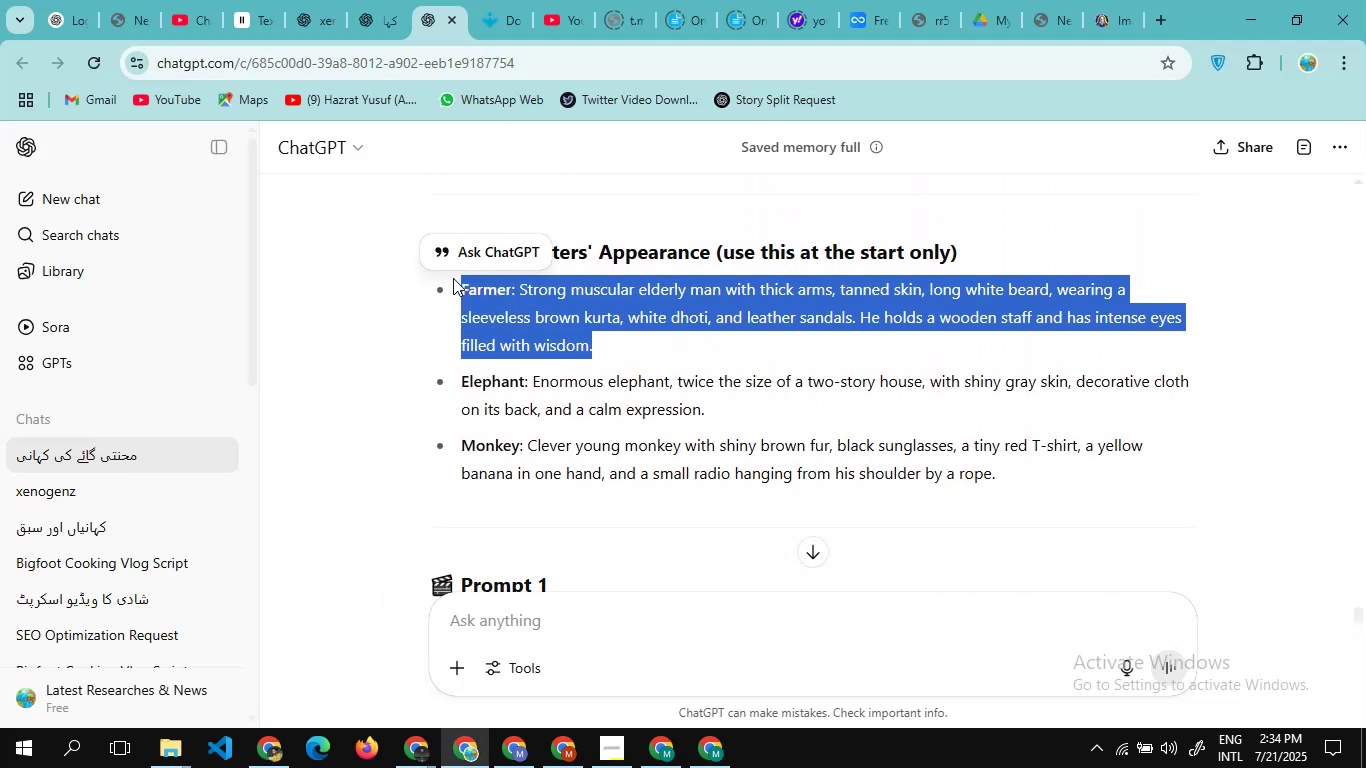 
key(Alt+Tab)
 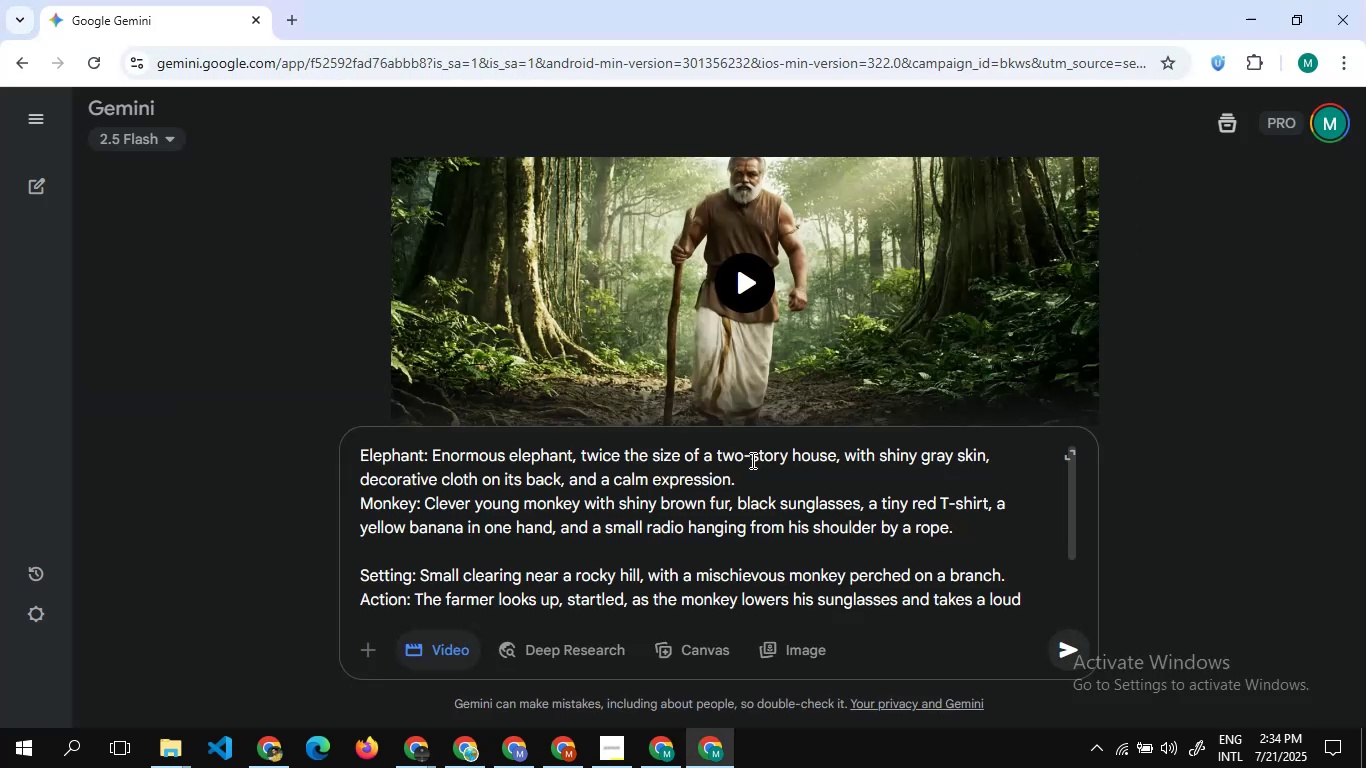 
left_click_drag(start_coordinate=[751, 485], to_coordinate=[333, 436])
 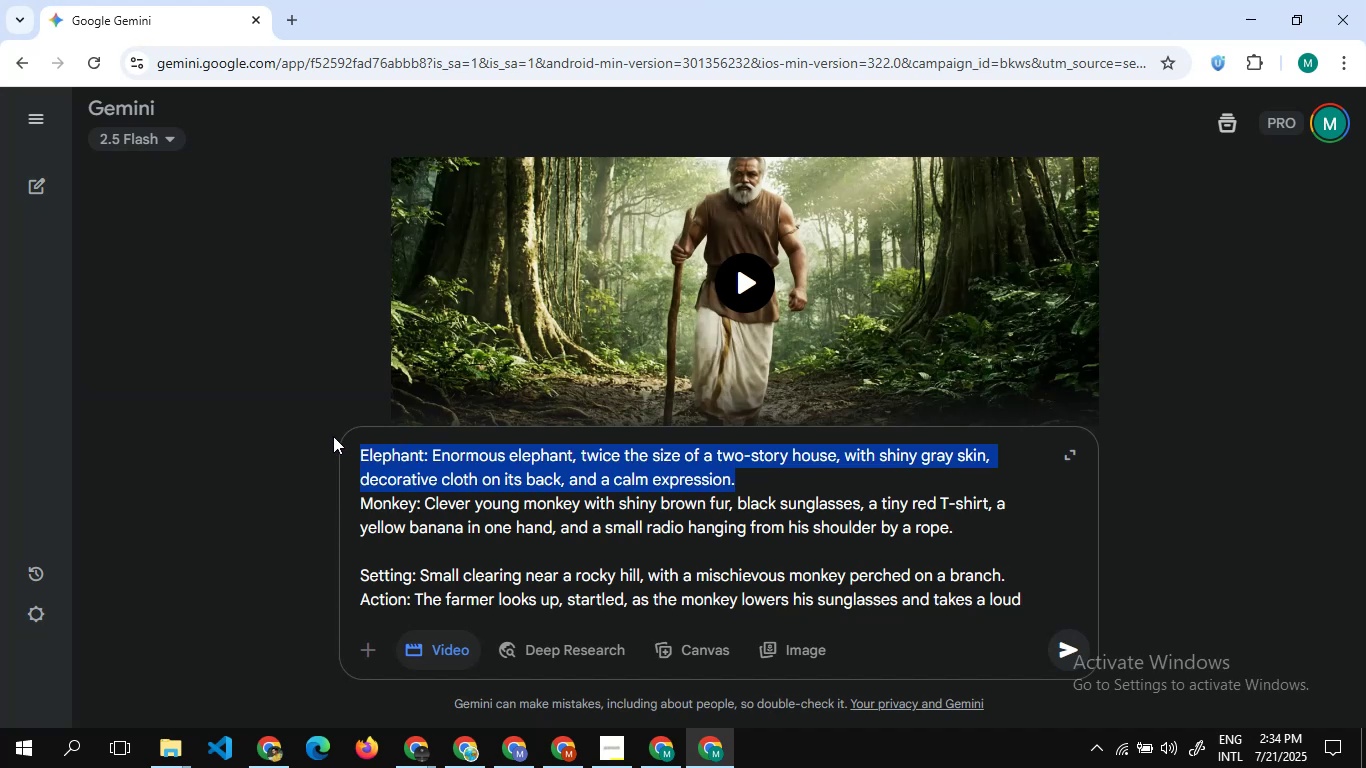 
key(Control+V)
 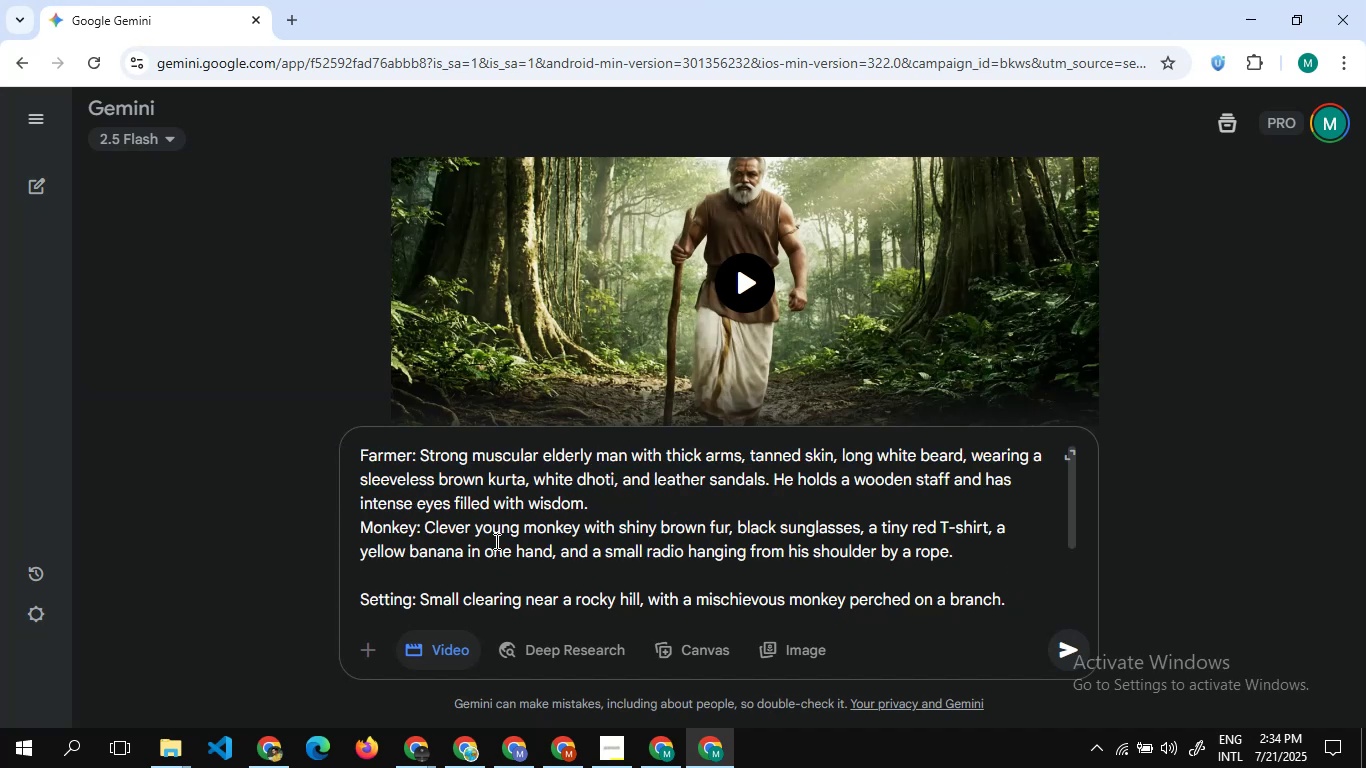 
scroll: coordinate [509, 552], scroll_direction: down, amount: 3.0
 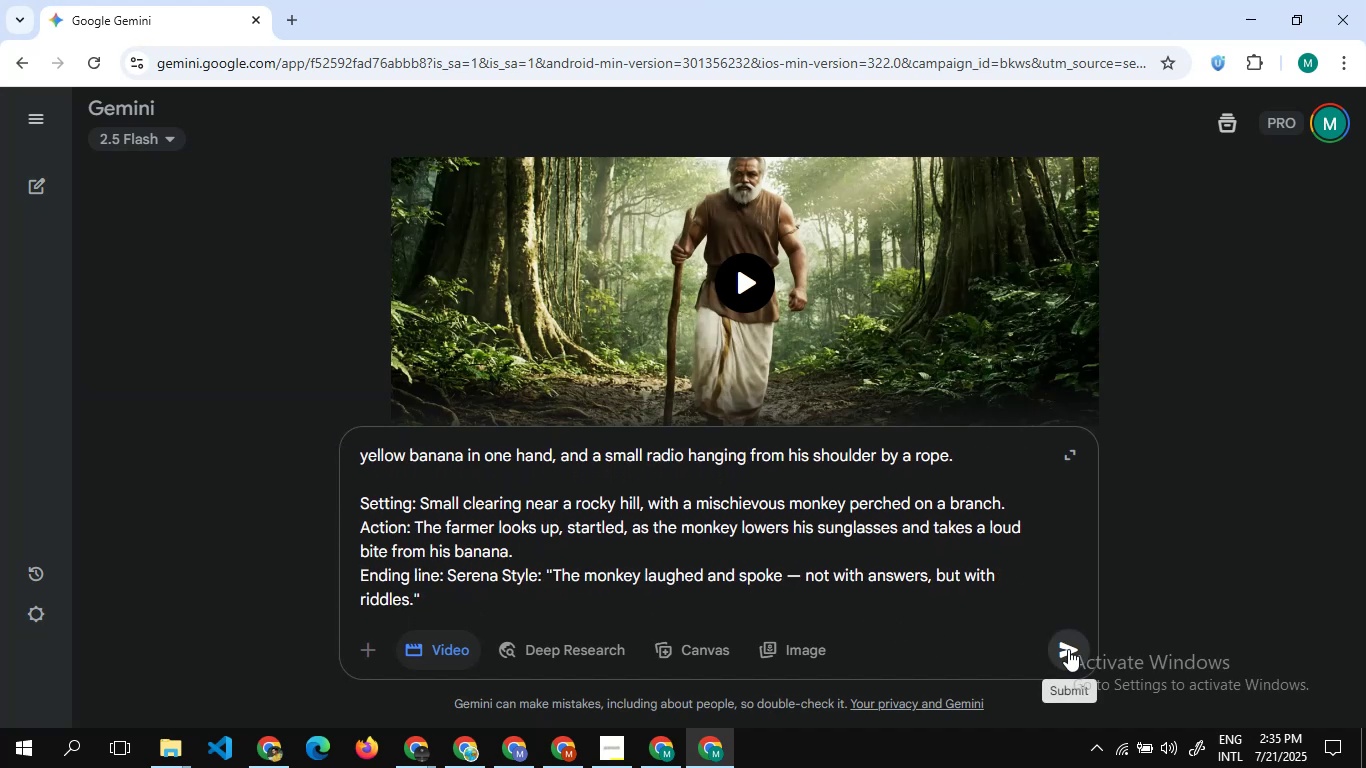 
left_click([1068, 649])
 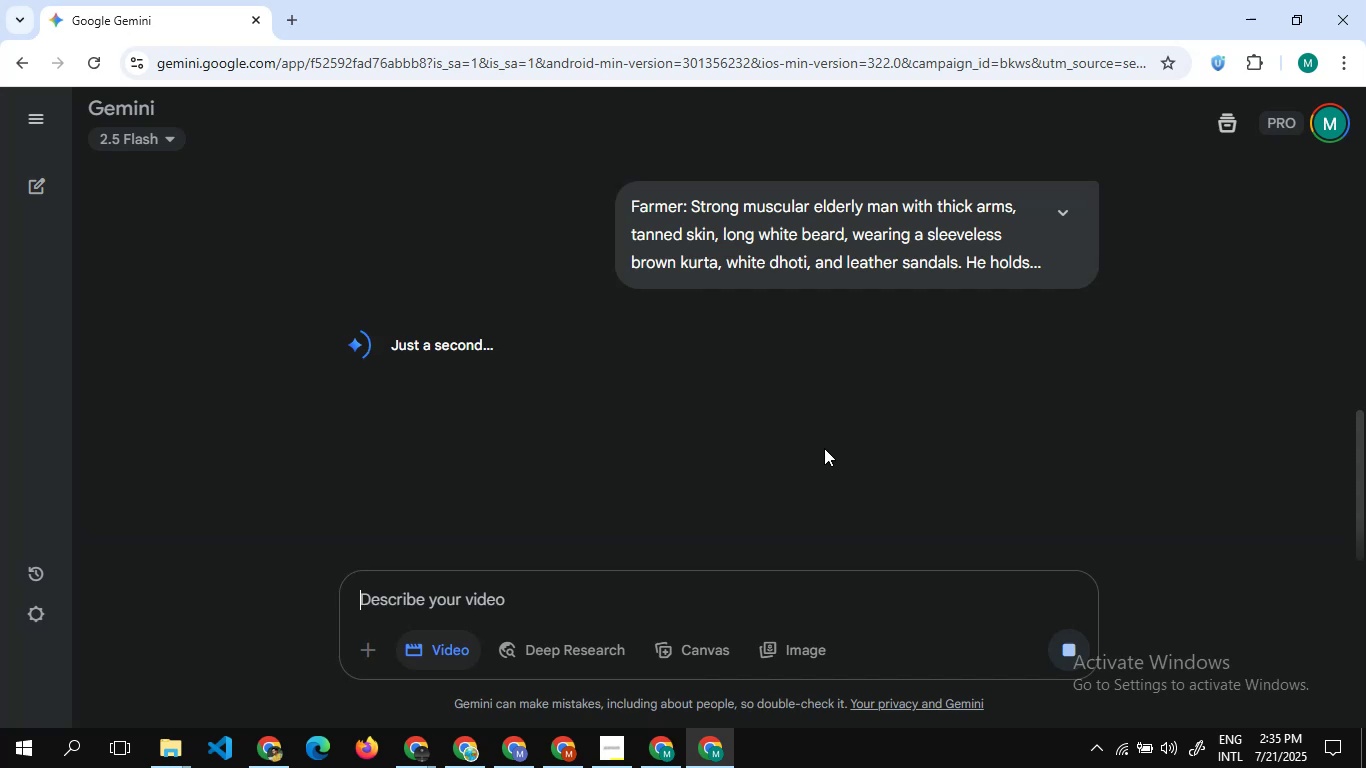 
wait(9.75)
 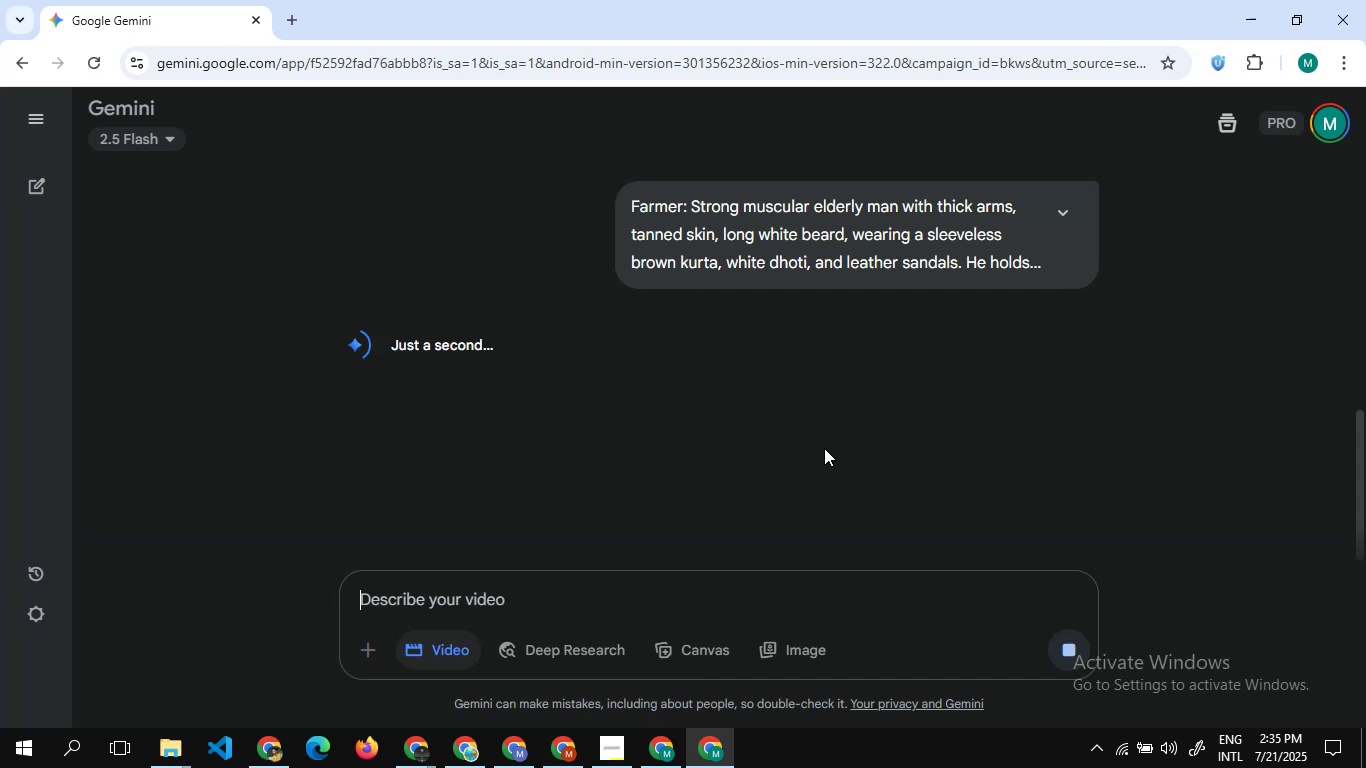 
scroll: coordinate [762, 318], scroll_direction: up, amount: 8.0
 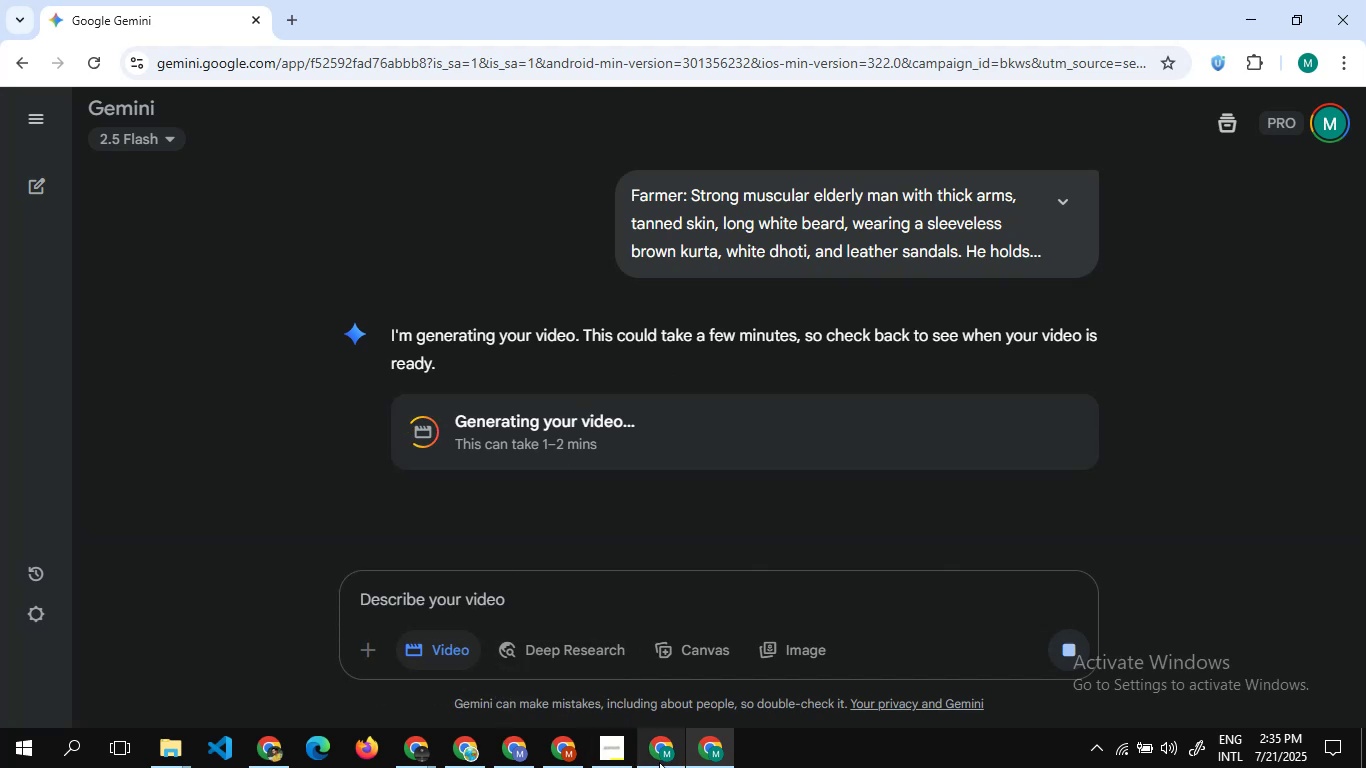 
wait(7.97)
 